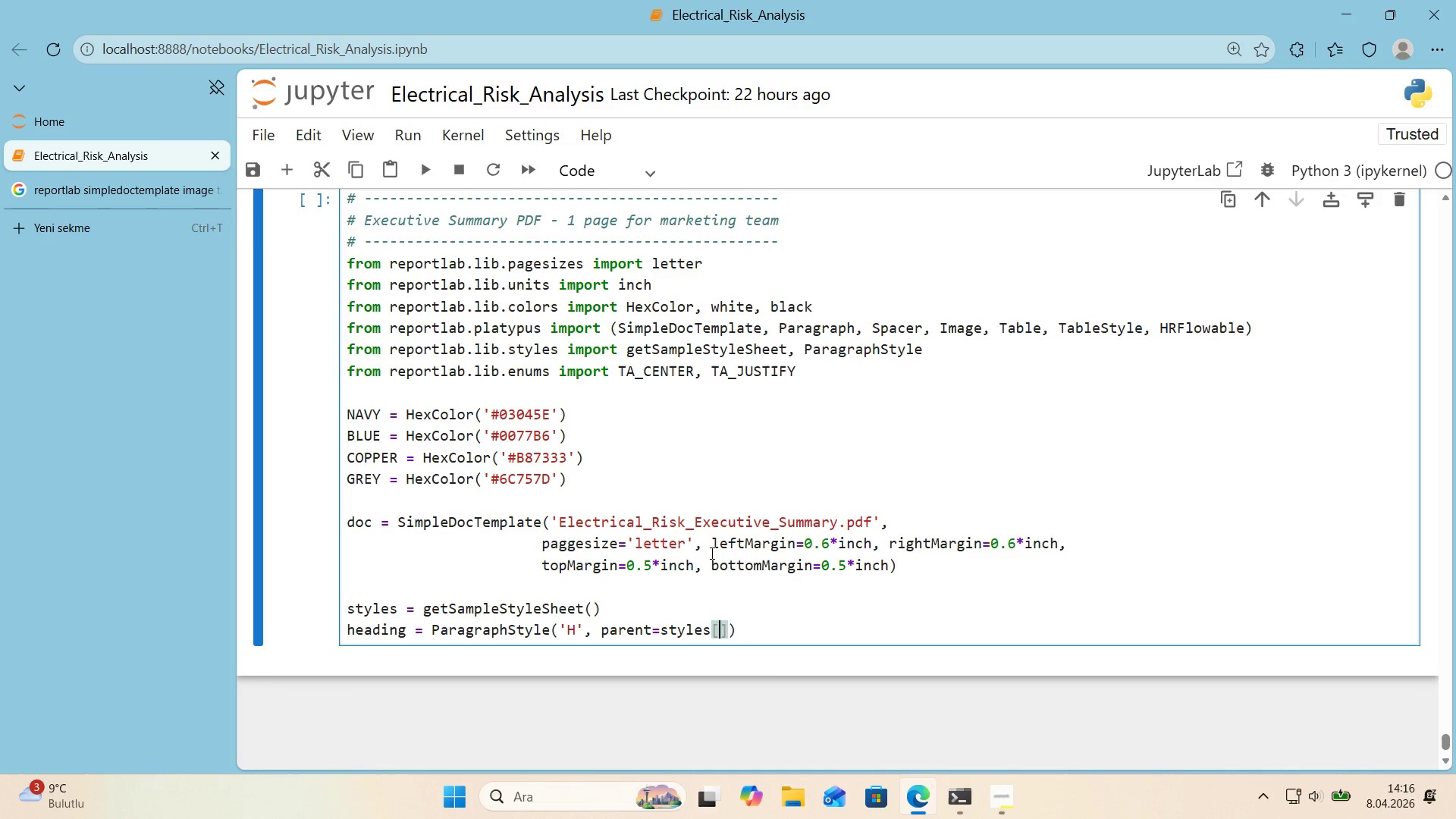 
type(@@)
 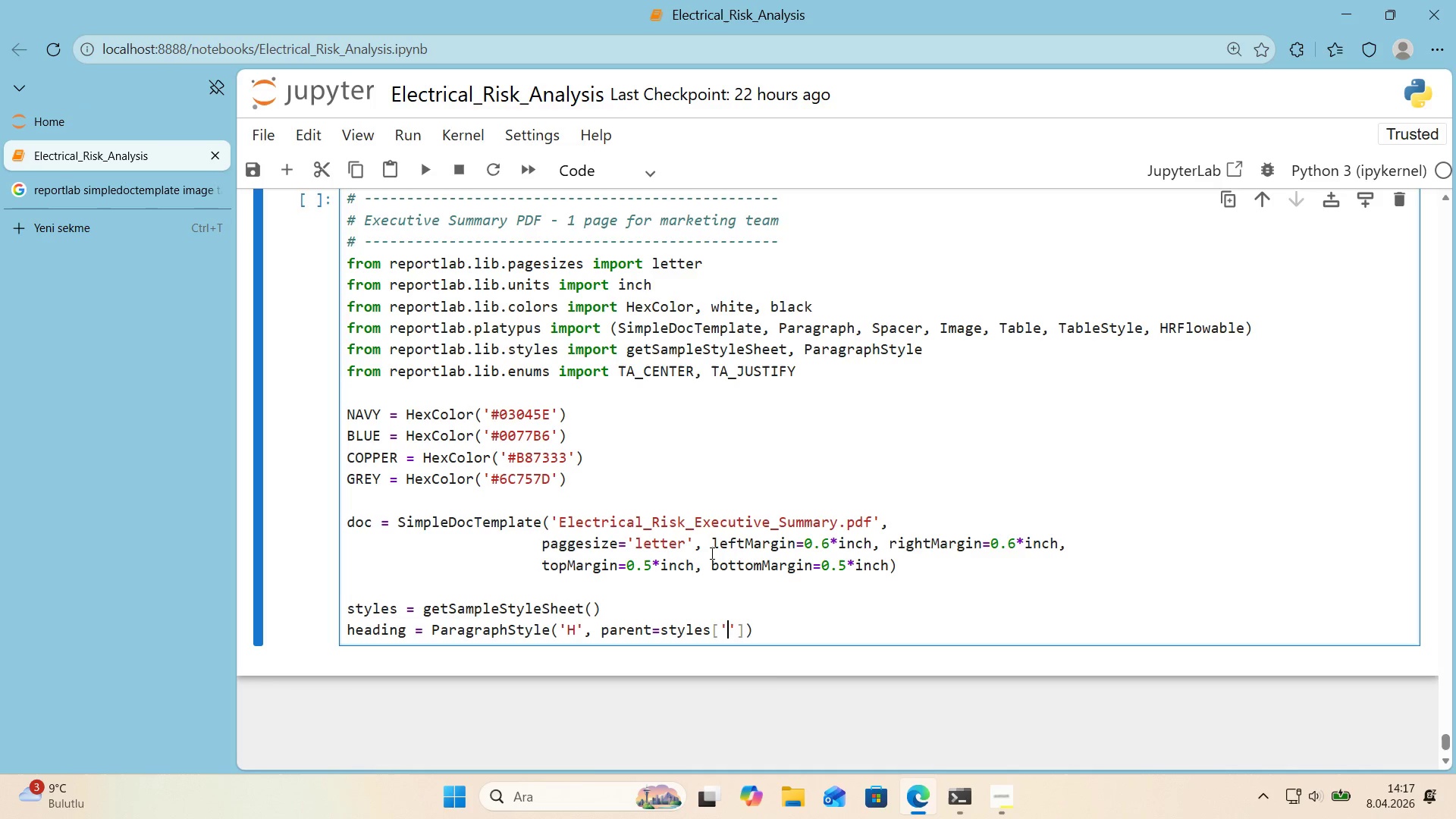 
key(ArrowLeft)
 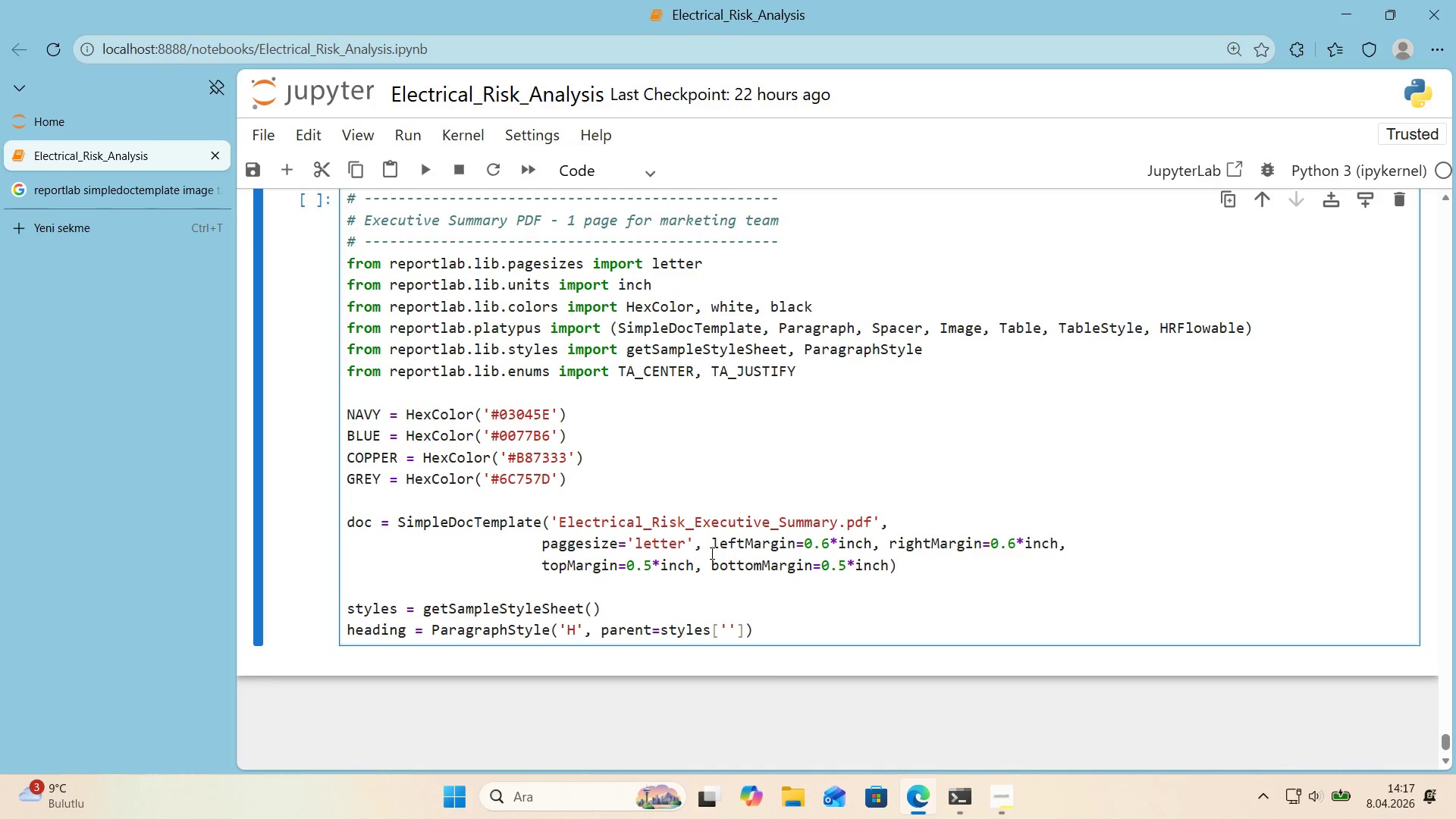 
type(Head'ng 2)
key(Backspace)
key(Backspace)
type(2)
 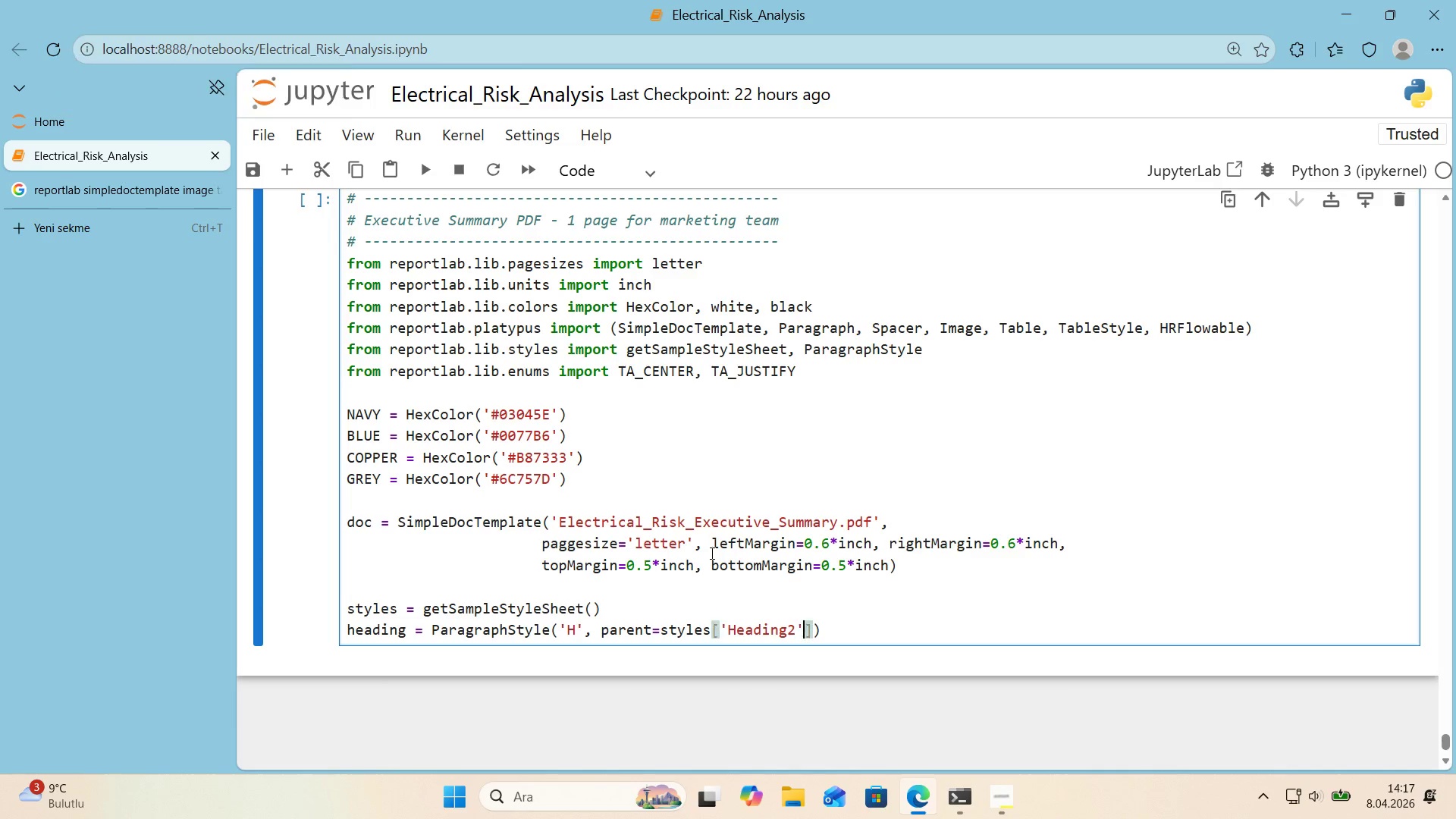 
key(ArrowRight)
 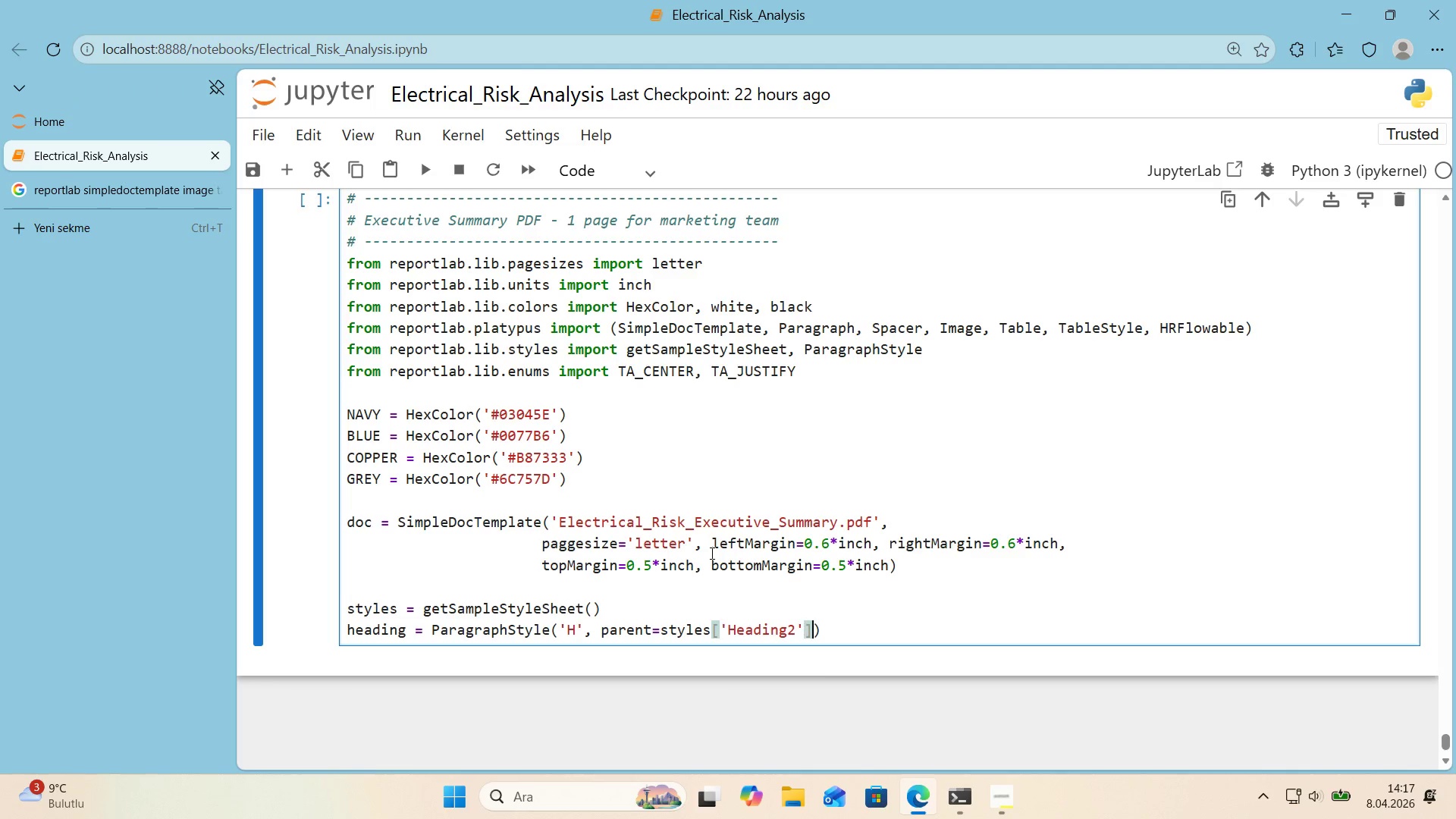 
key(ArrowRight)
 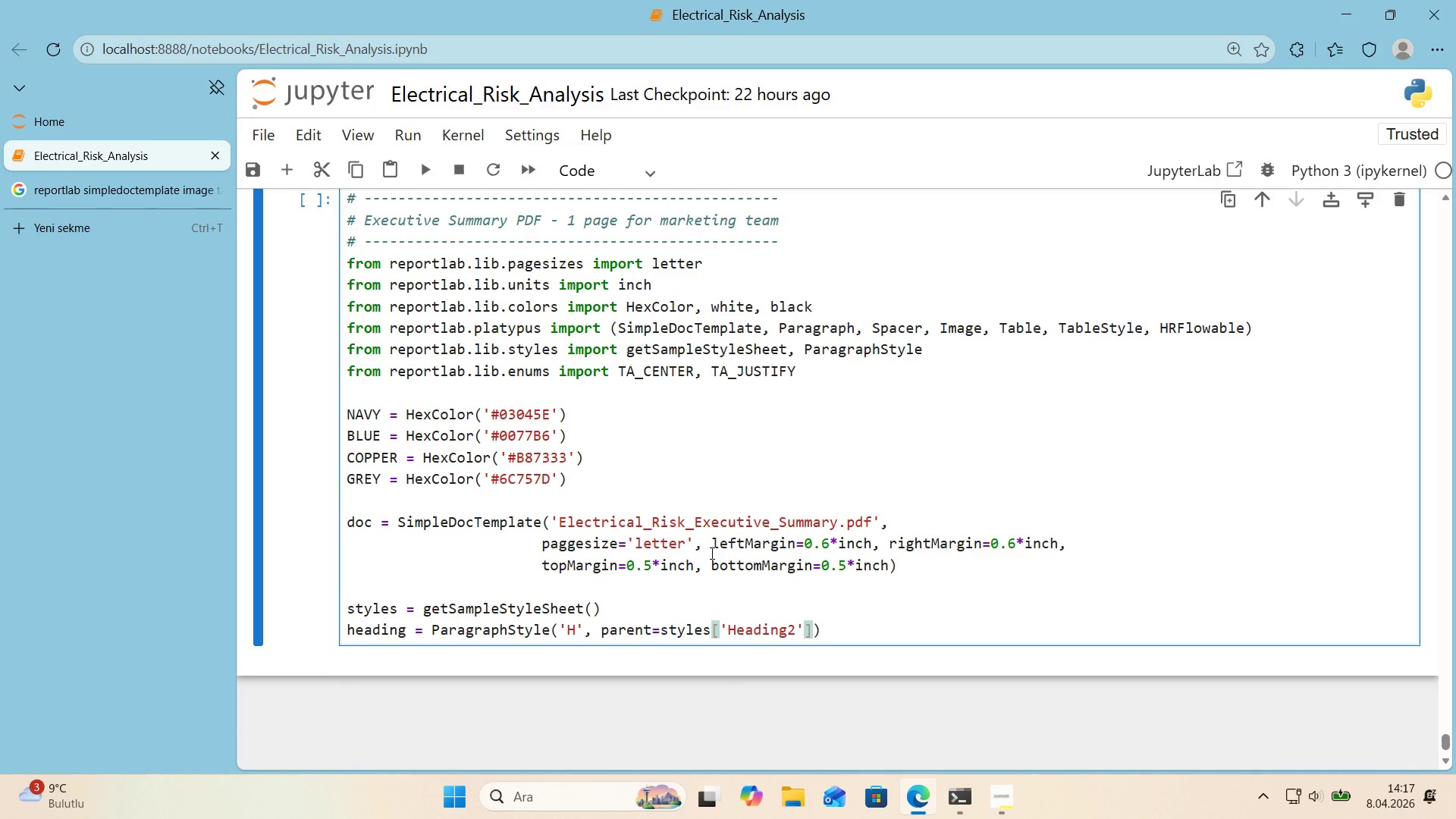 
type(, fontS'ze)12,)
 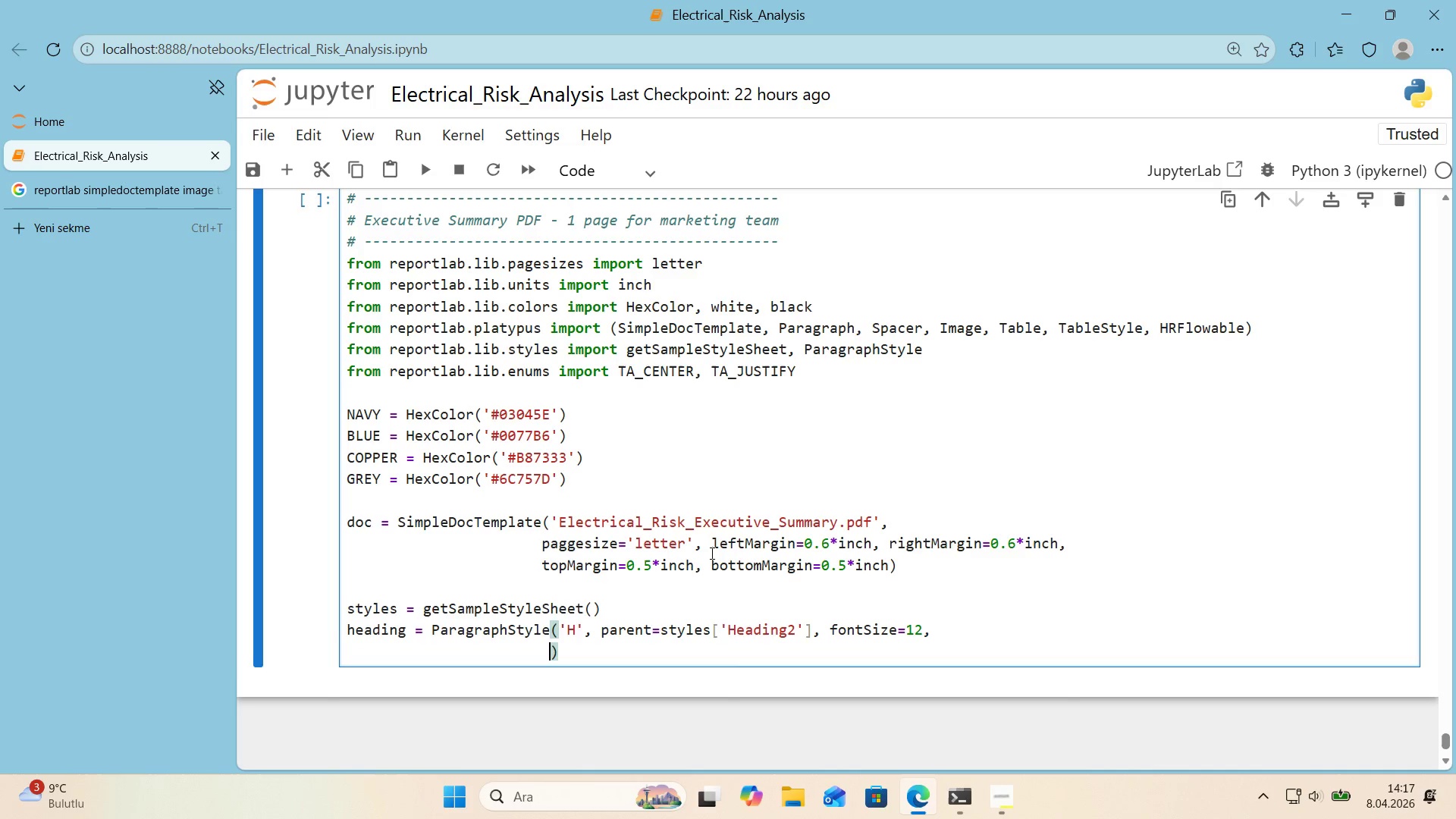 
 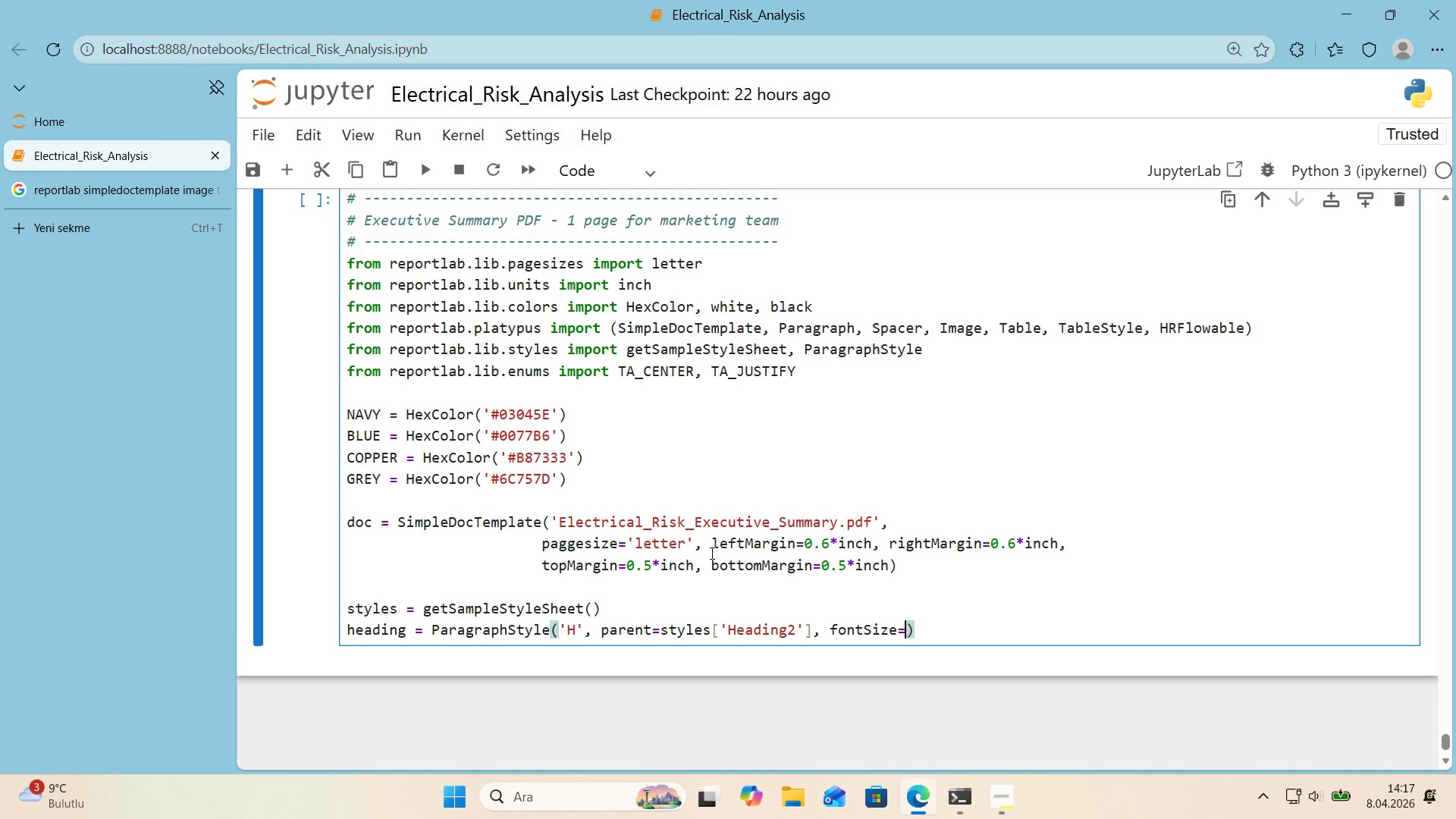 
key(Enter)
 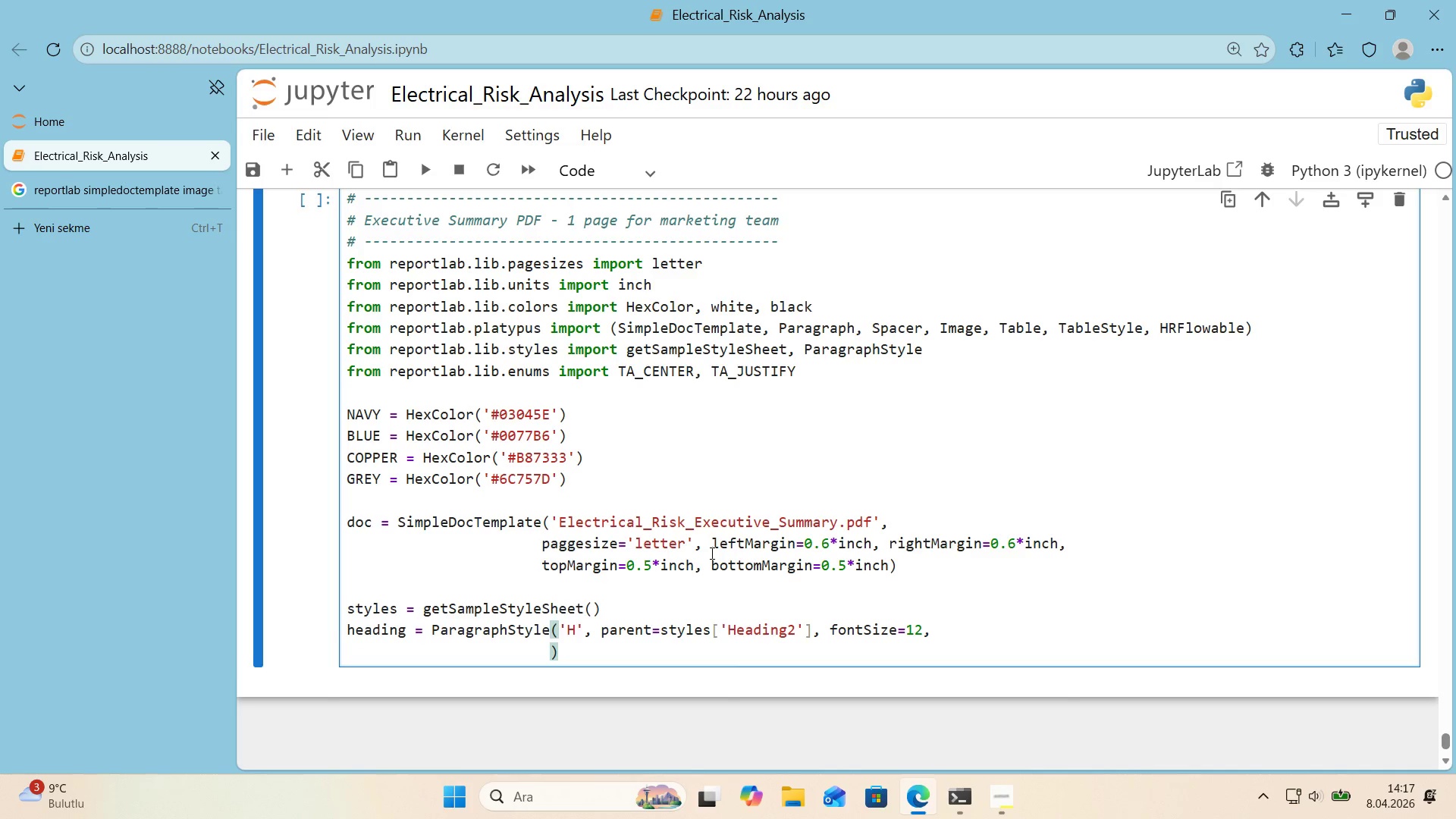 
type(textColor)NAVY, SPACEbEFORE))
 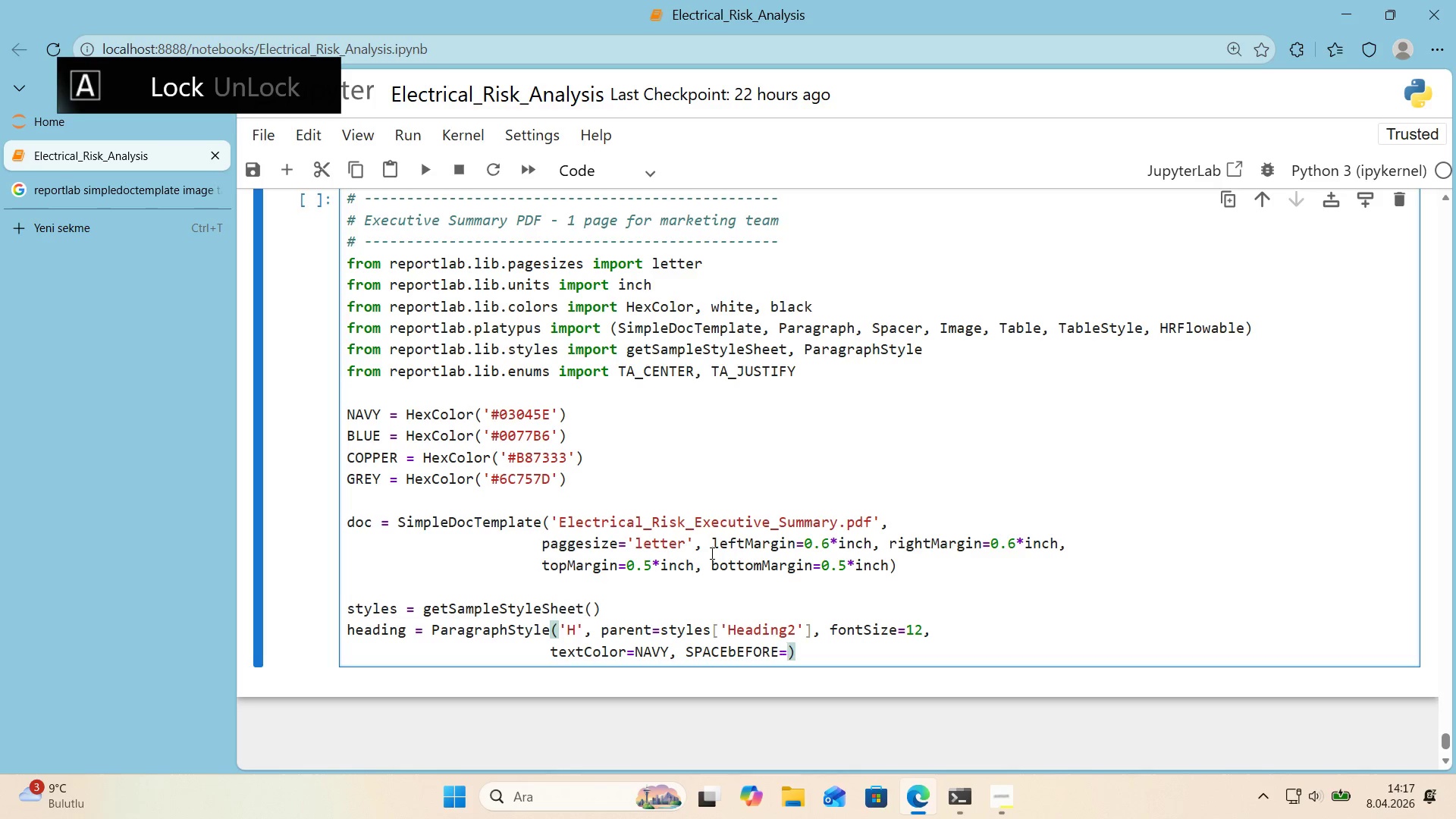 
double_click([724, 645])
 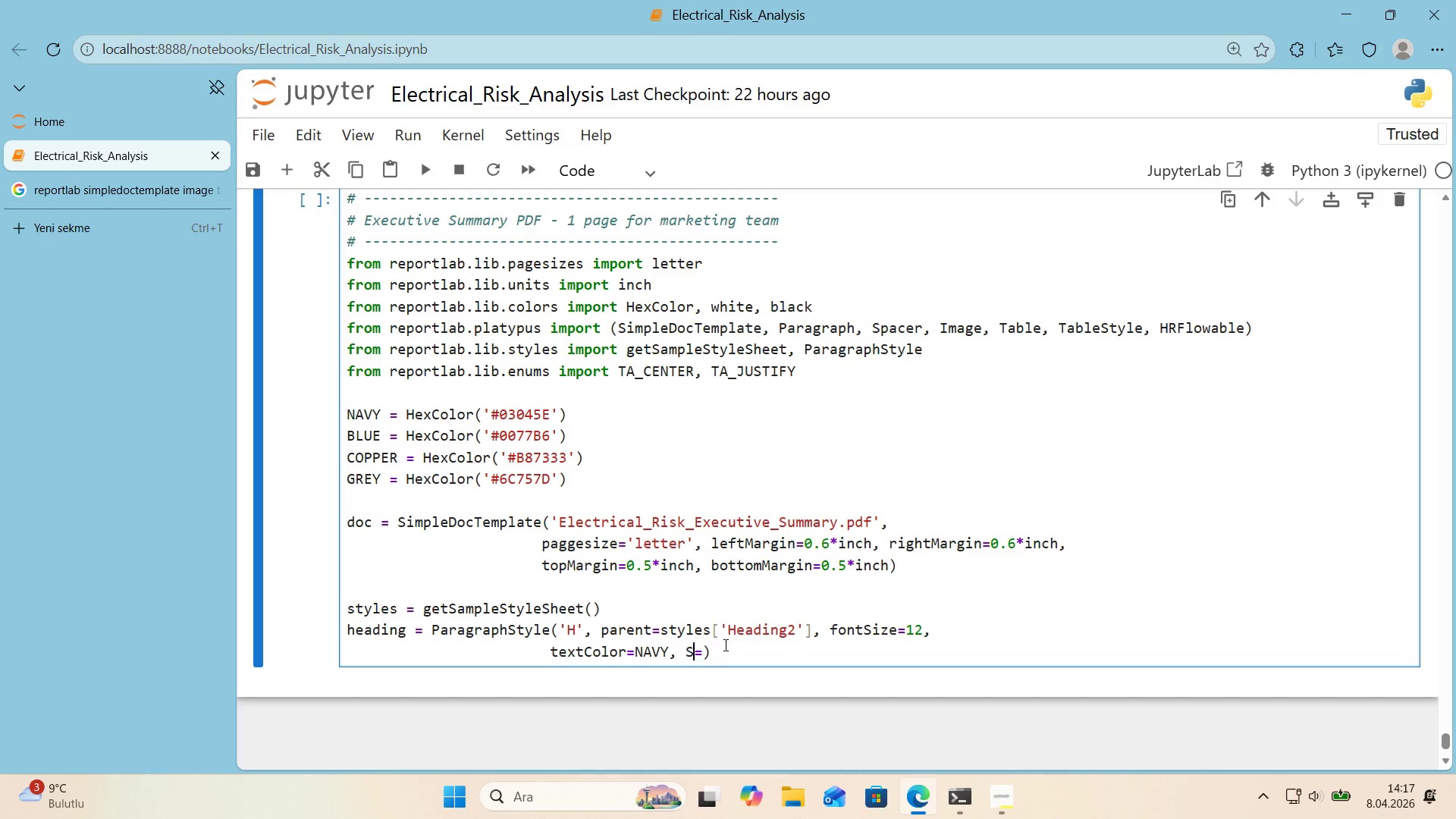 
type(SPAC)
key(Backspace)
key(Backspace)
key(Backspace)
key(Backspace)
type(spaceBefore)
 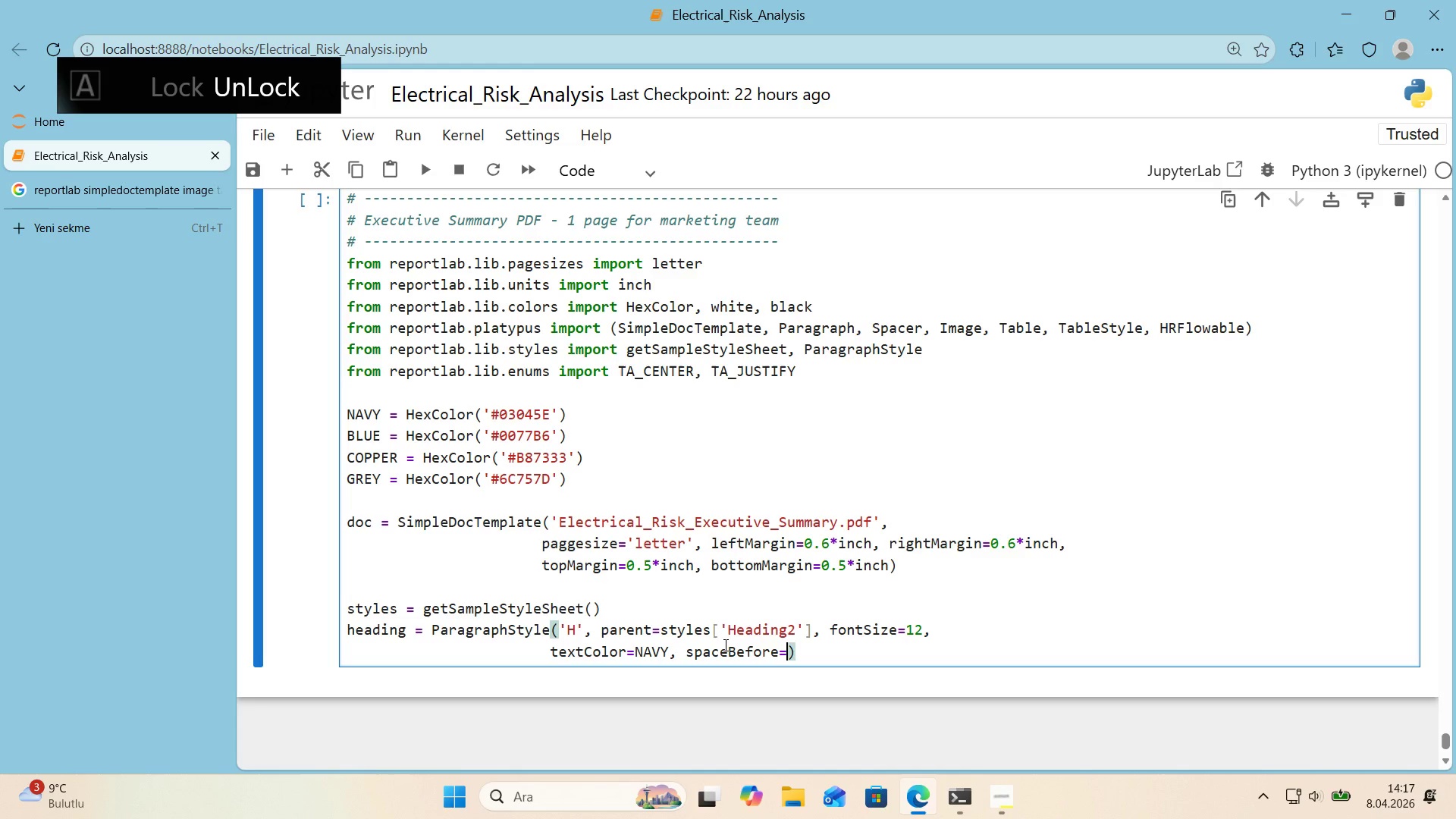 
key(ArrowRight)
 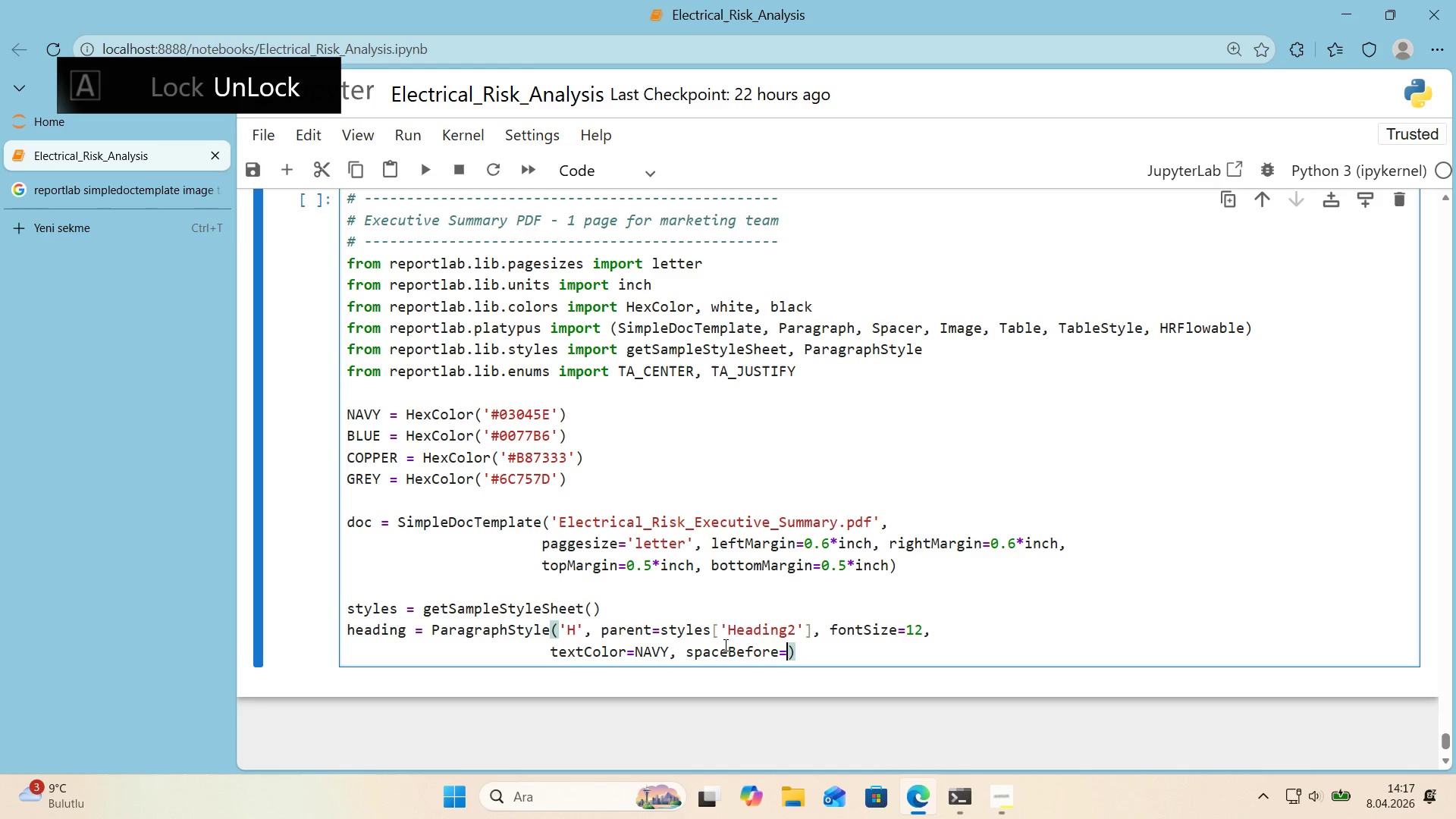 
type(6, sa)
key(Backspace)
type(paceAfter03)
key(Backspace)
key(Backspace)
type()3, fontName)@@)
 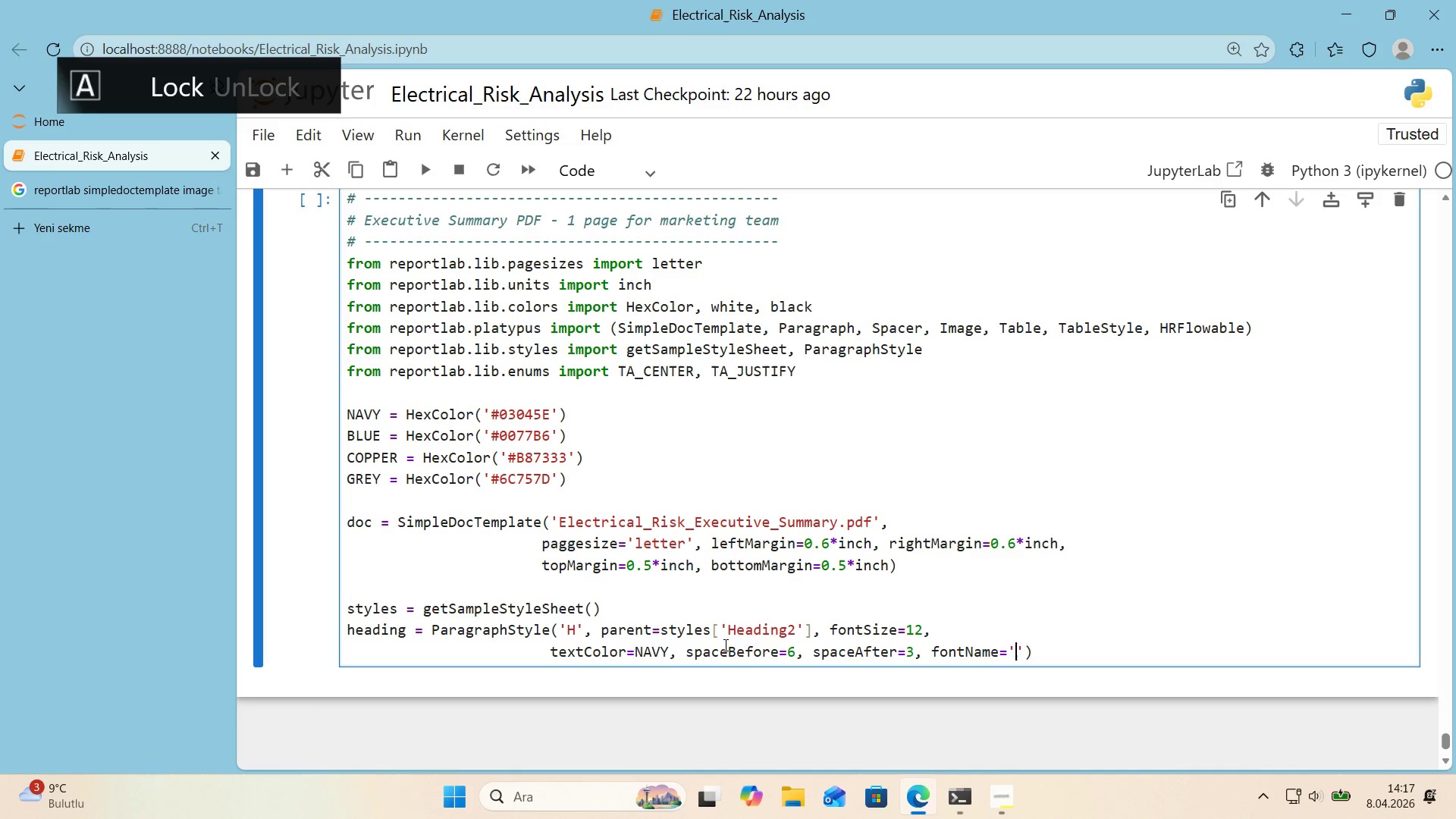 
 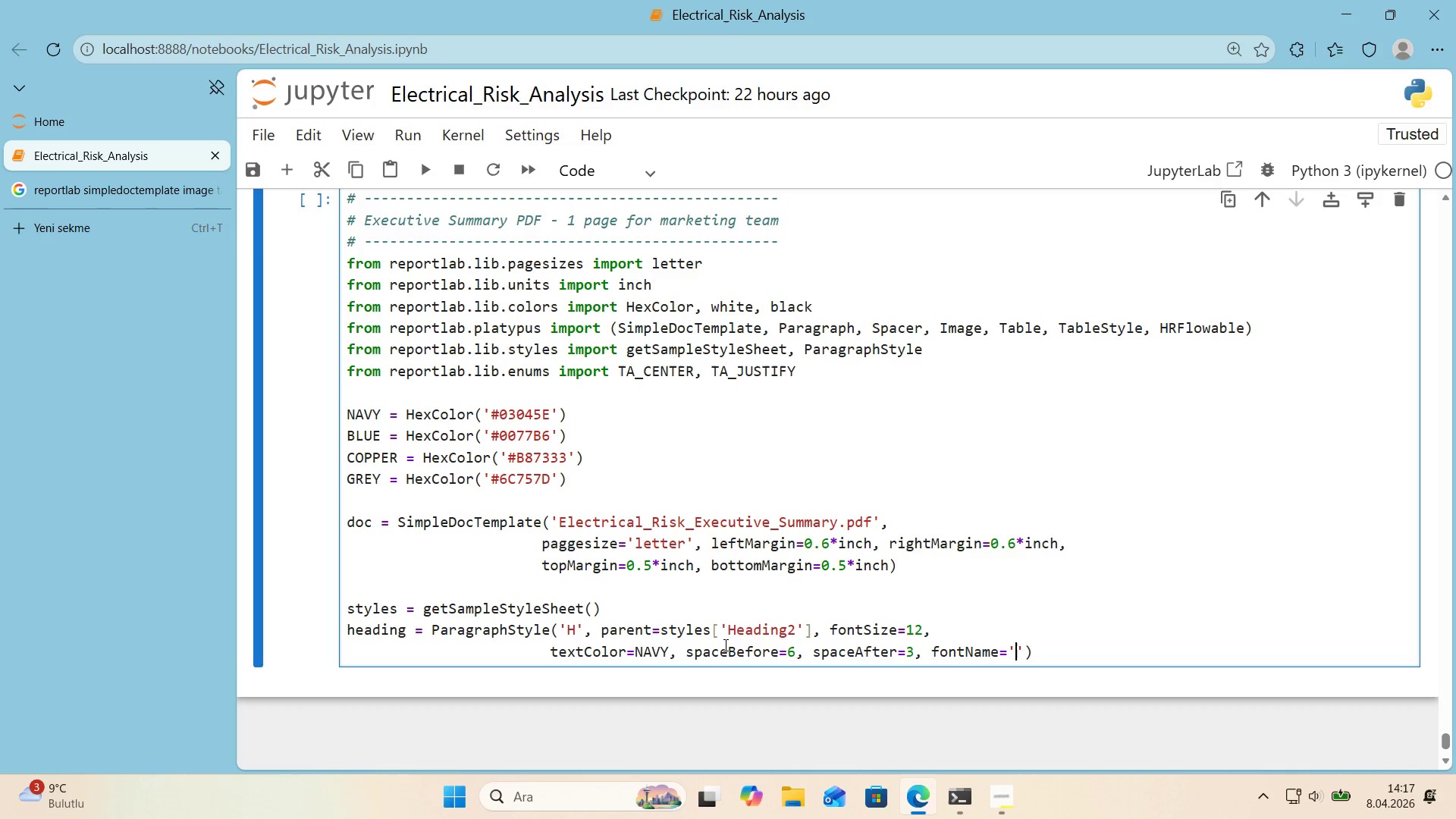 
key(ArrowLeft)
 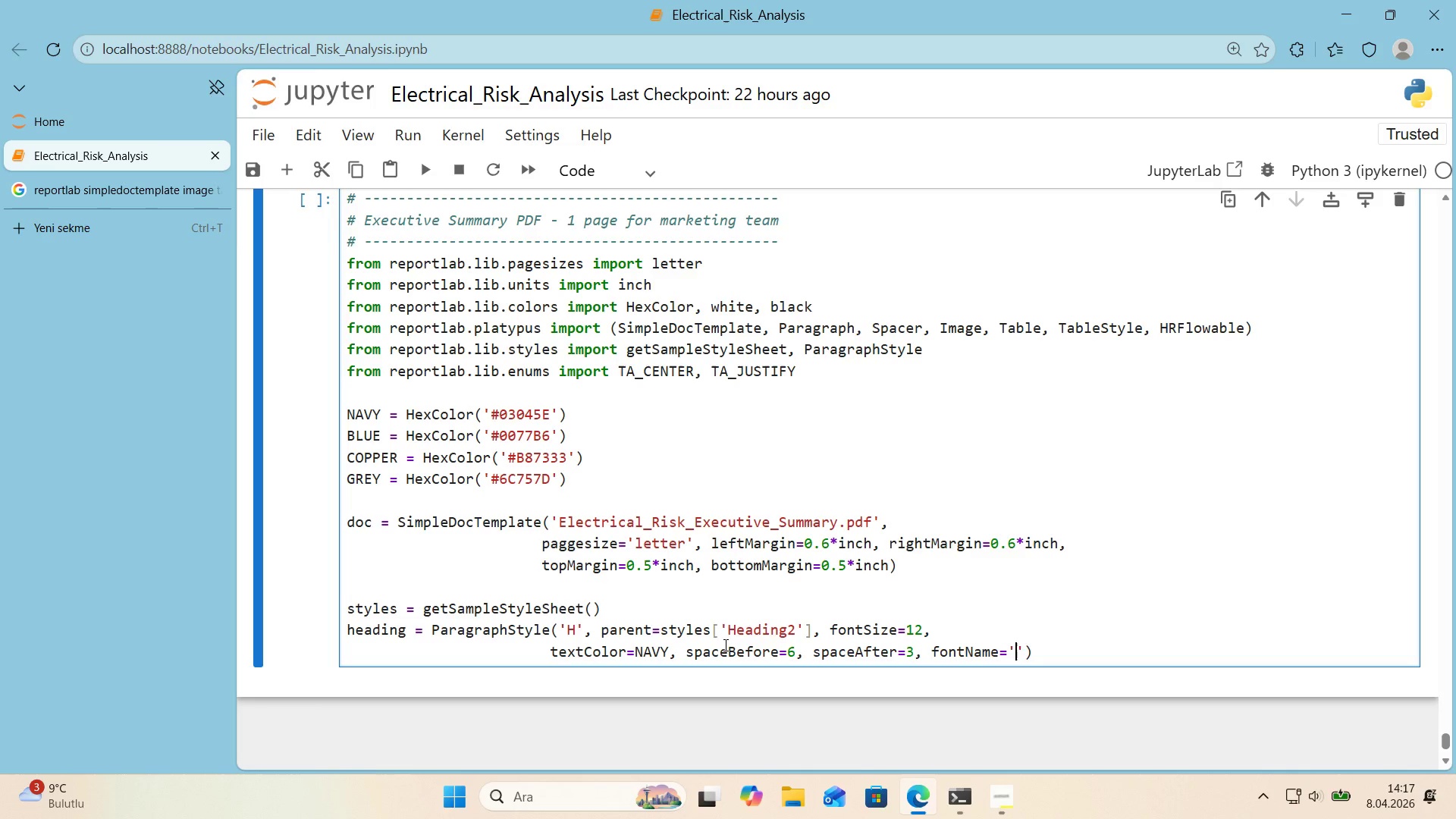 
type(Helvet'ca-Bold)
 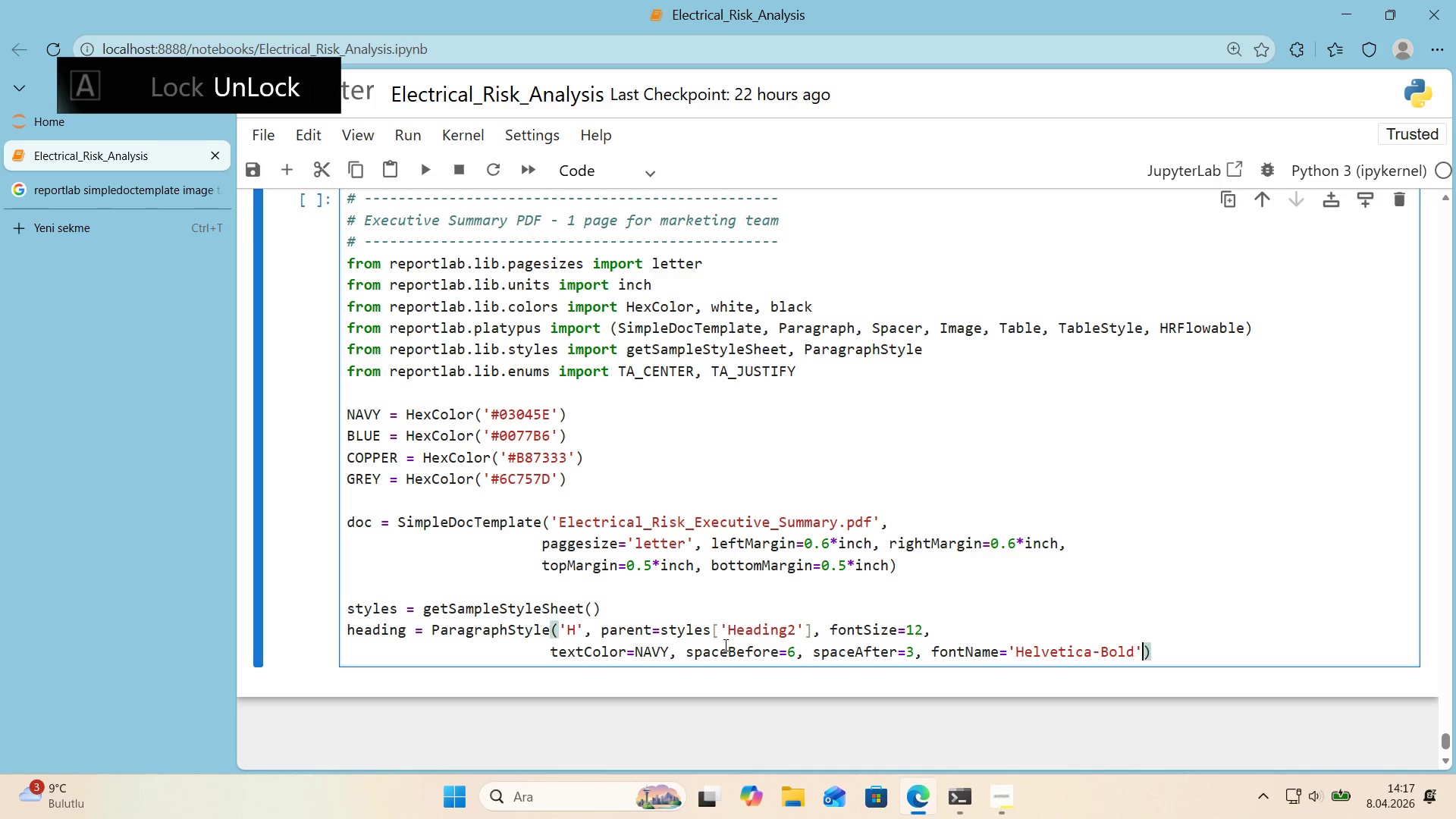 
key(ArrowRight)
 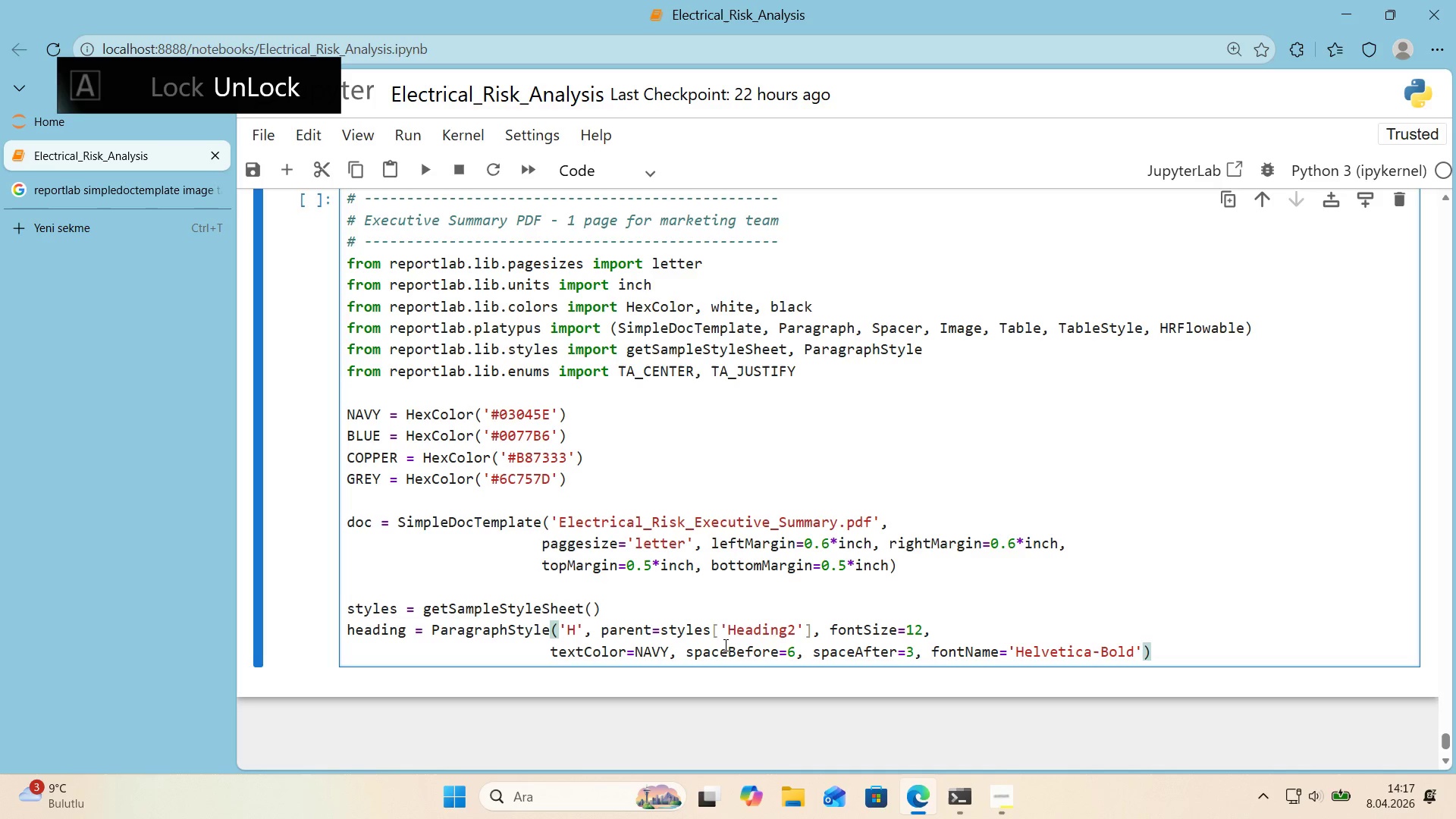 
key(ArrowRight)
 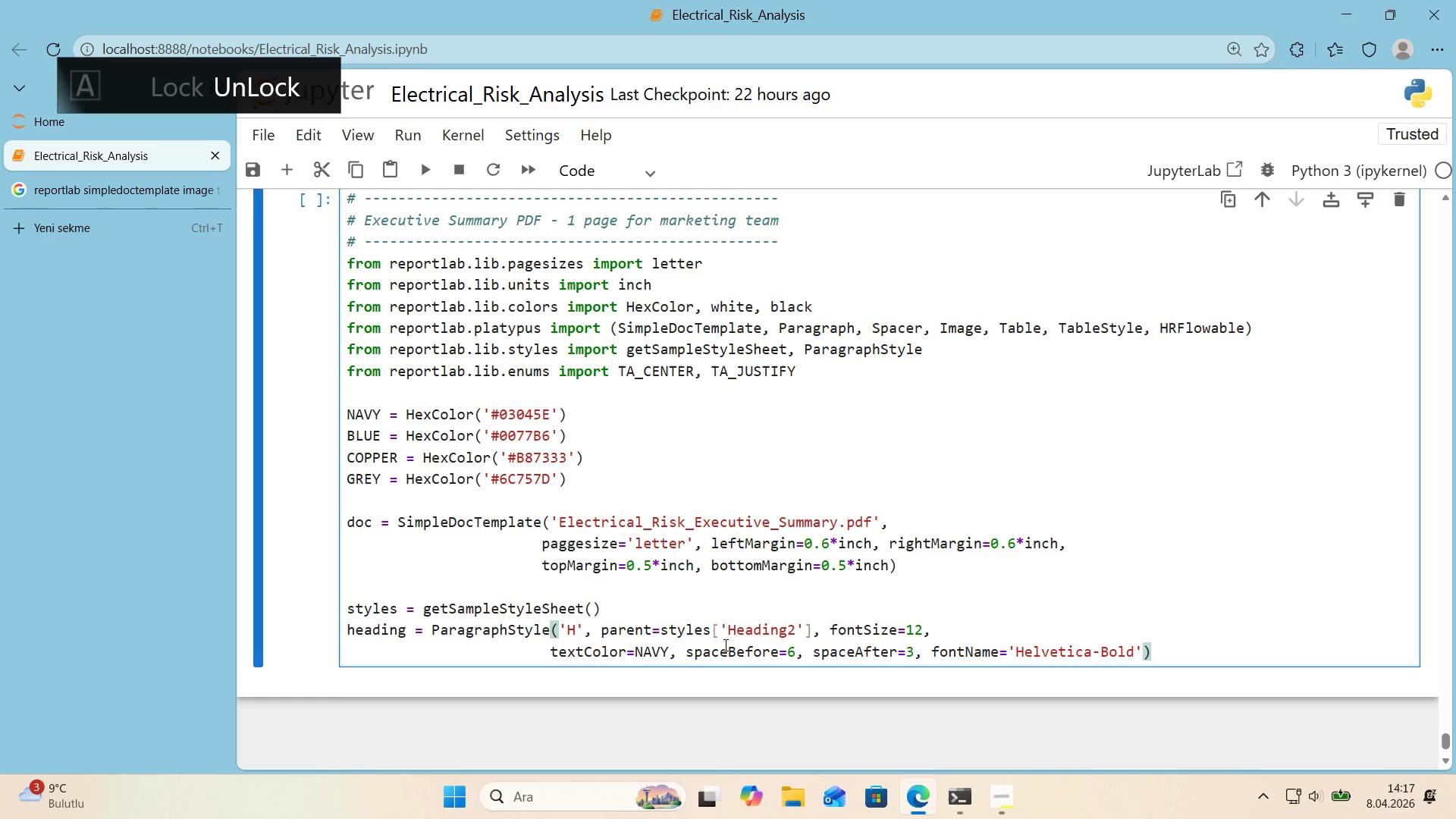 
key(Enter)
 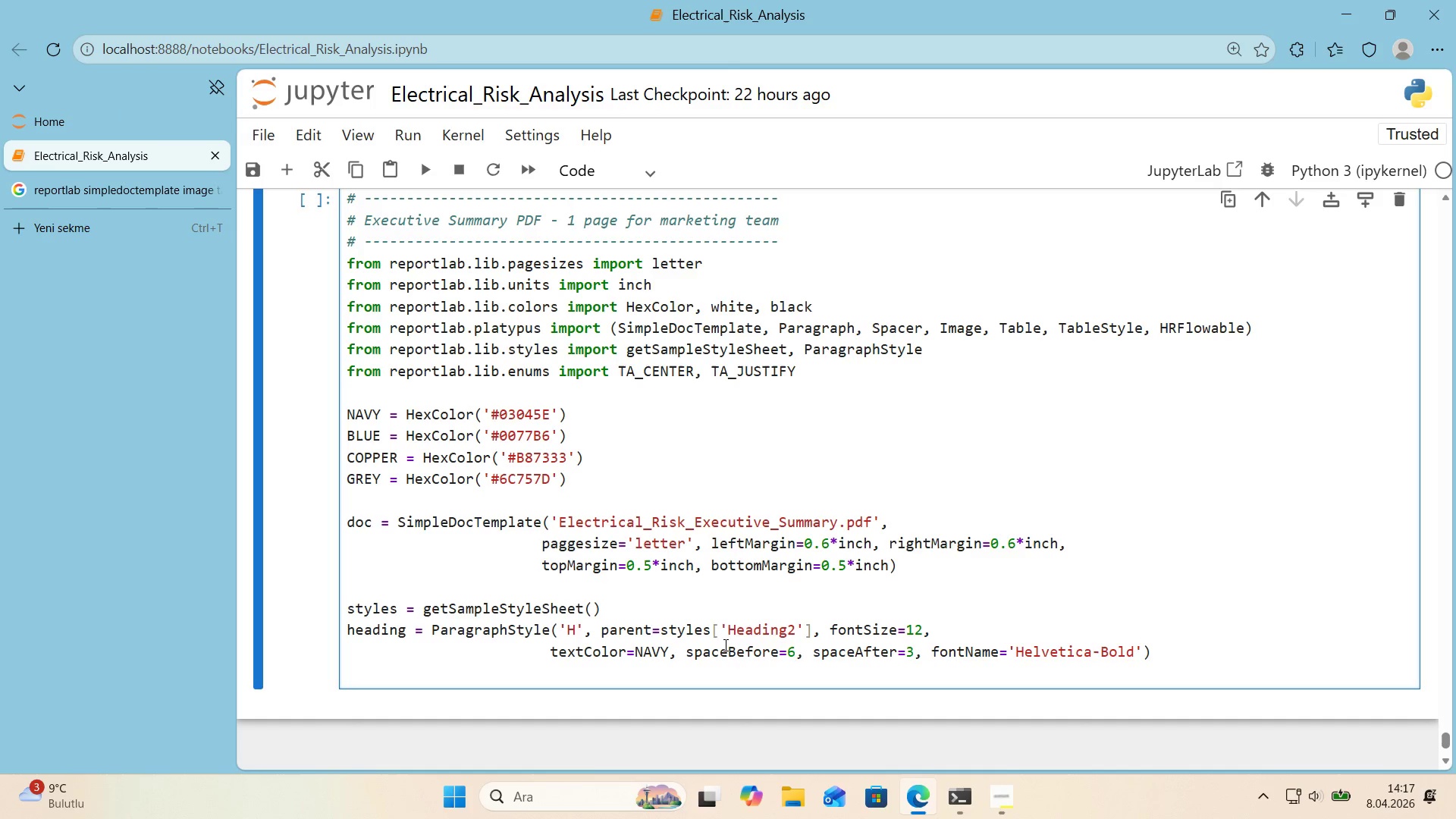 
type(body ) ParagraphStyle*()
 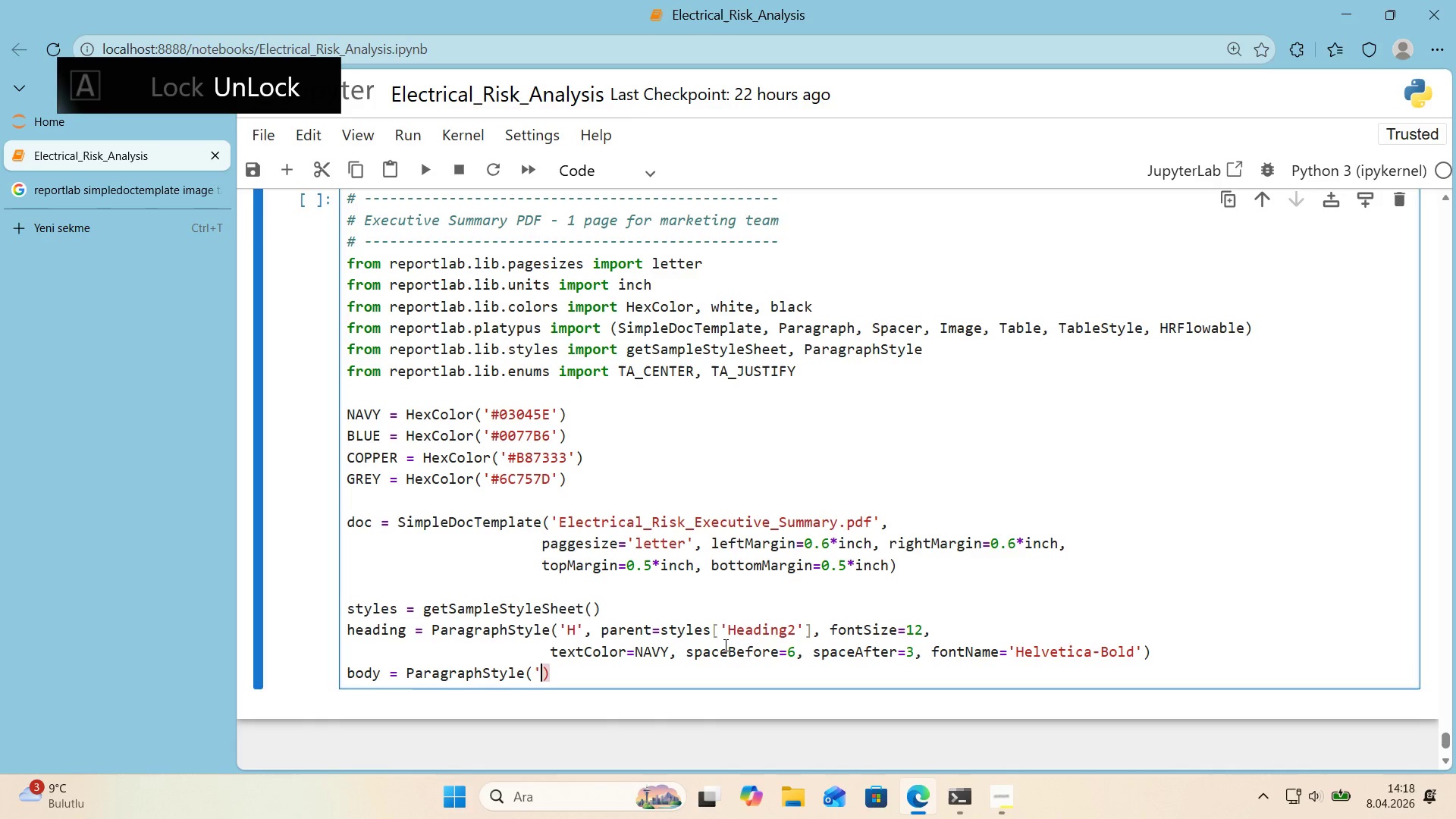 
 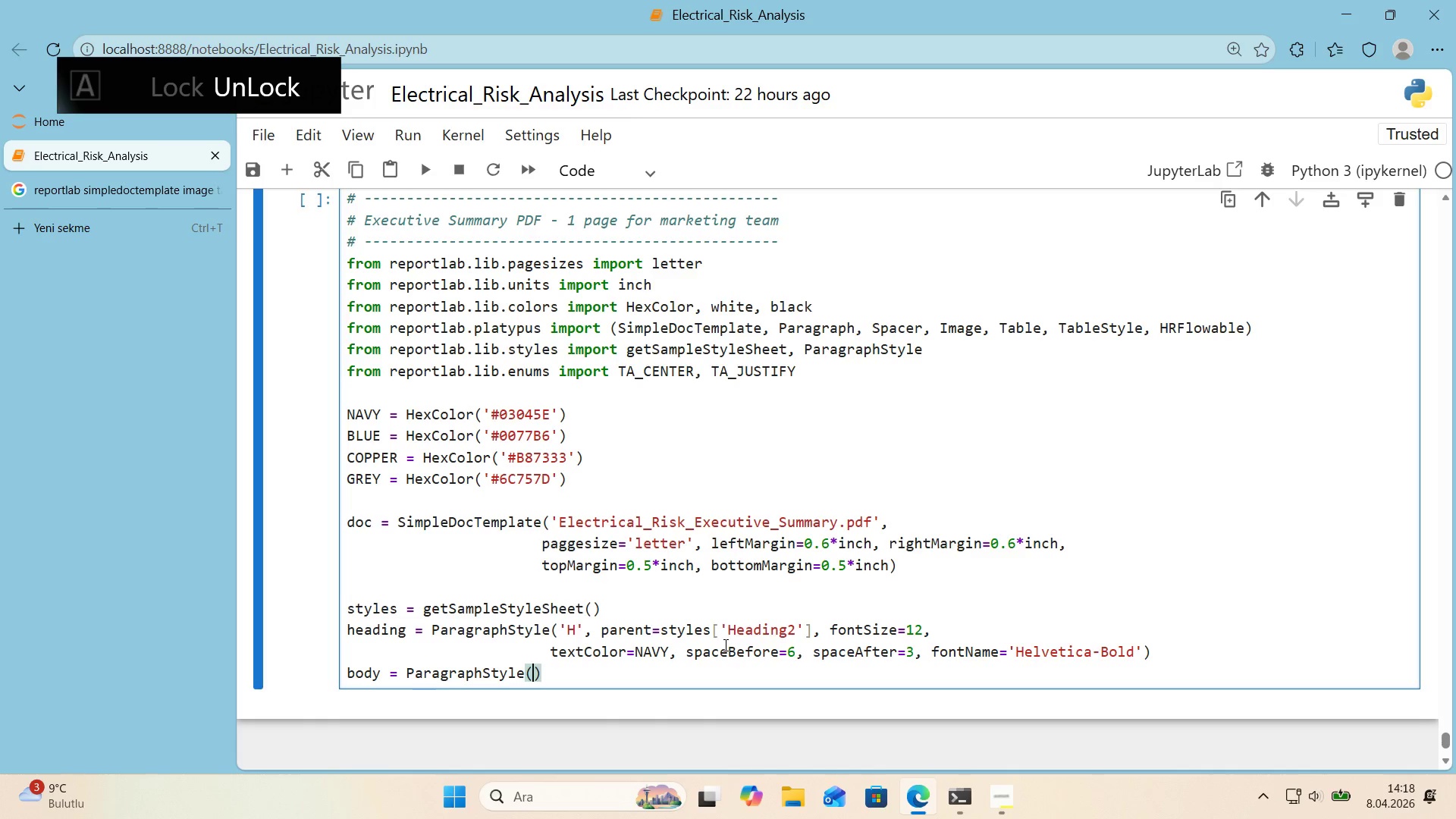 
key(ArrowLeft)
 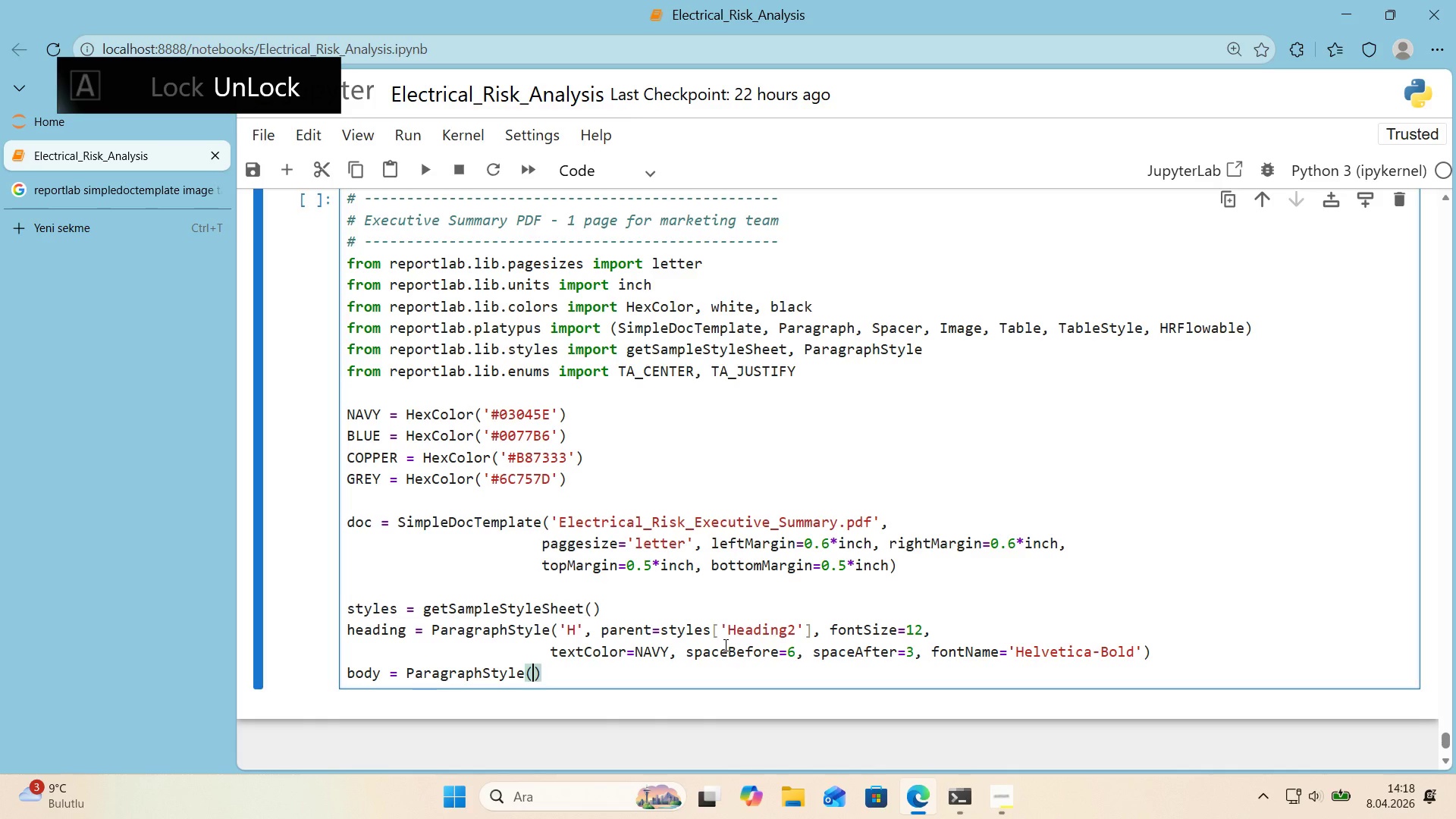 
type(@@)
 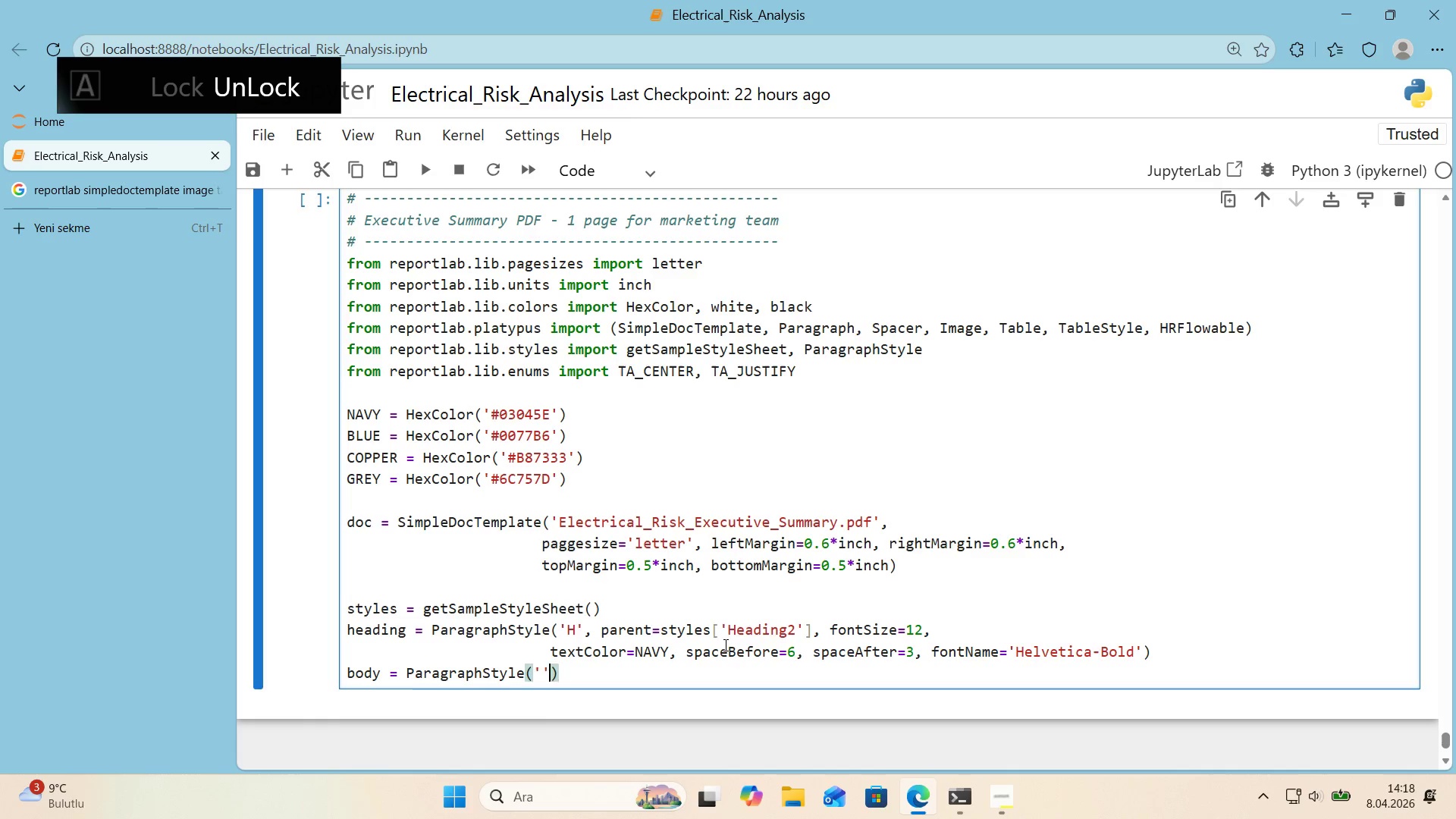 
key(ArrowLeft)
 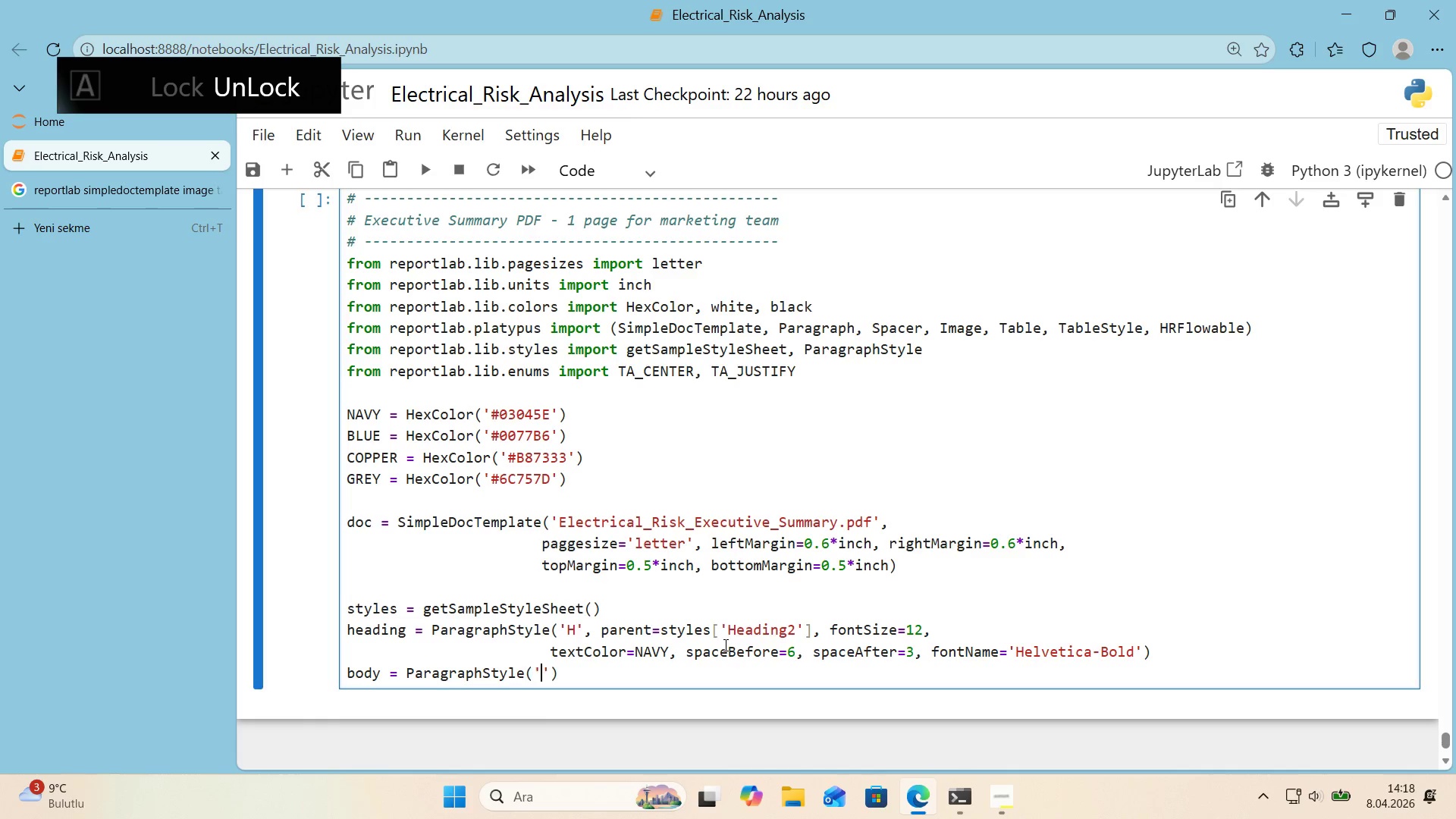 
key(CapsLock)
 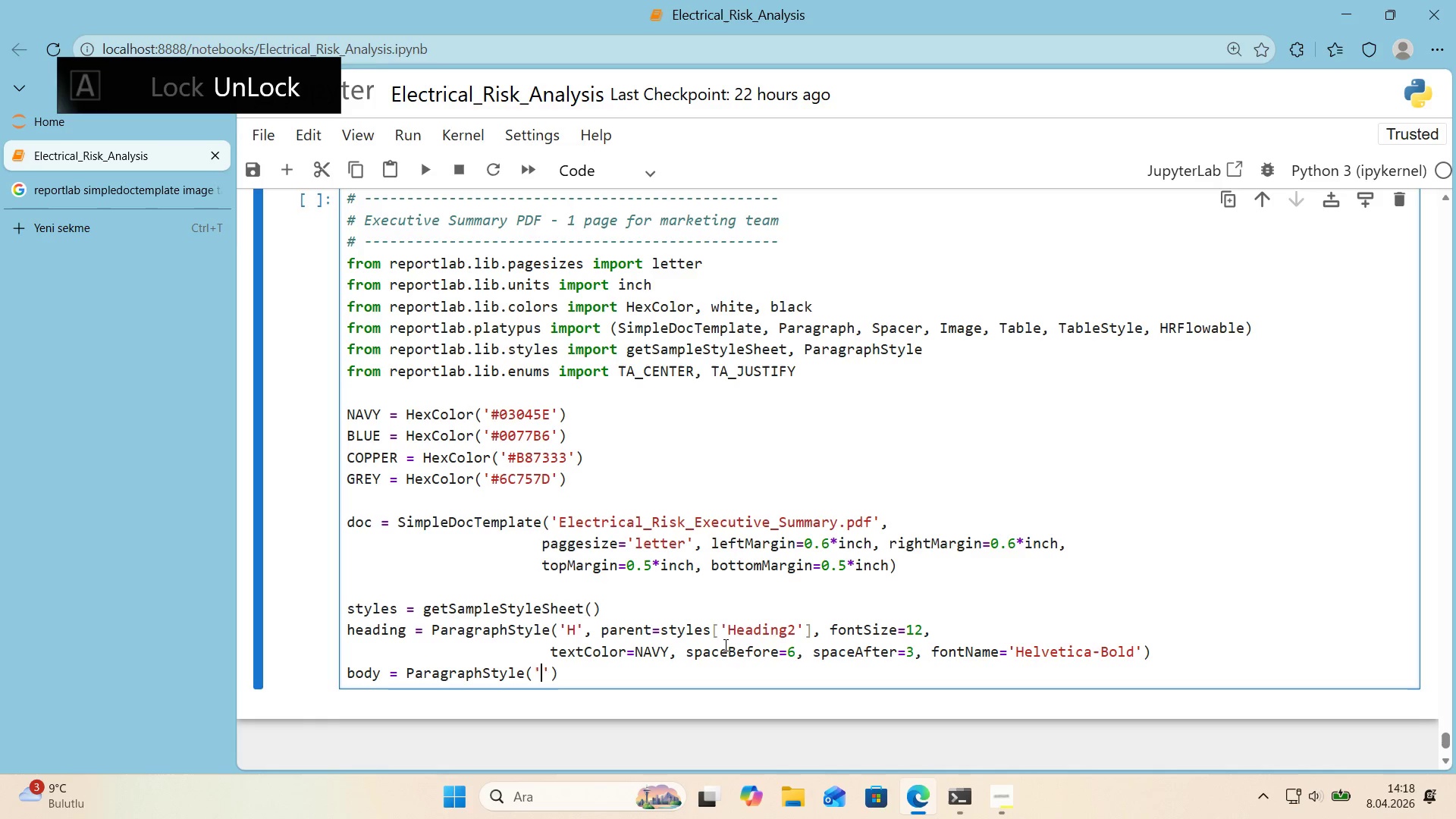 
key(B)
 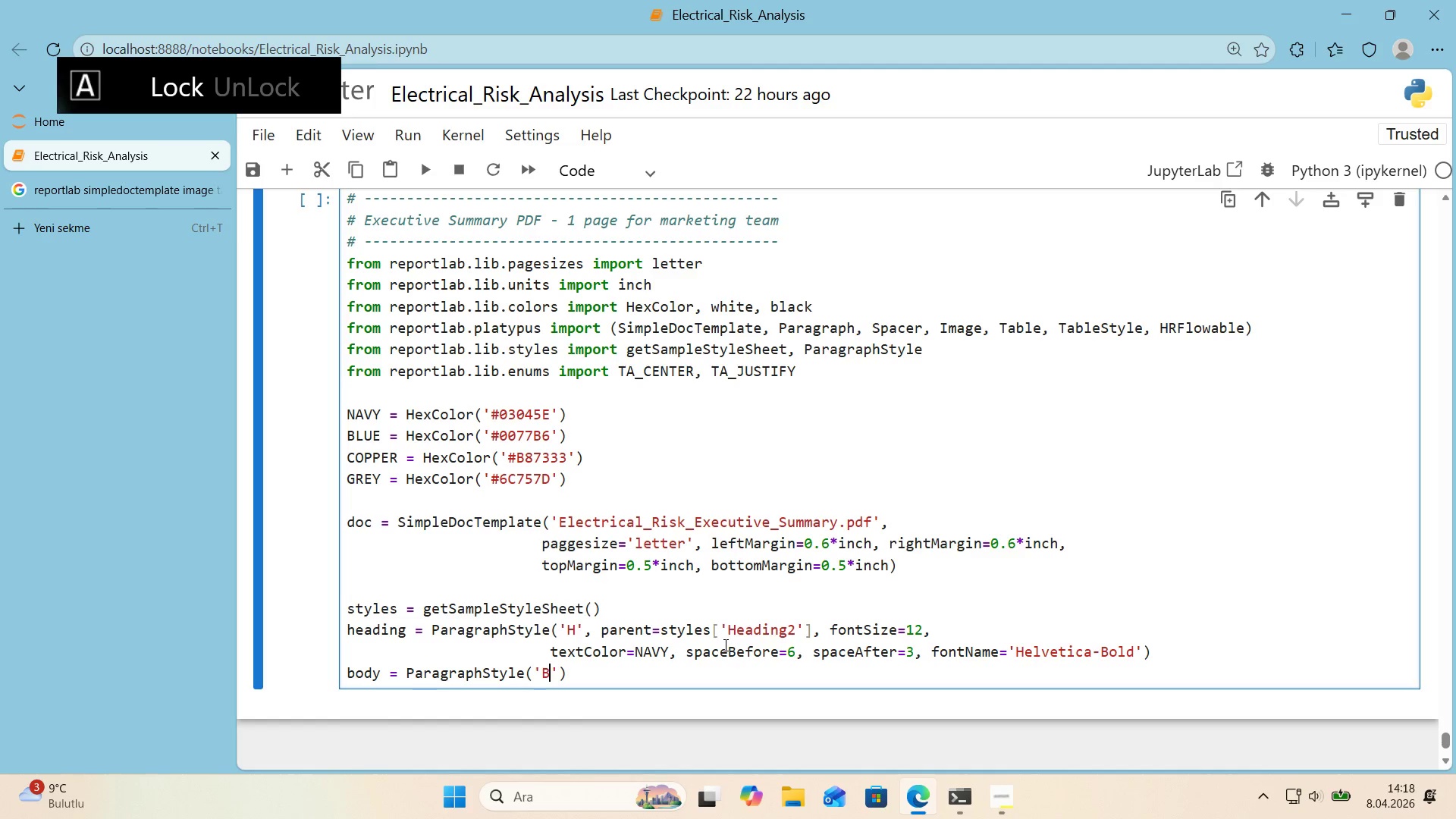 
key(CapsLock)
 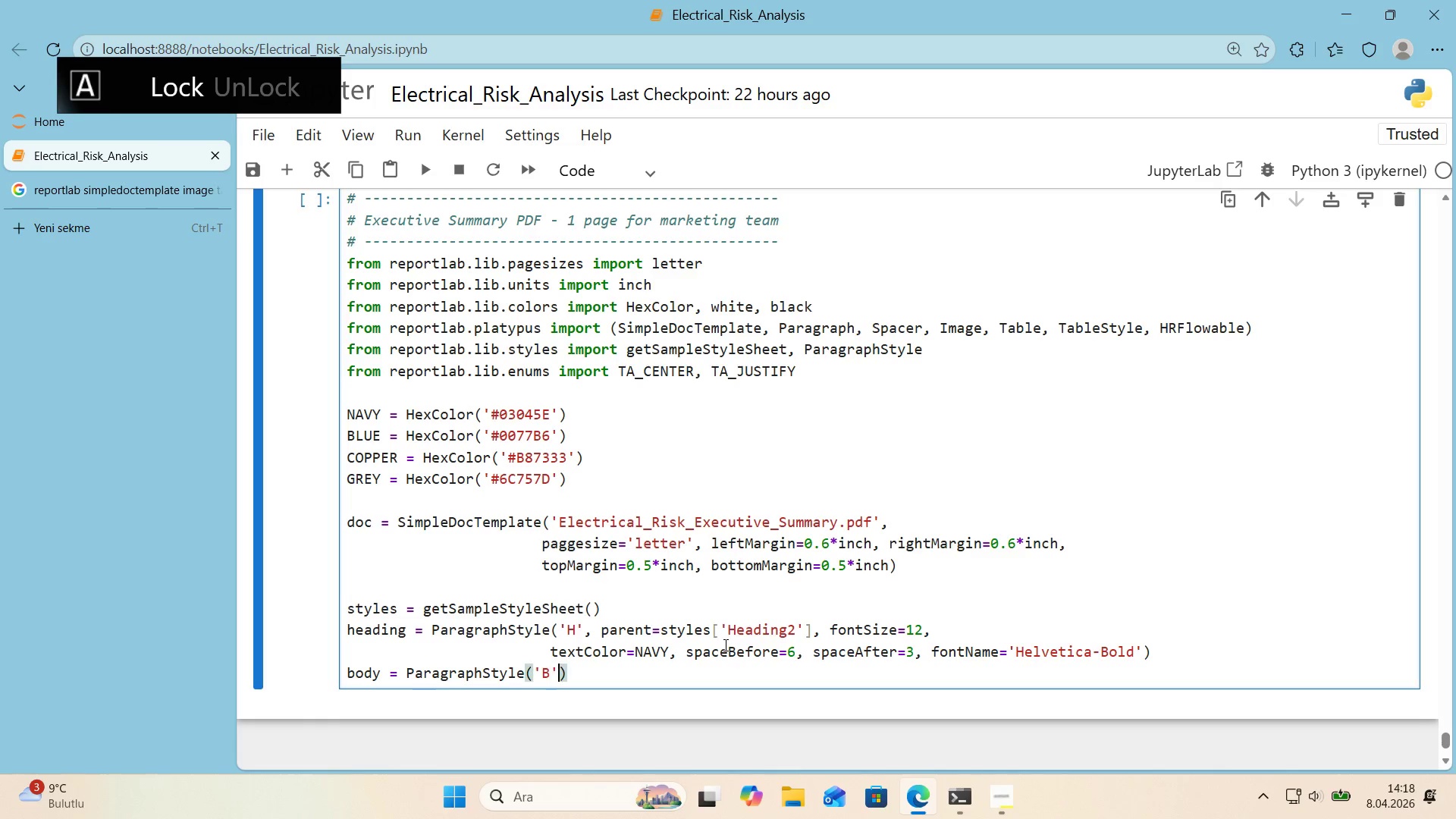 
key(ArrowRight)
 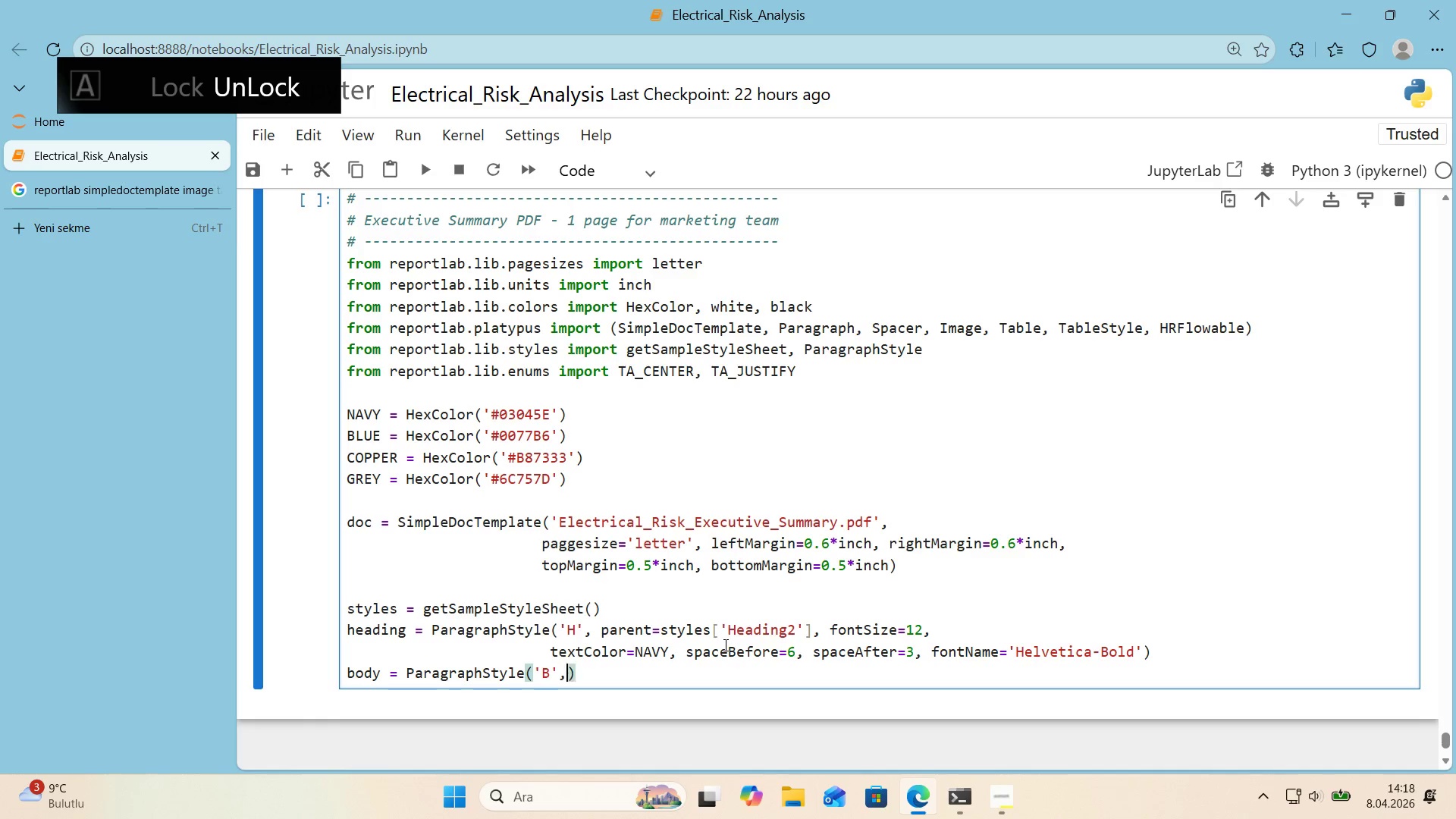 
type(, parent)stl)
key(Backspace)
type(yles)
 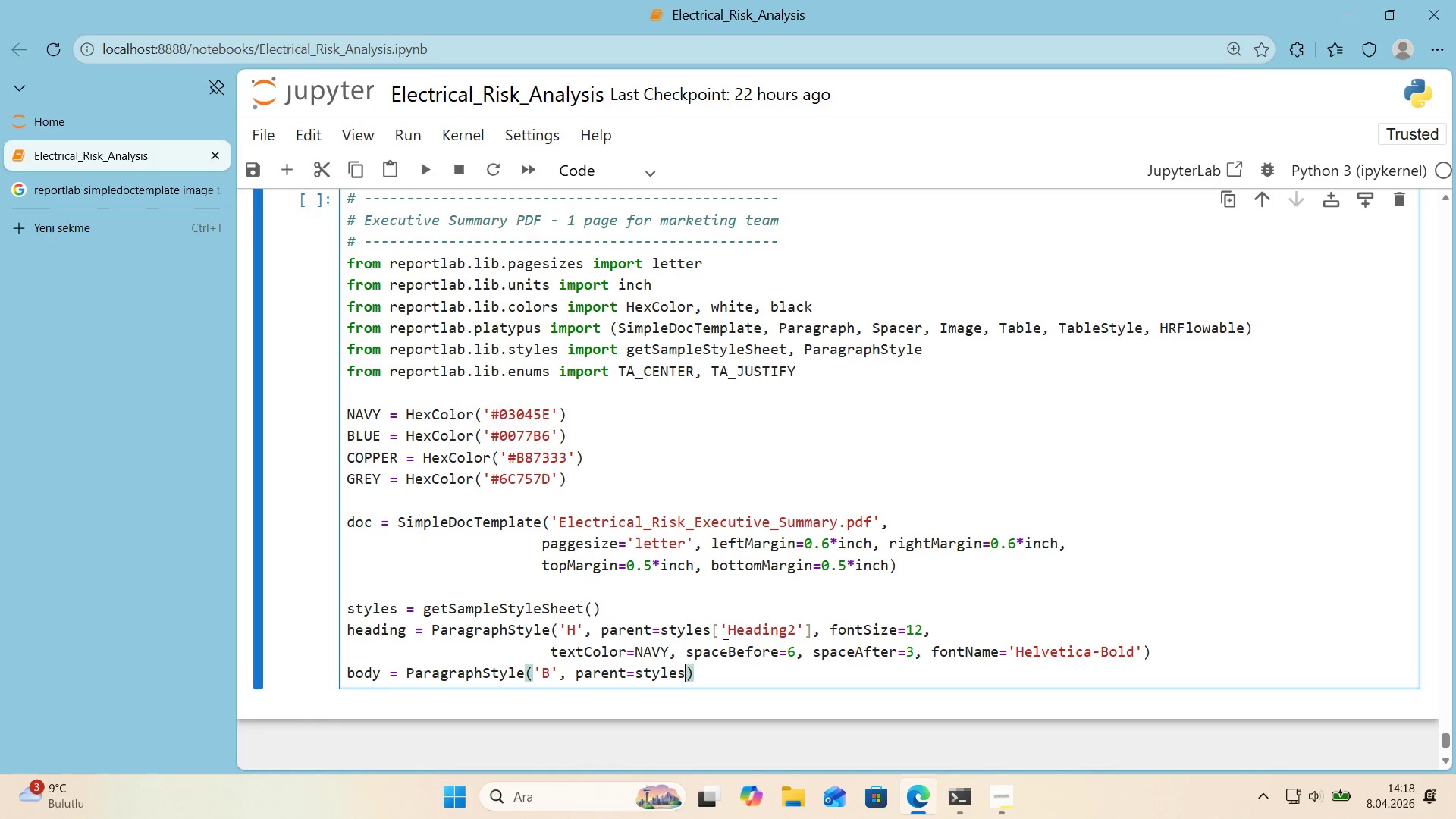 
key(Alt+Control+8)
 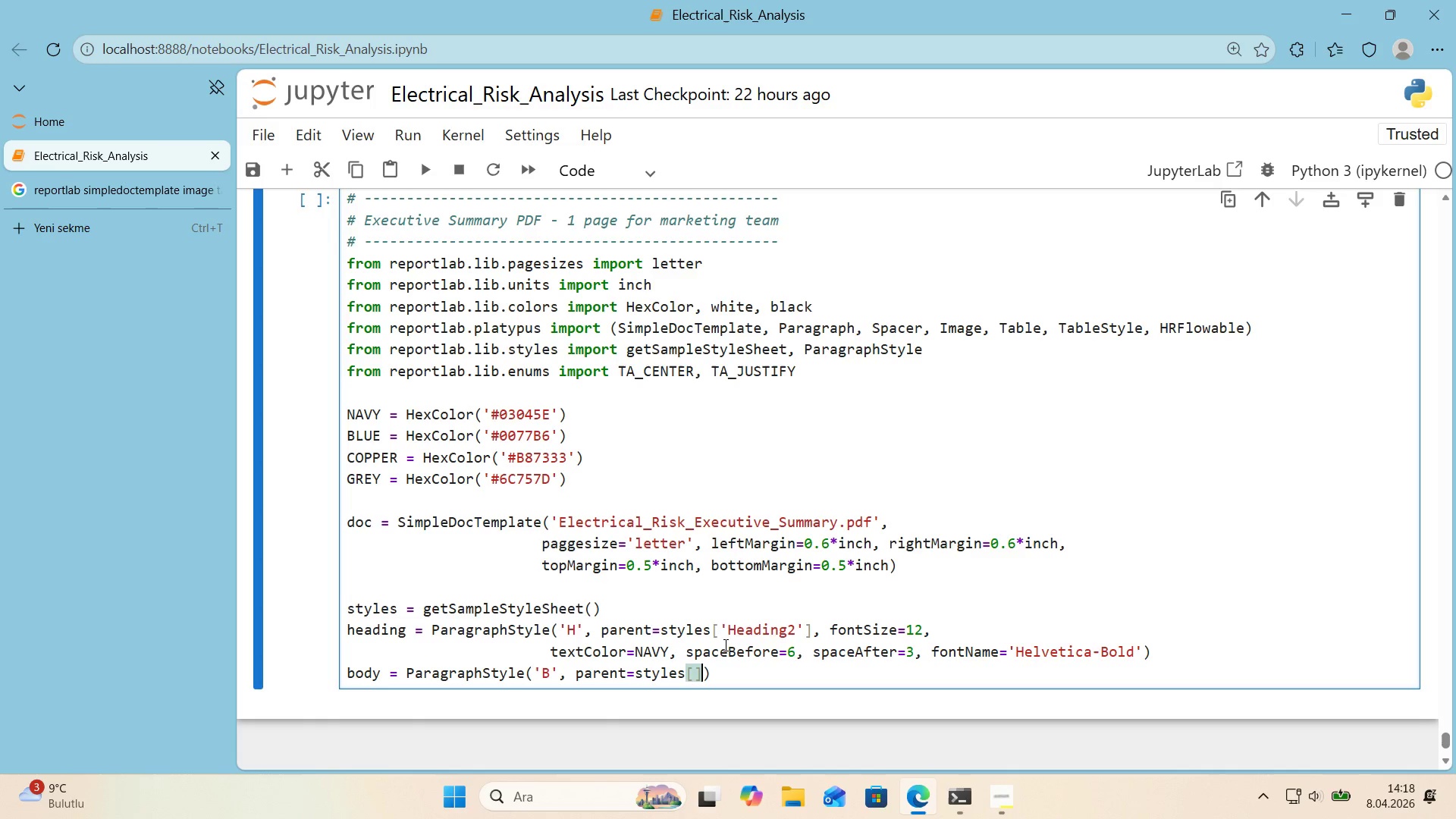 
key(Alt+Control+9)
 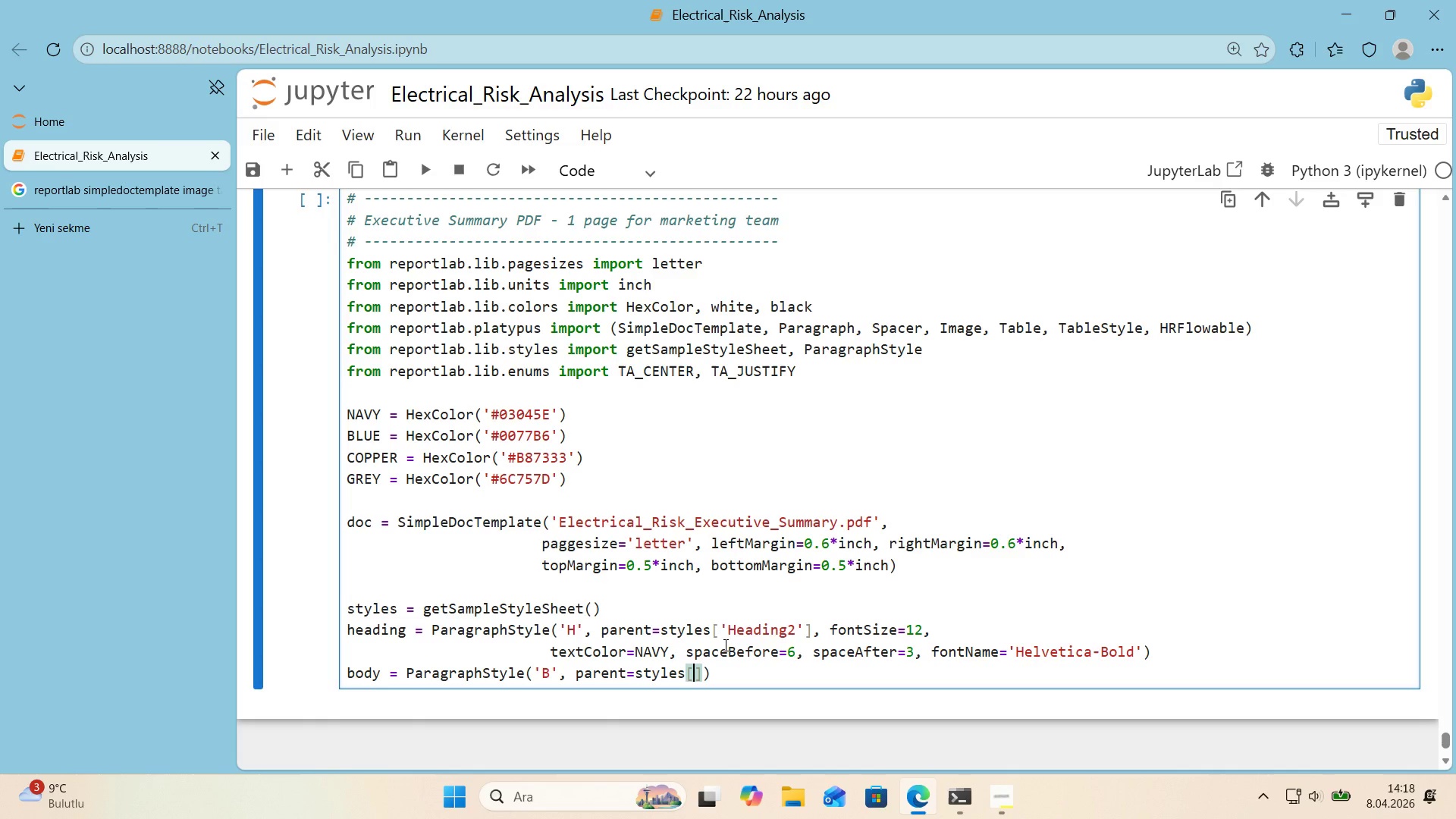 
key(ArrowLeft)
 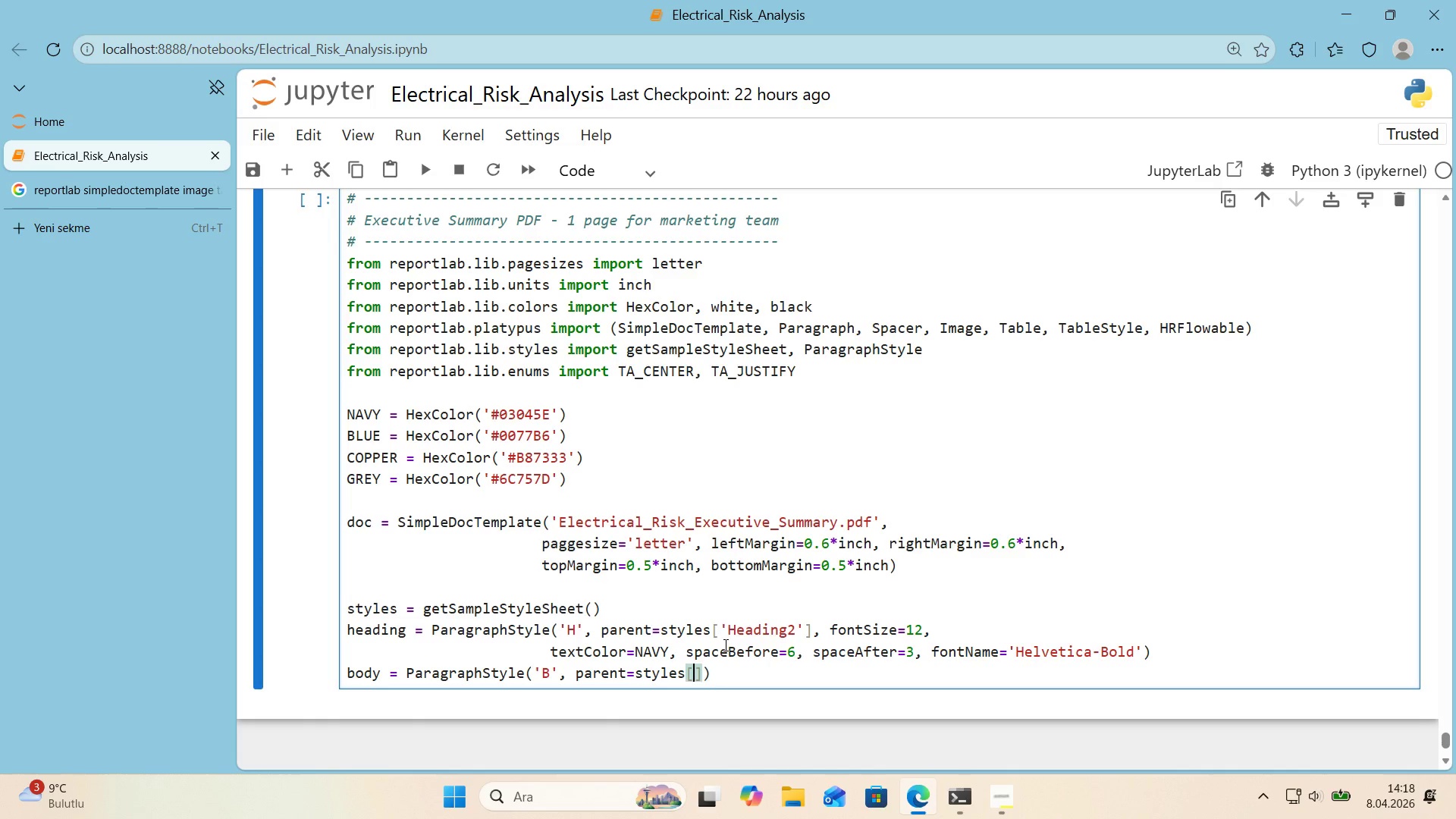 
type(@@)
 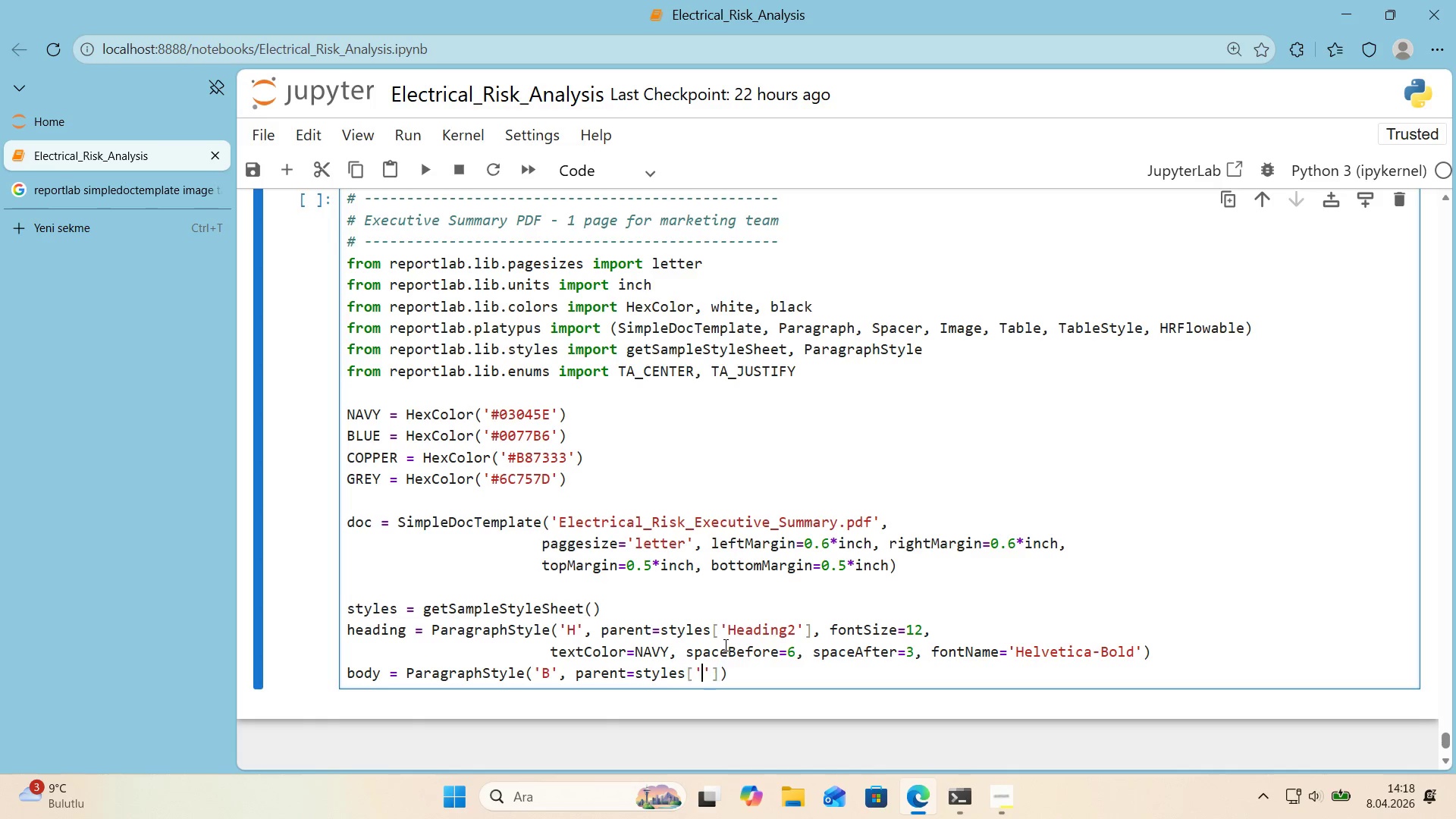 
key(ArrowLeft)
 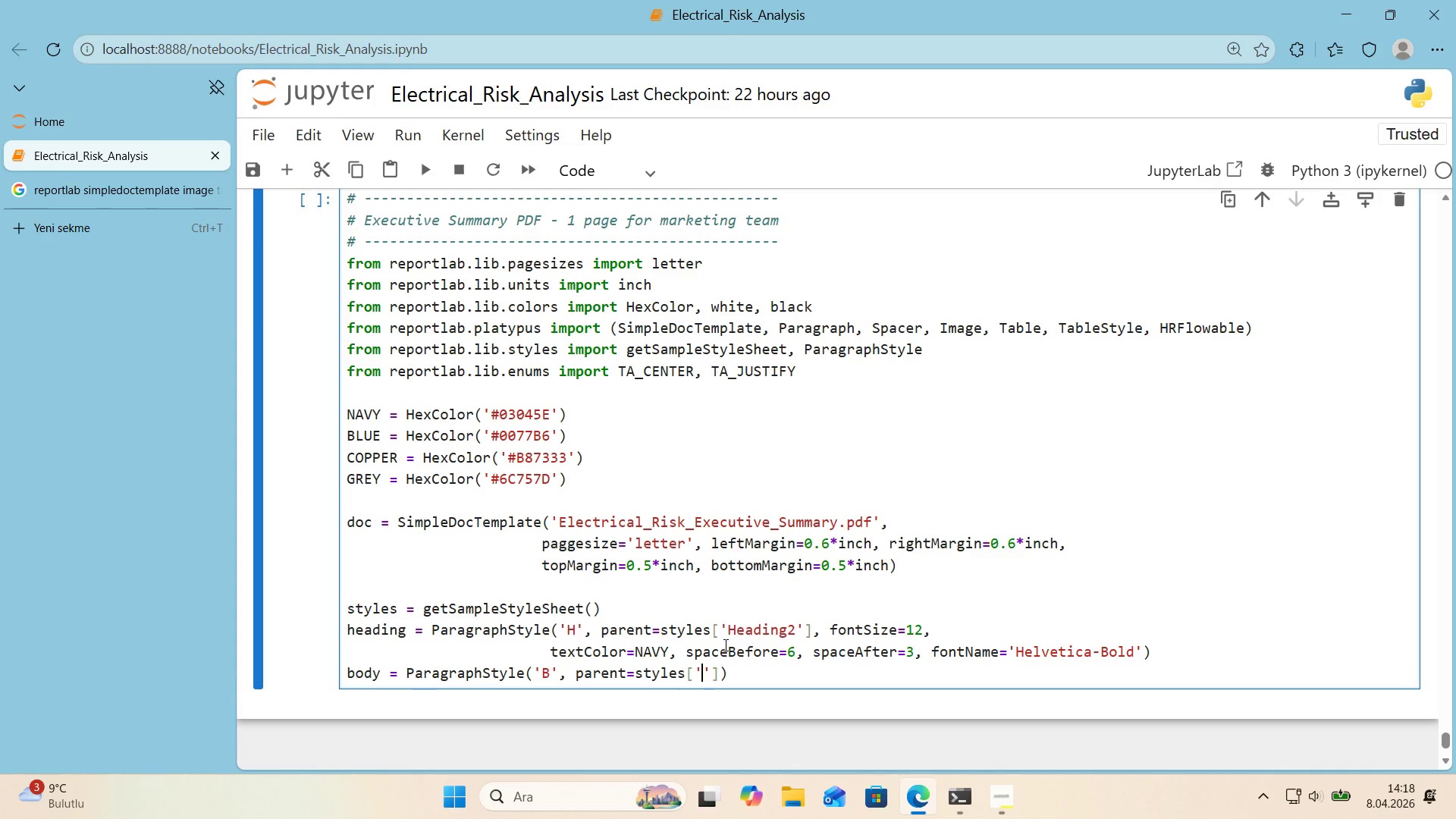 
type(Normal)
 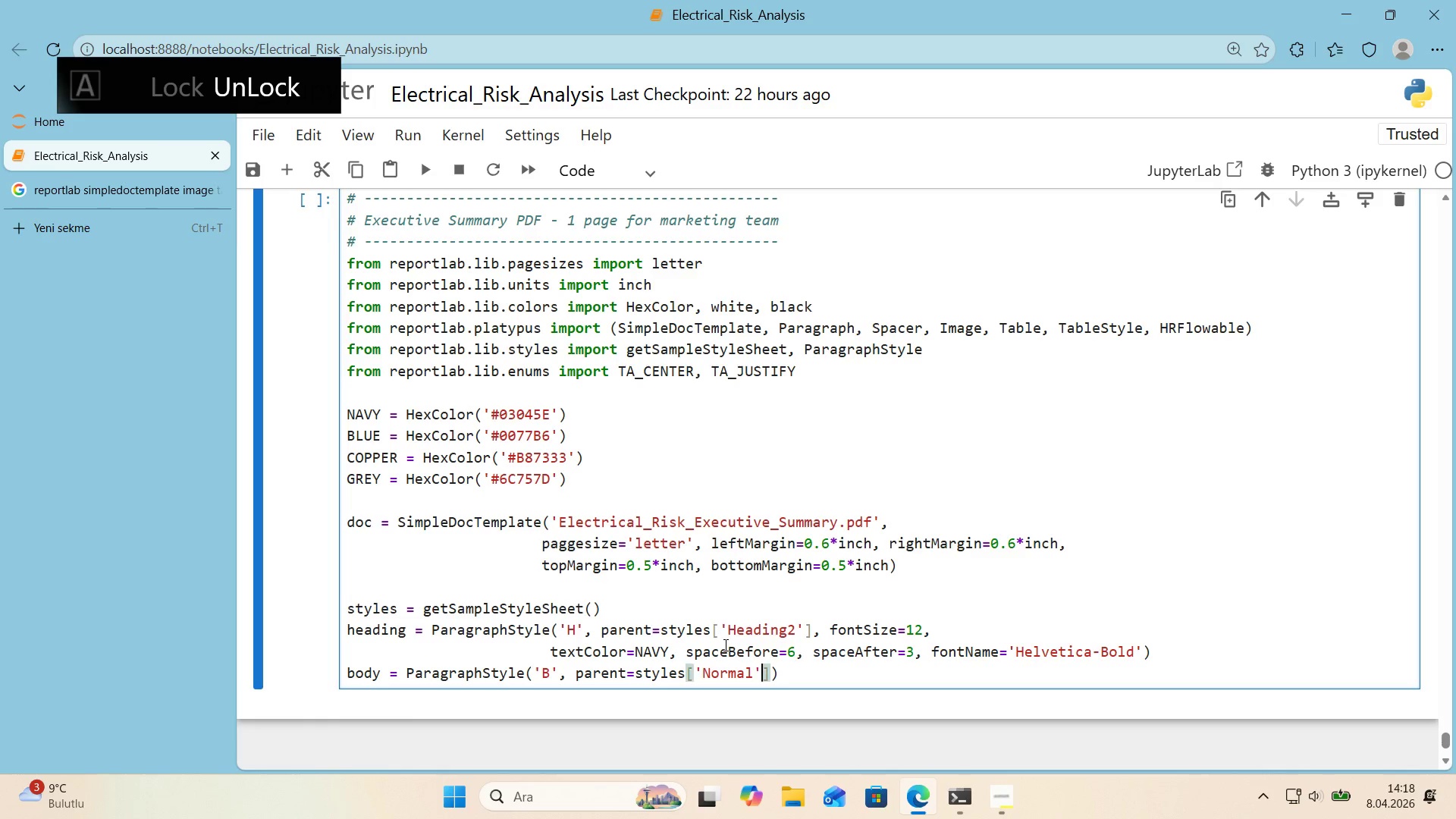 
key(ArrowRight)
 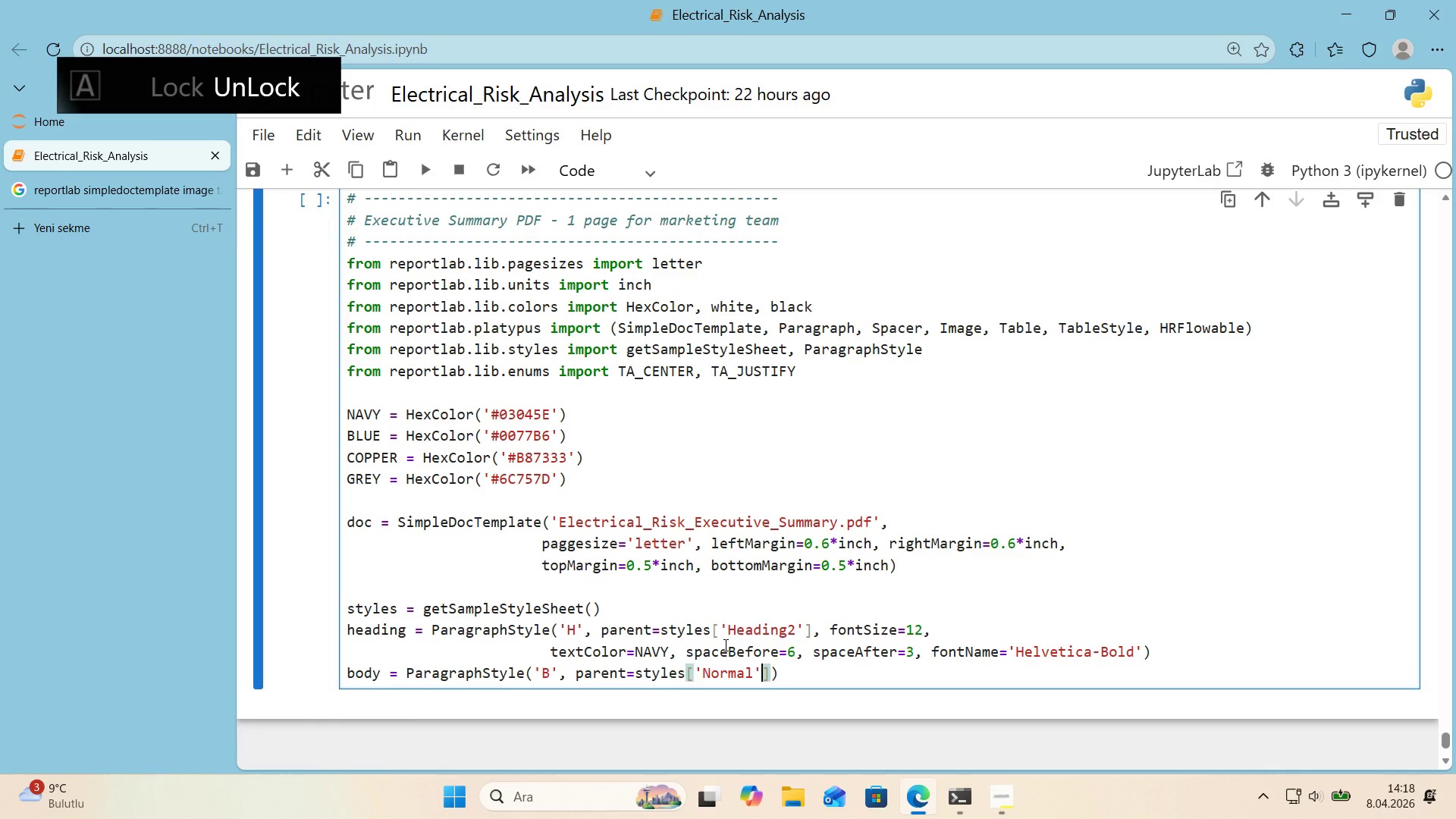 
key(ArrowRight)
 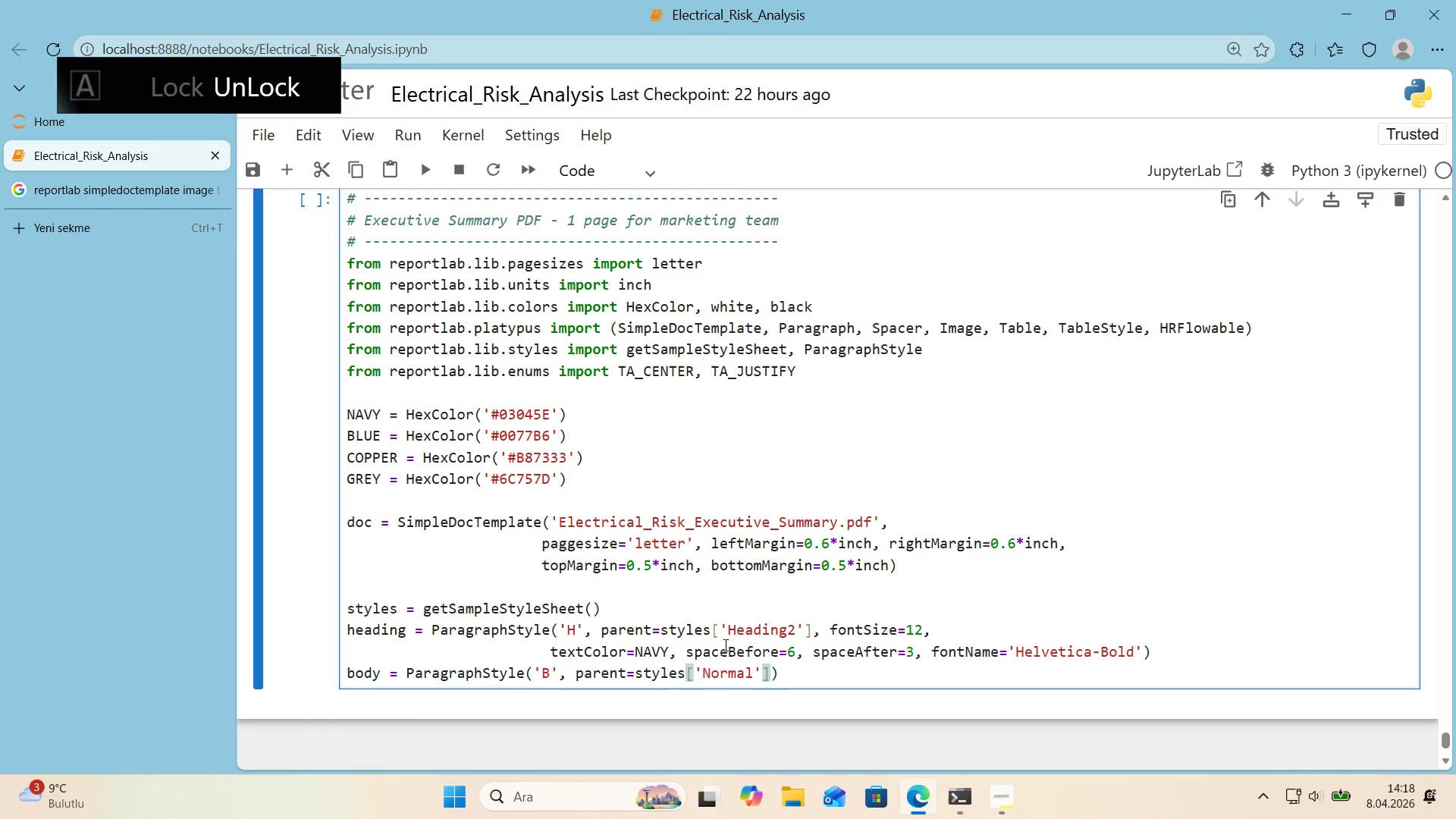 
type(, fontS'z))
key(Backspace)
type(e)9, )
 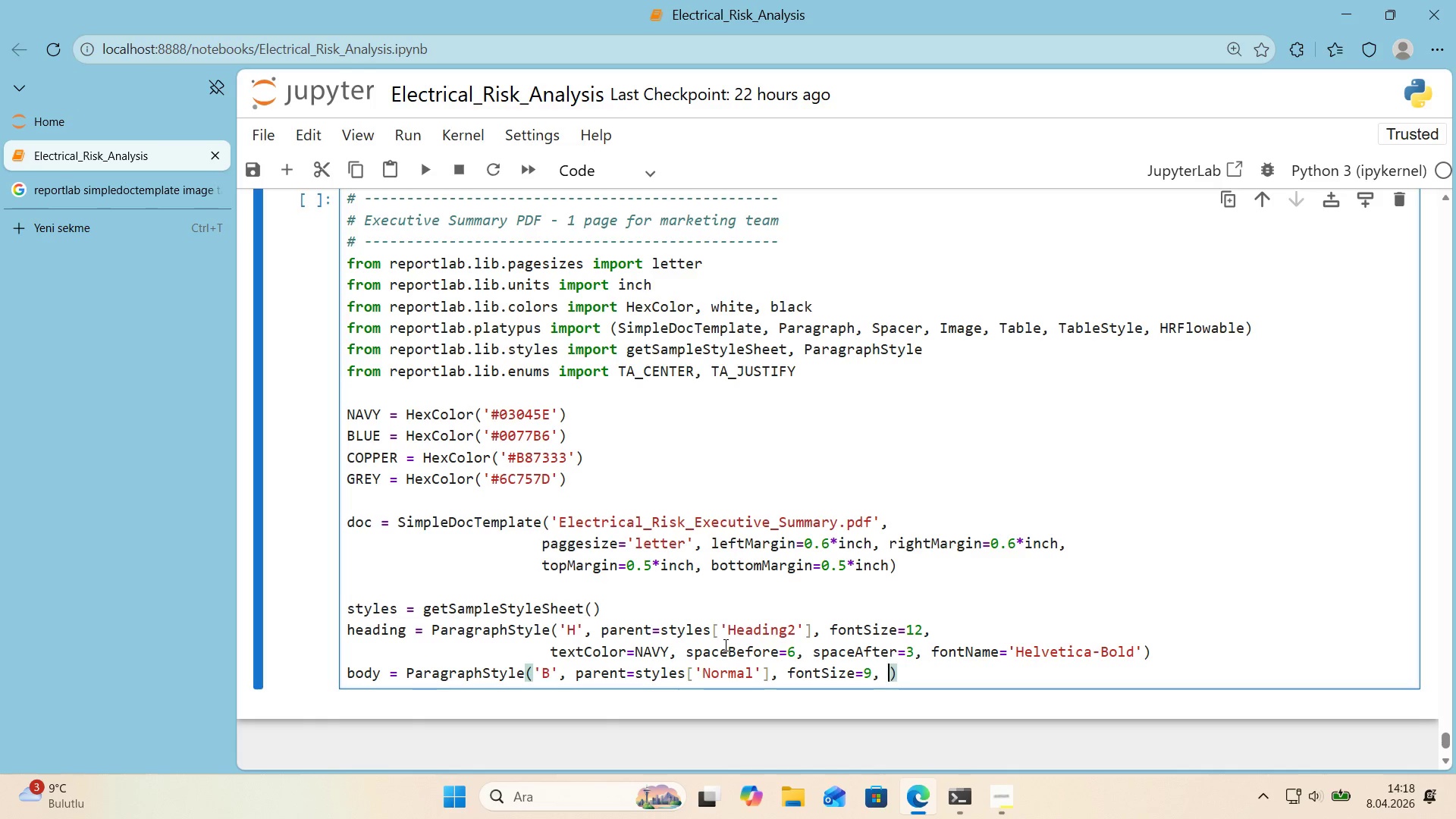 
key(Backspace)
 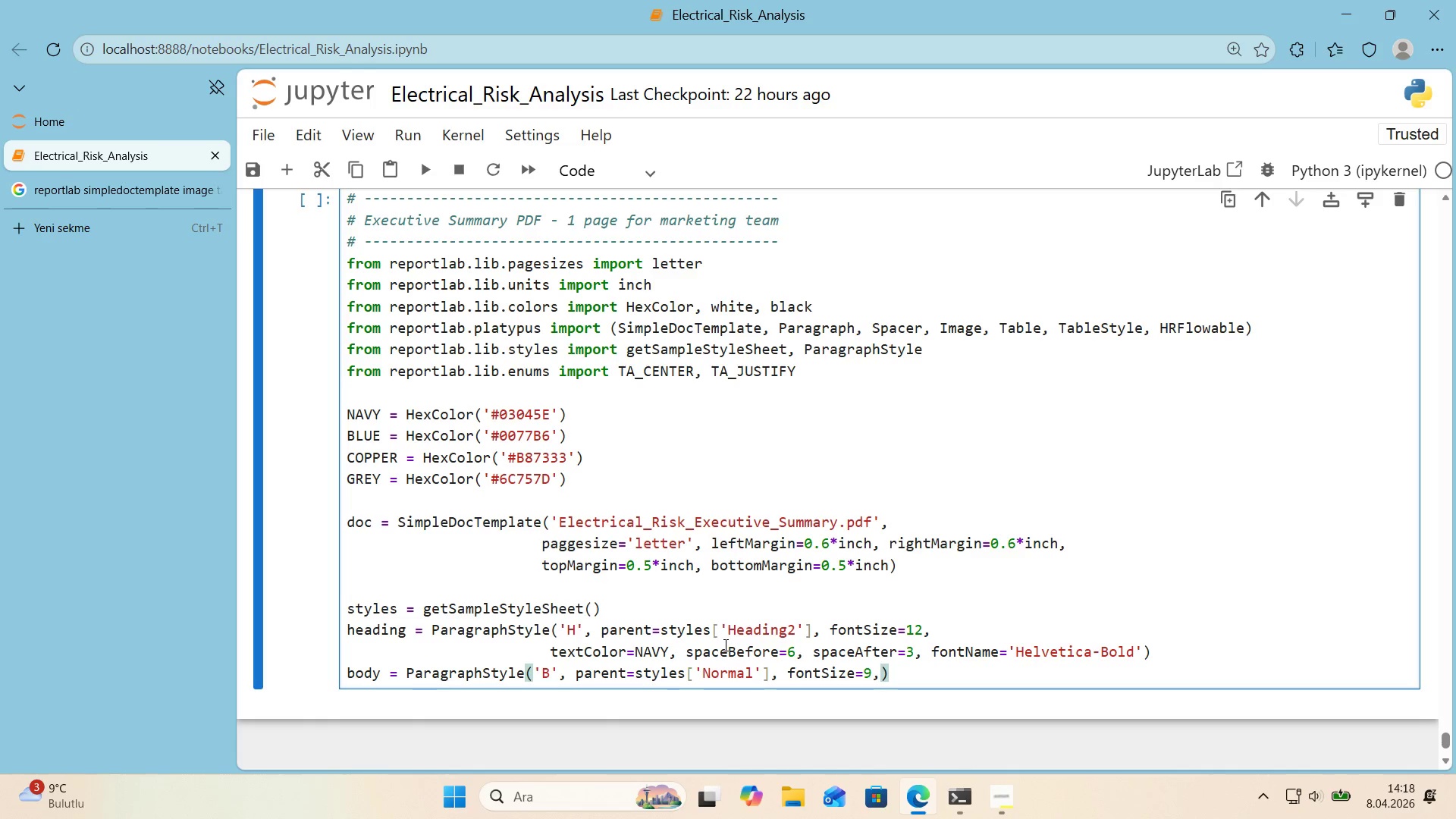 
key(Enter)
 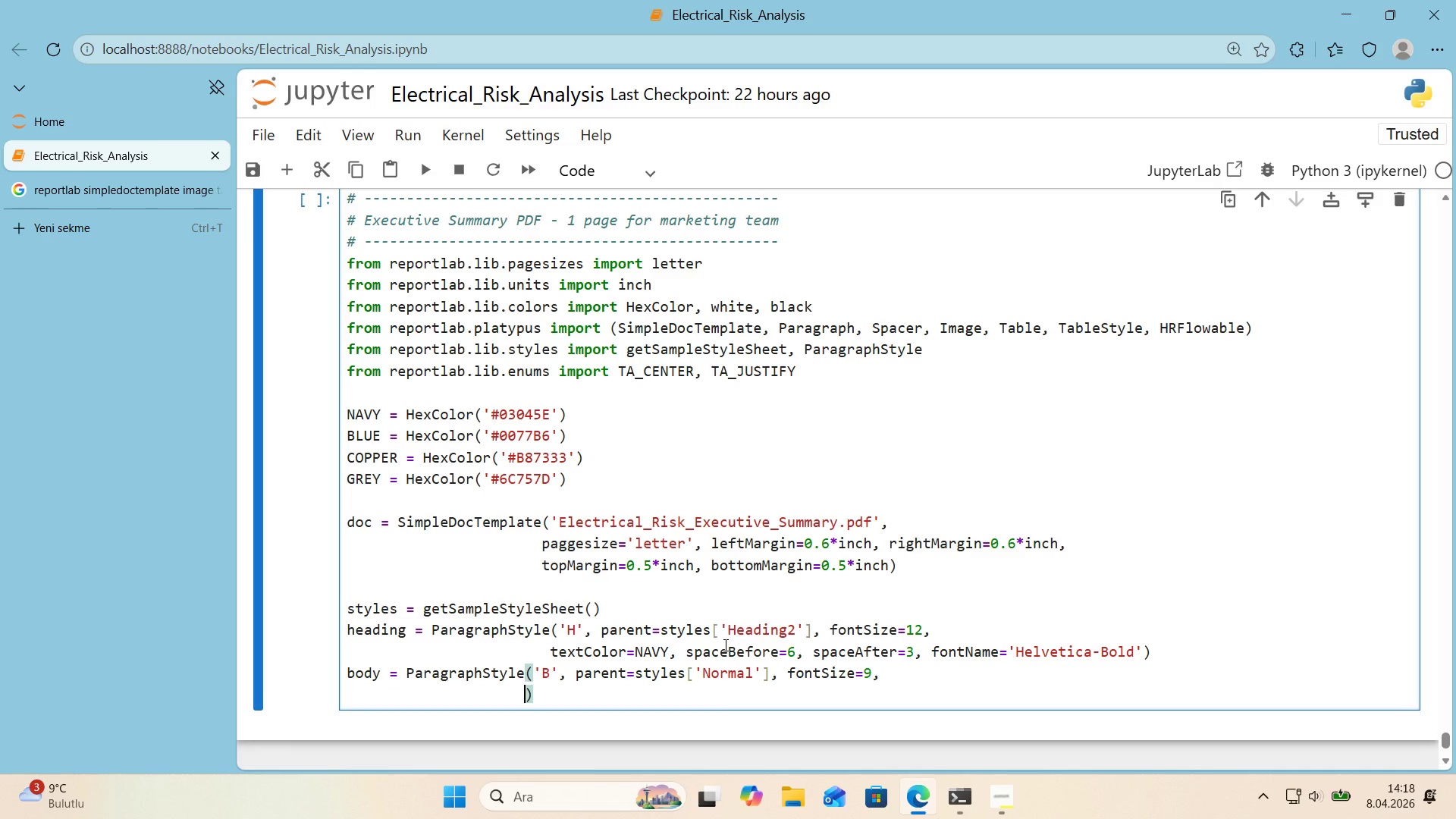 
type(textColor)black, spaceAfter)5, fontName)@@)
 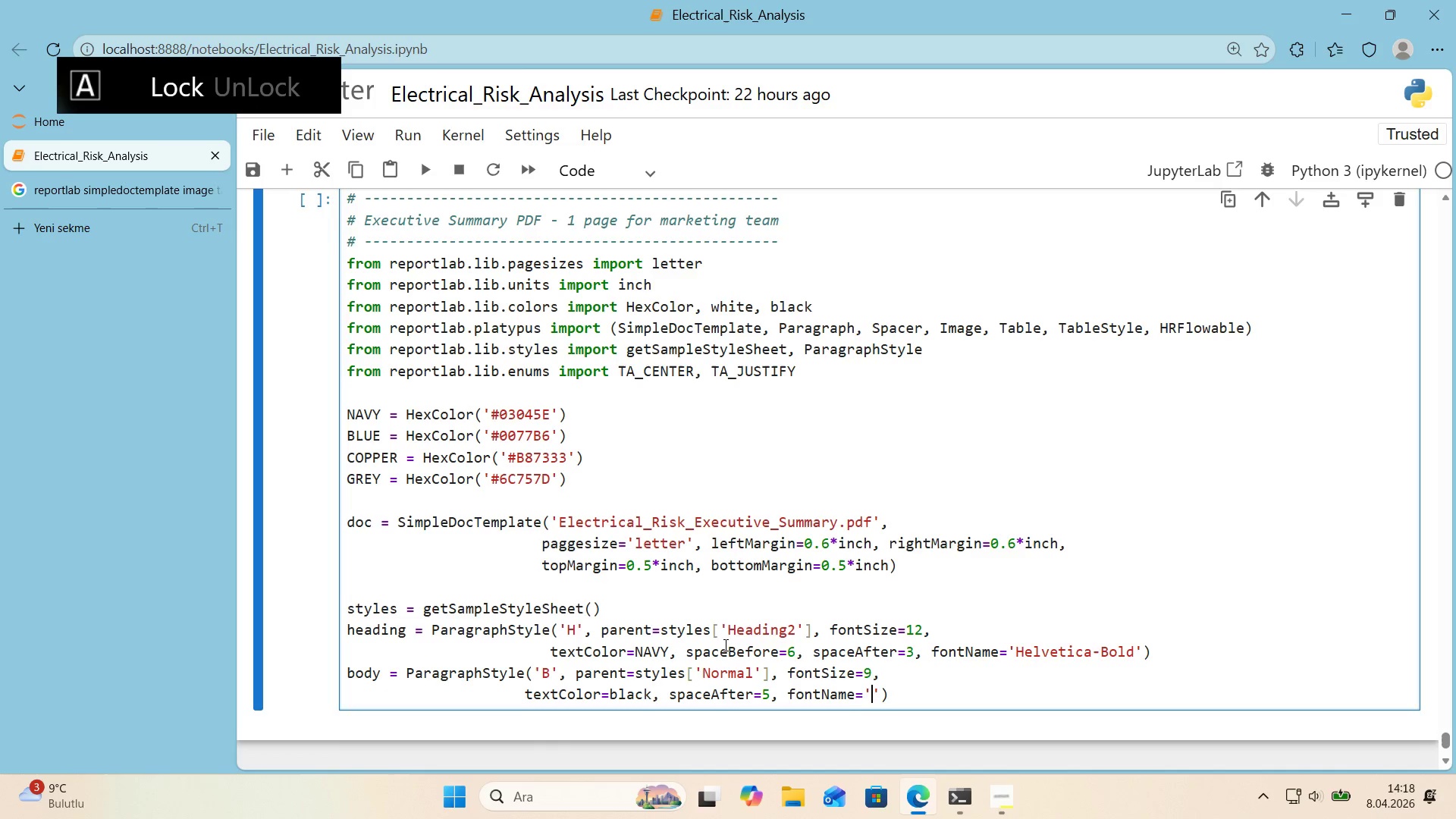 
 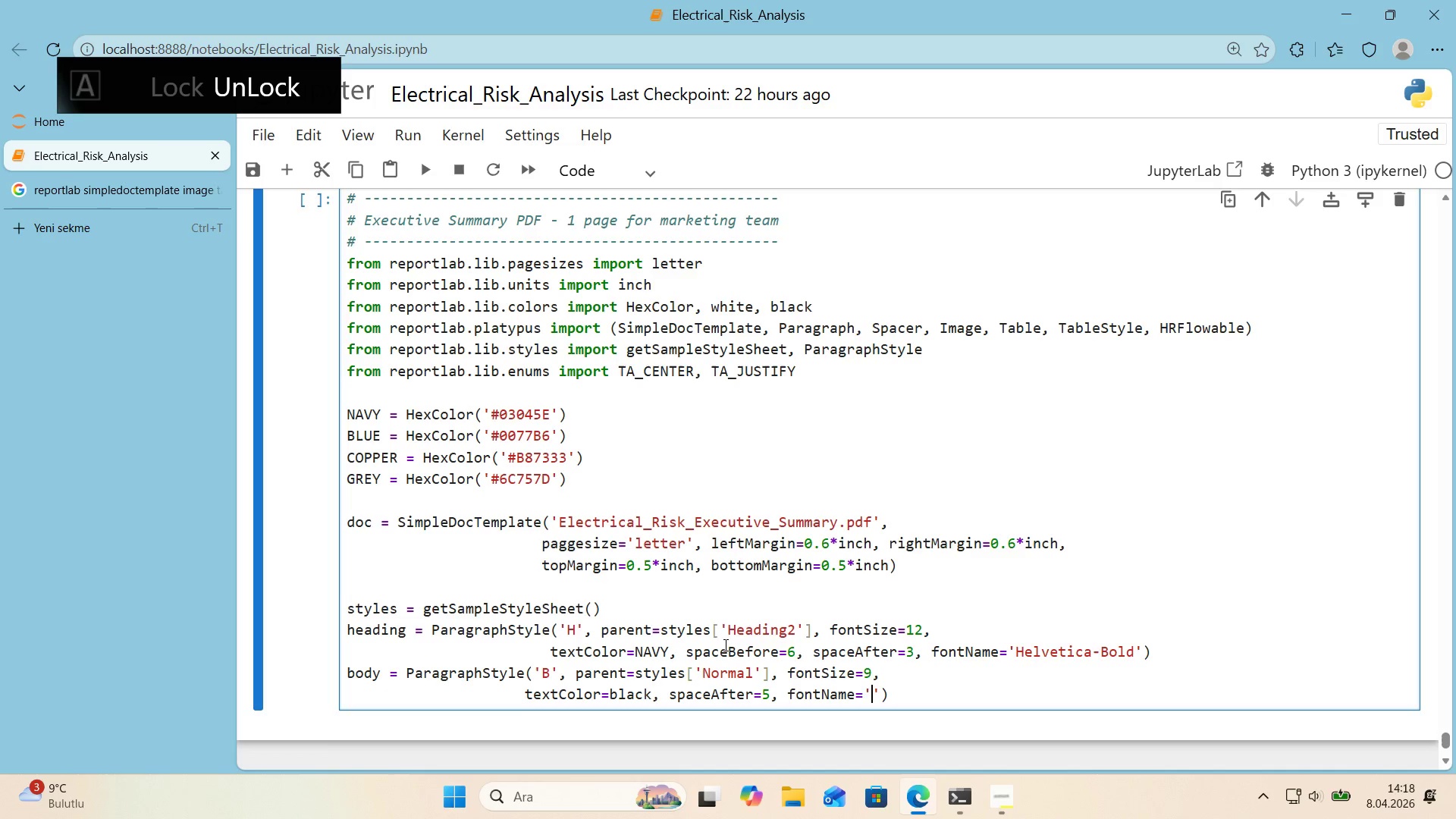 
key(ArrowLeft)
 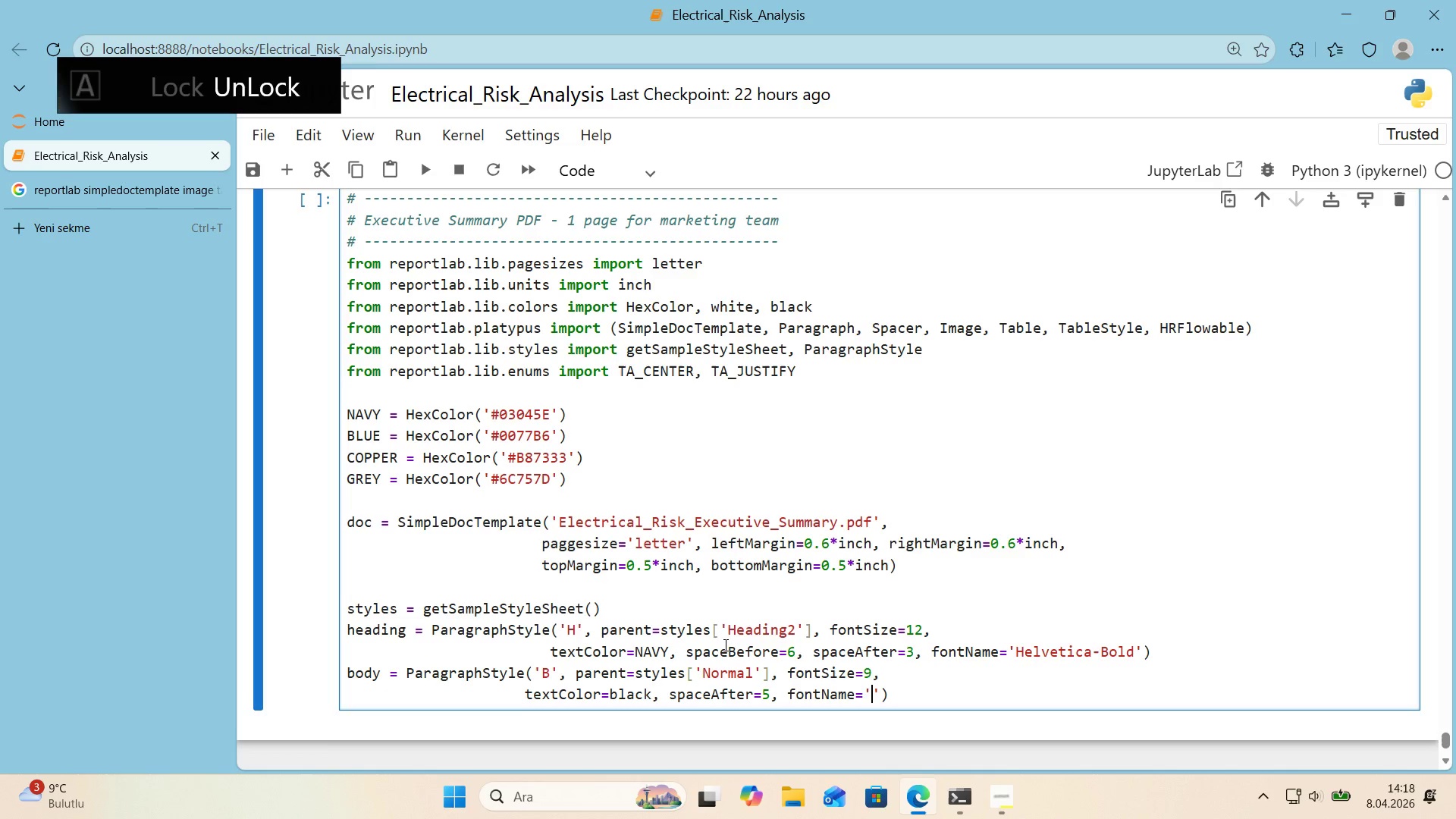 
type(Helvet'ca)
 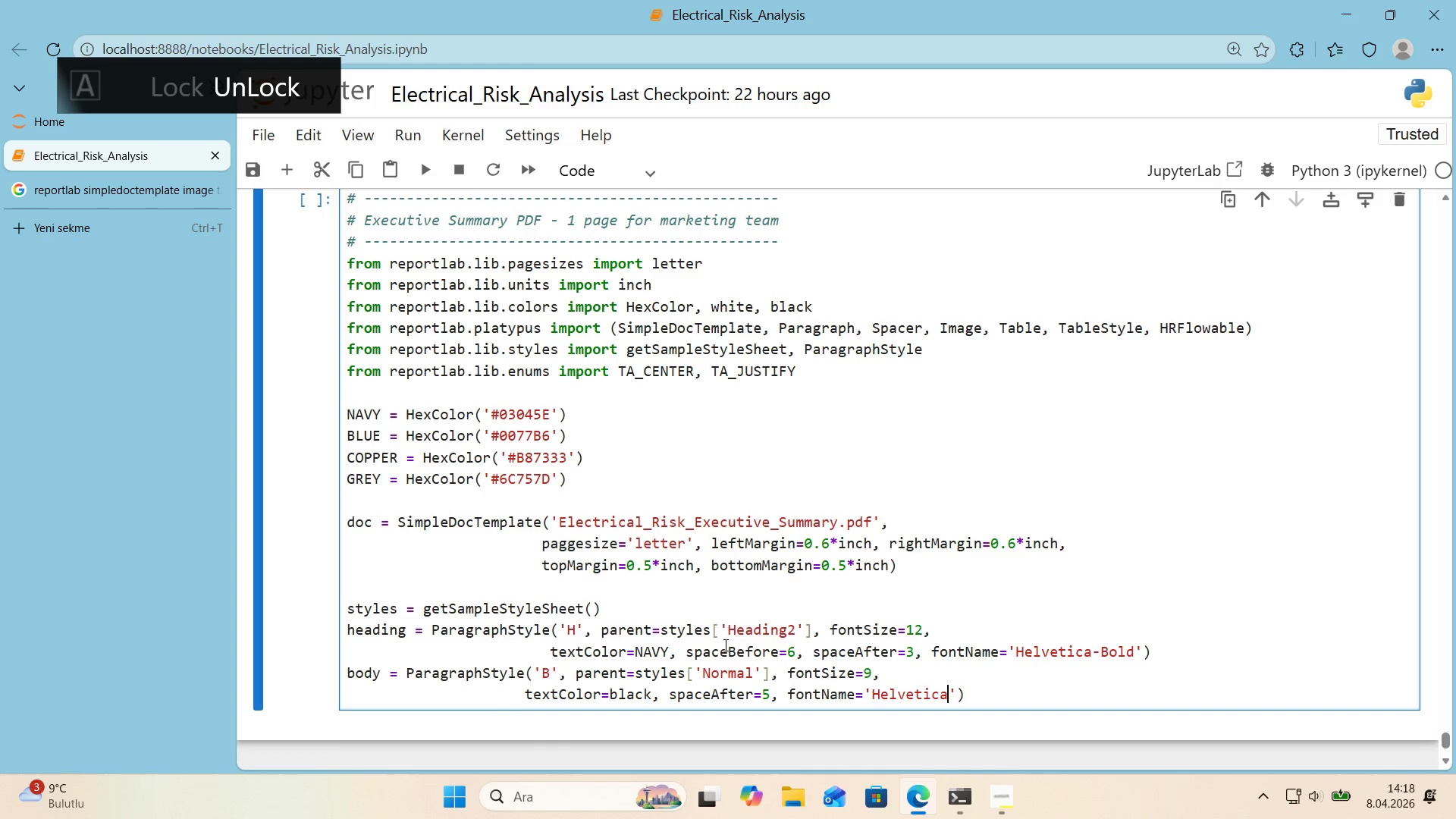 
key(ArrowRight)
 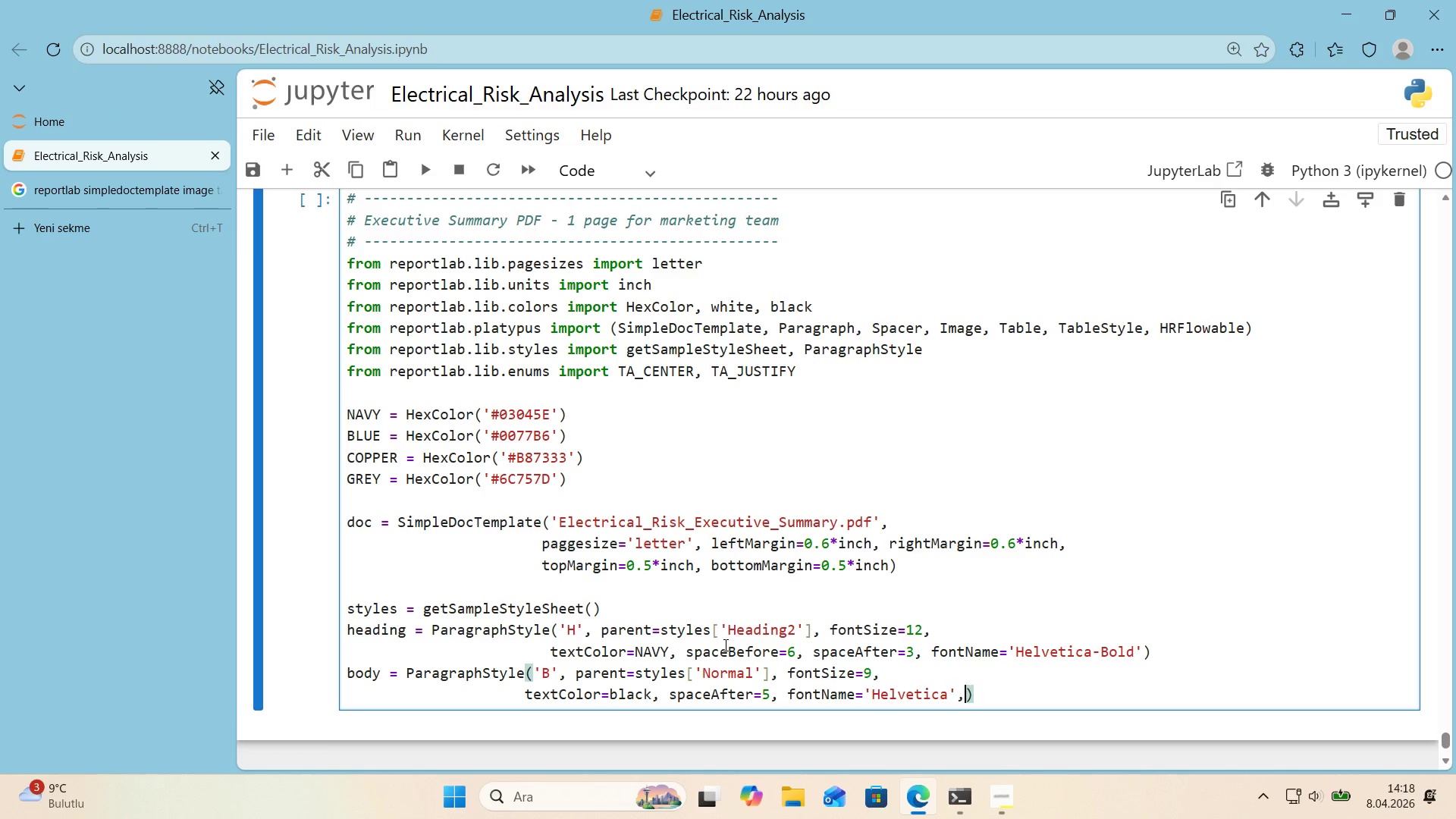 
type(, @@)
key(Backspace)
key(Backspace)
type(la)
key(Backspace)
type(ead'ng)12,)
 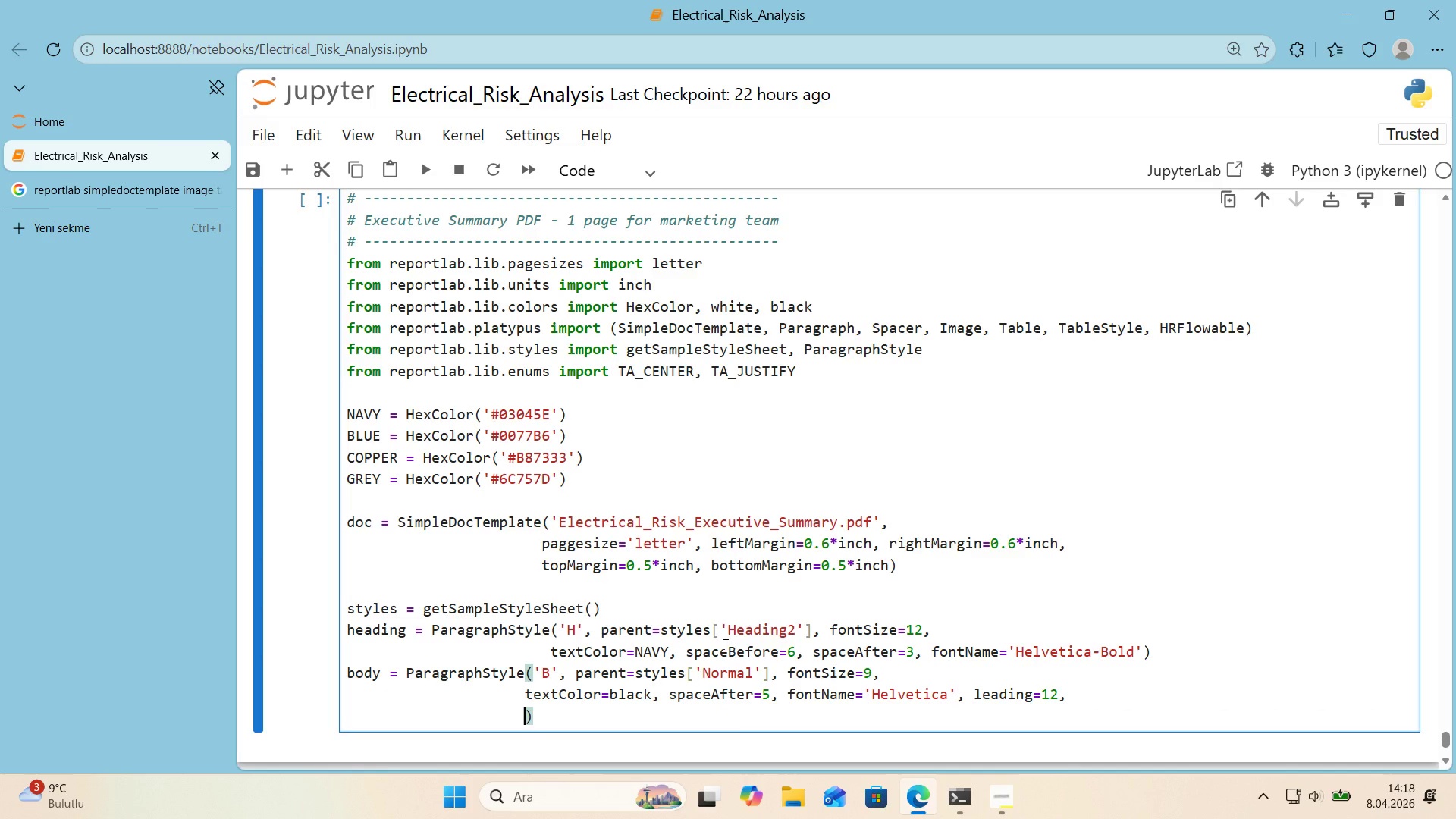 
 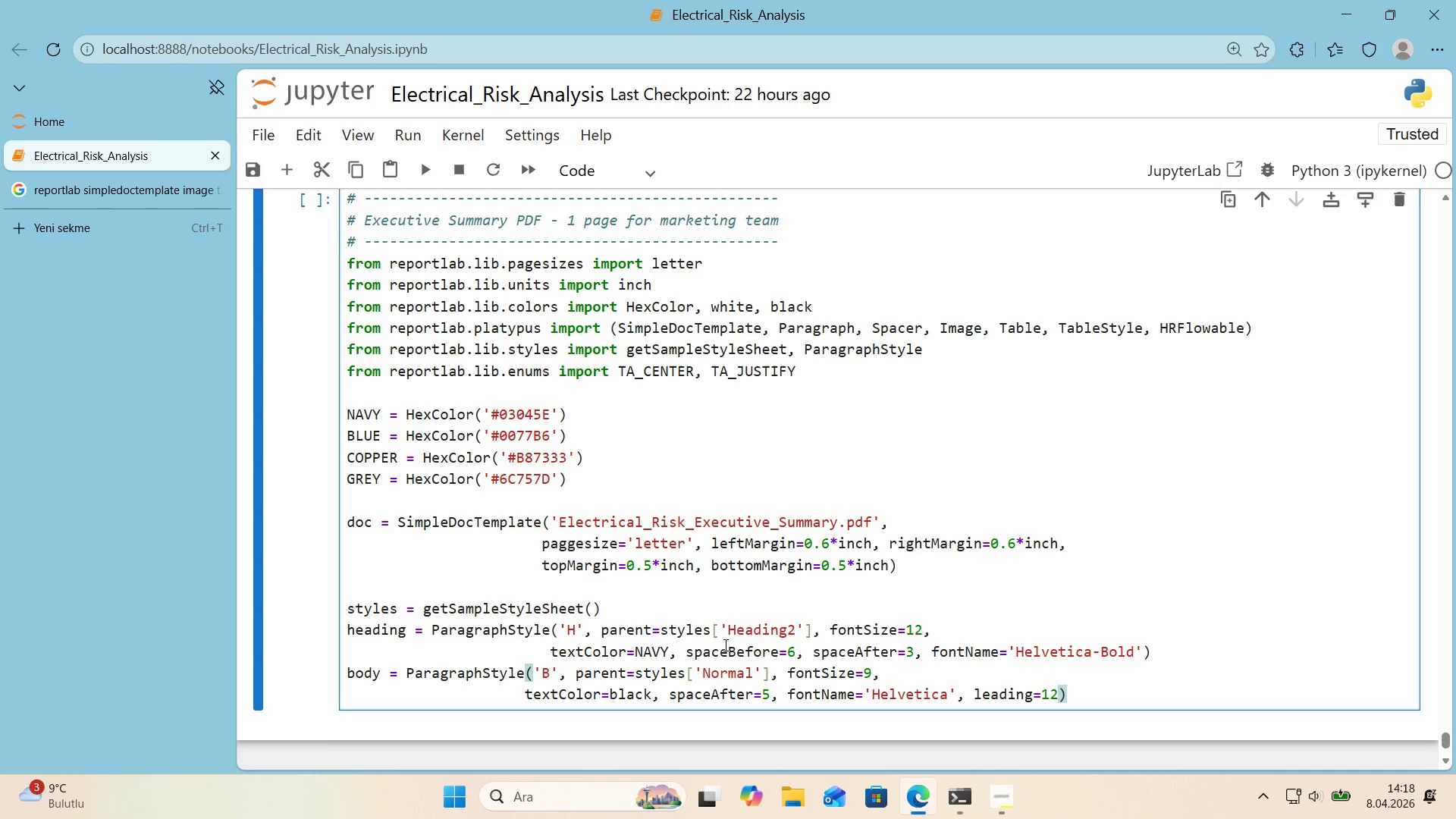 
key(Enter)
 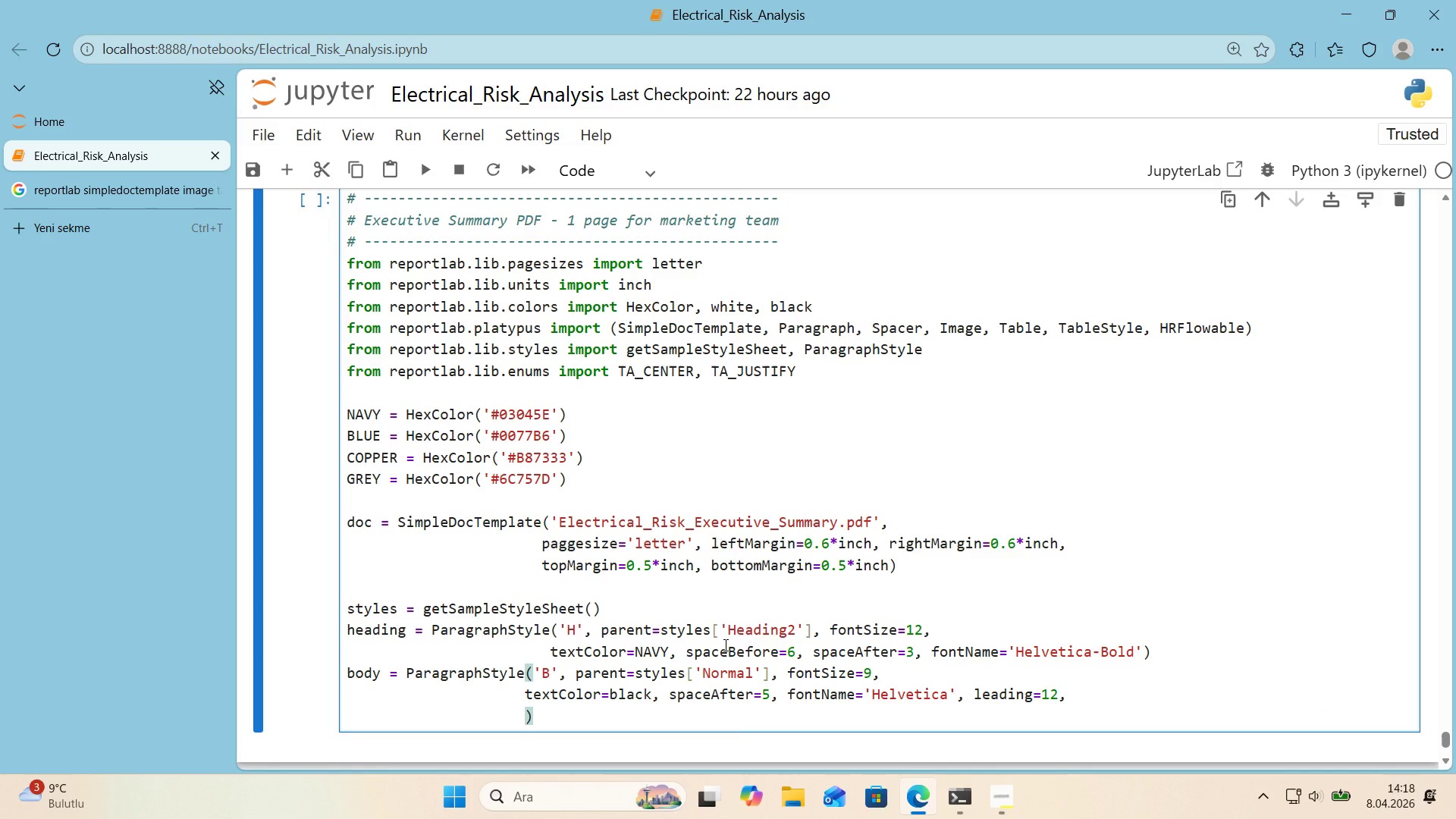 
wait(5.89)
 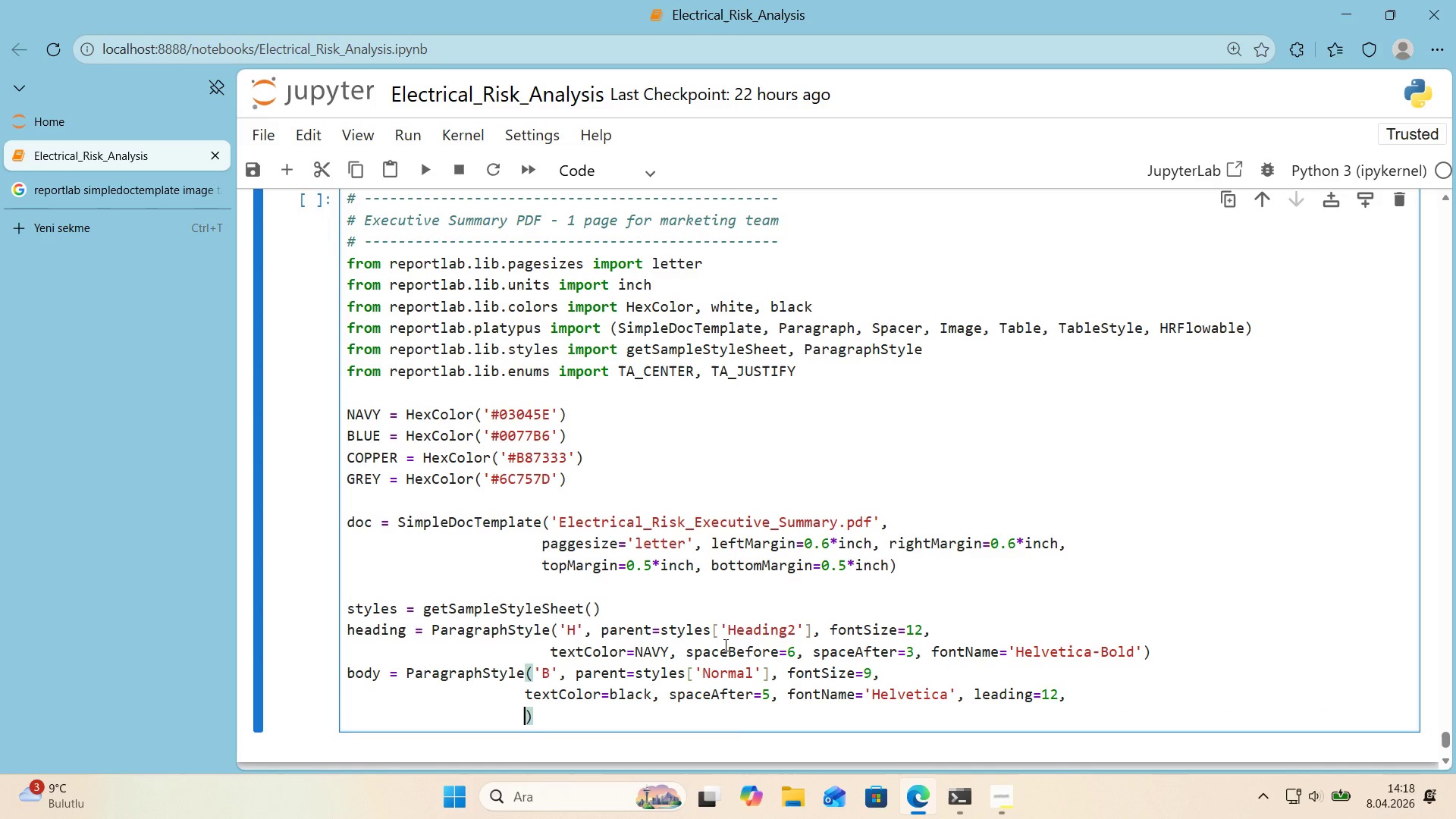 
type(al'gnment)@@)
 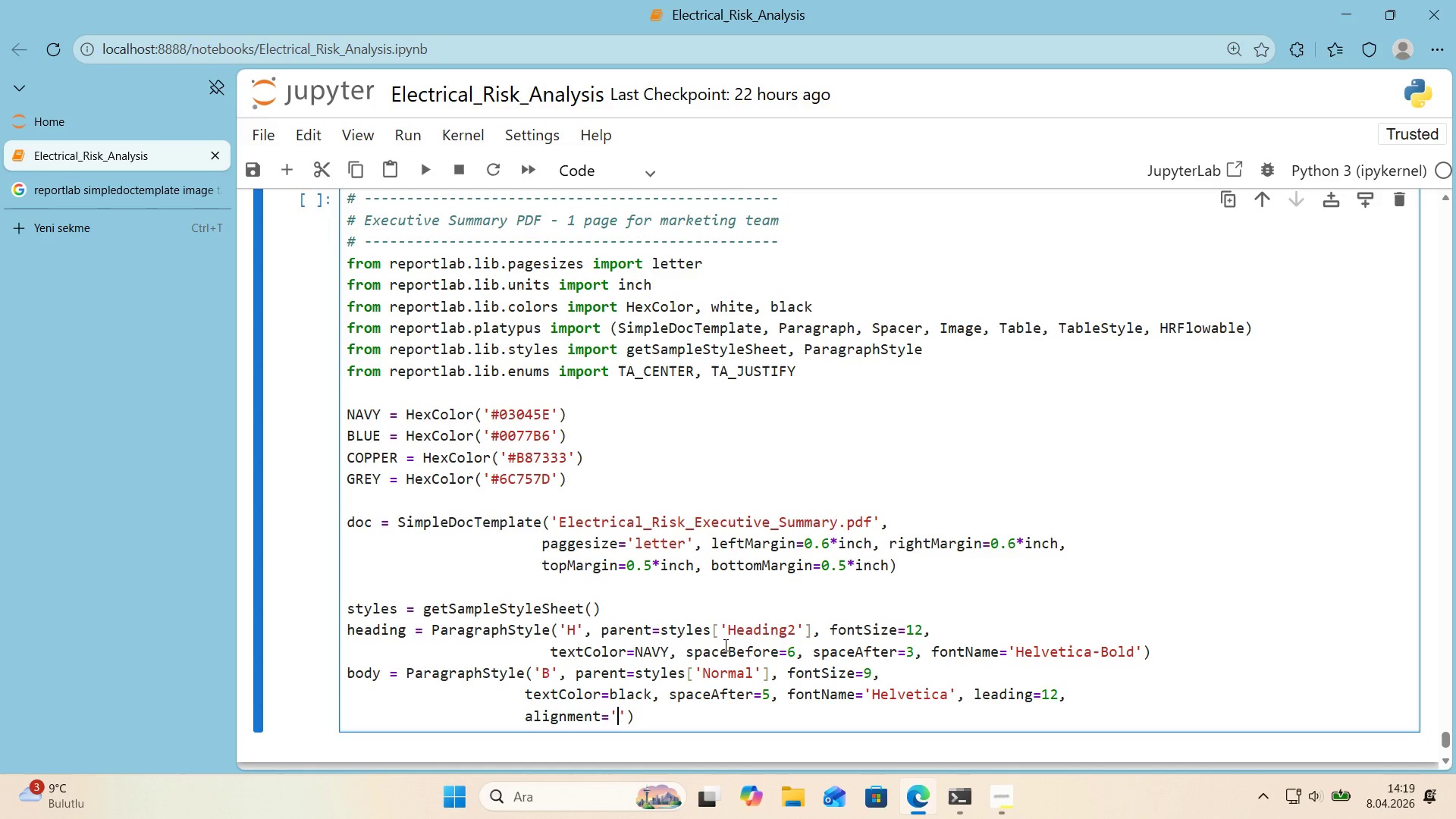 
 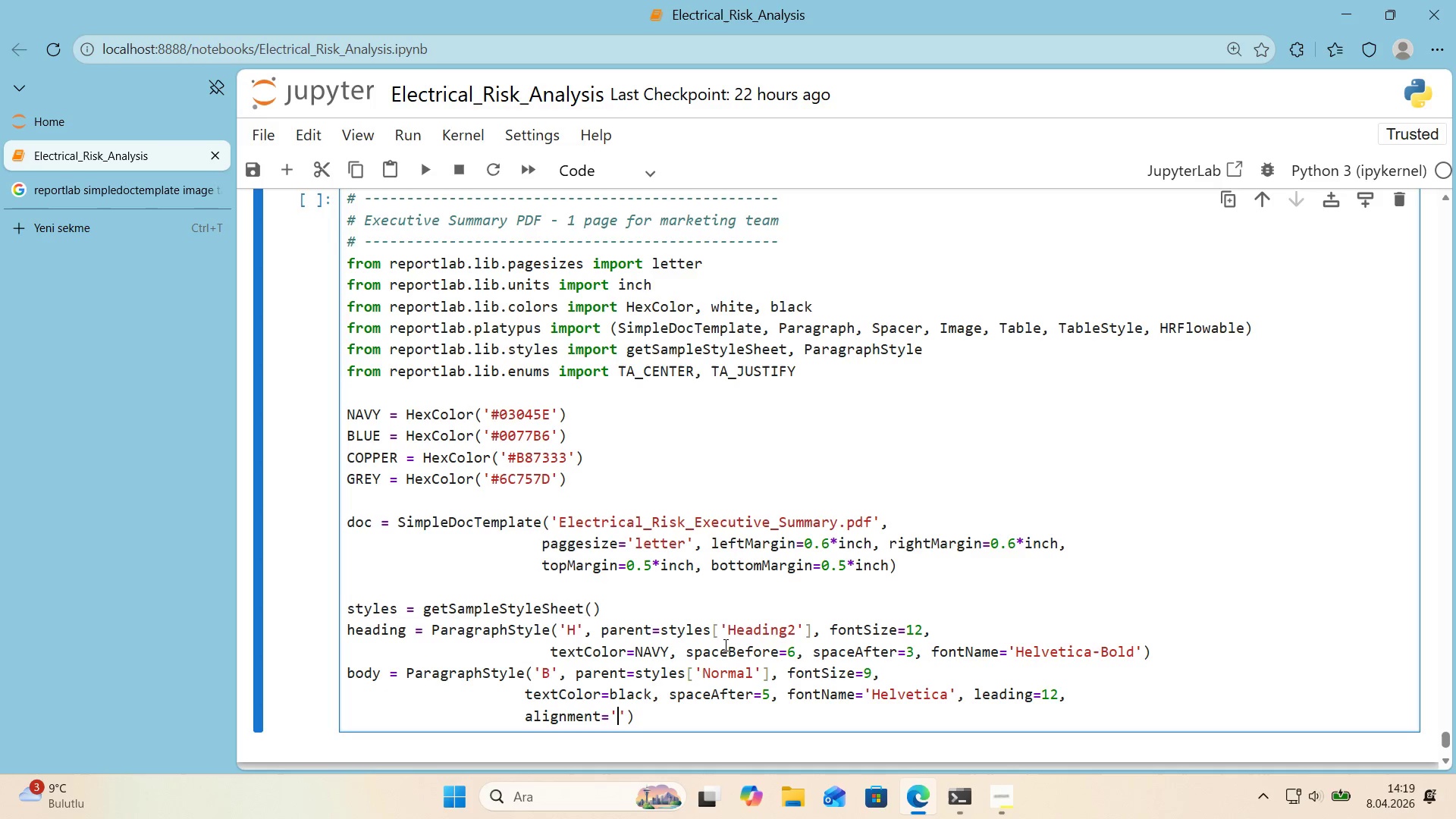 
key(ArrowLeft)
 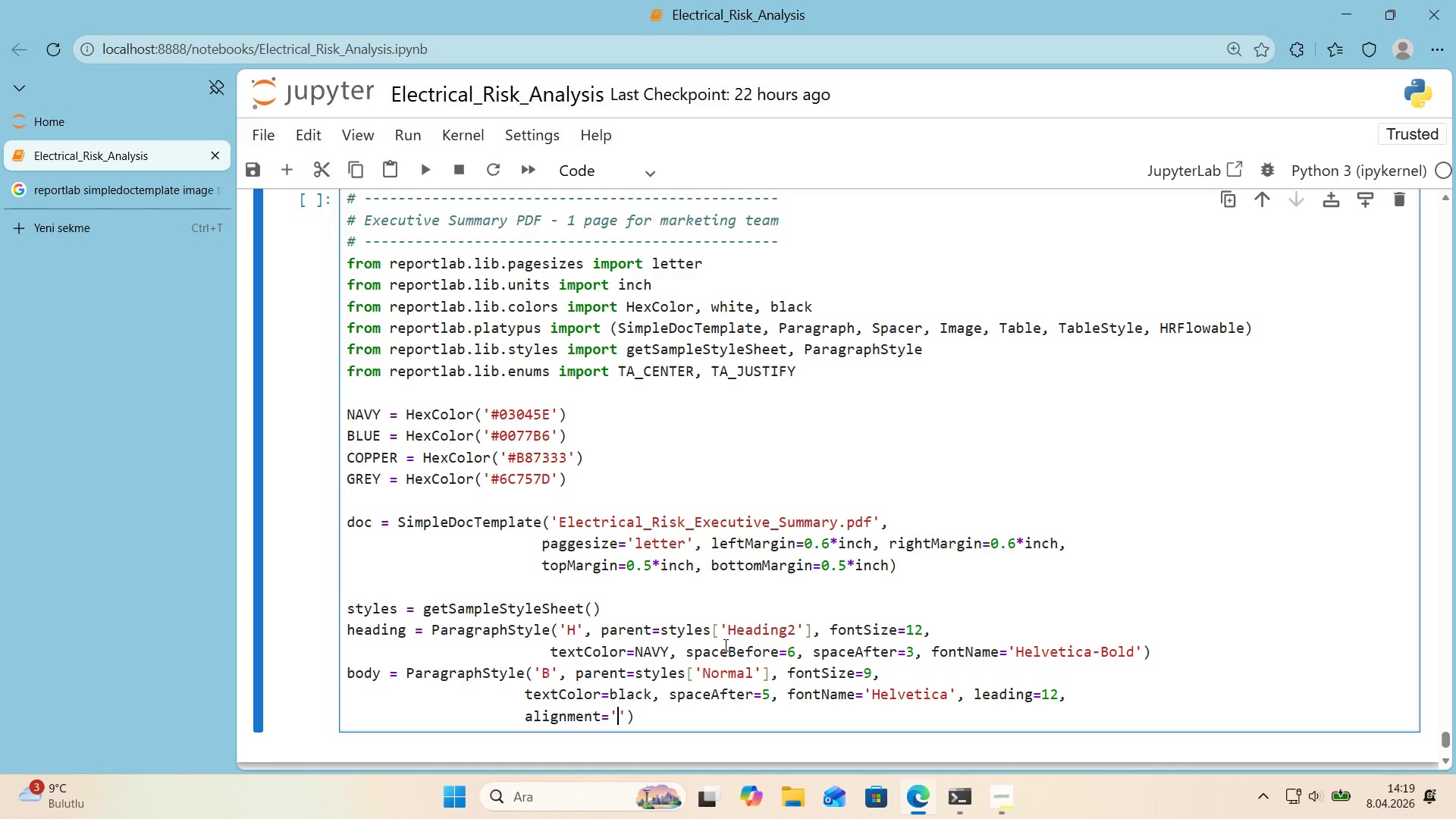 
type(TA_JUSTIFY)
 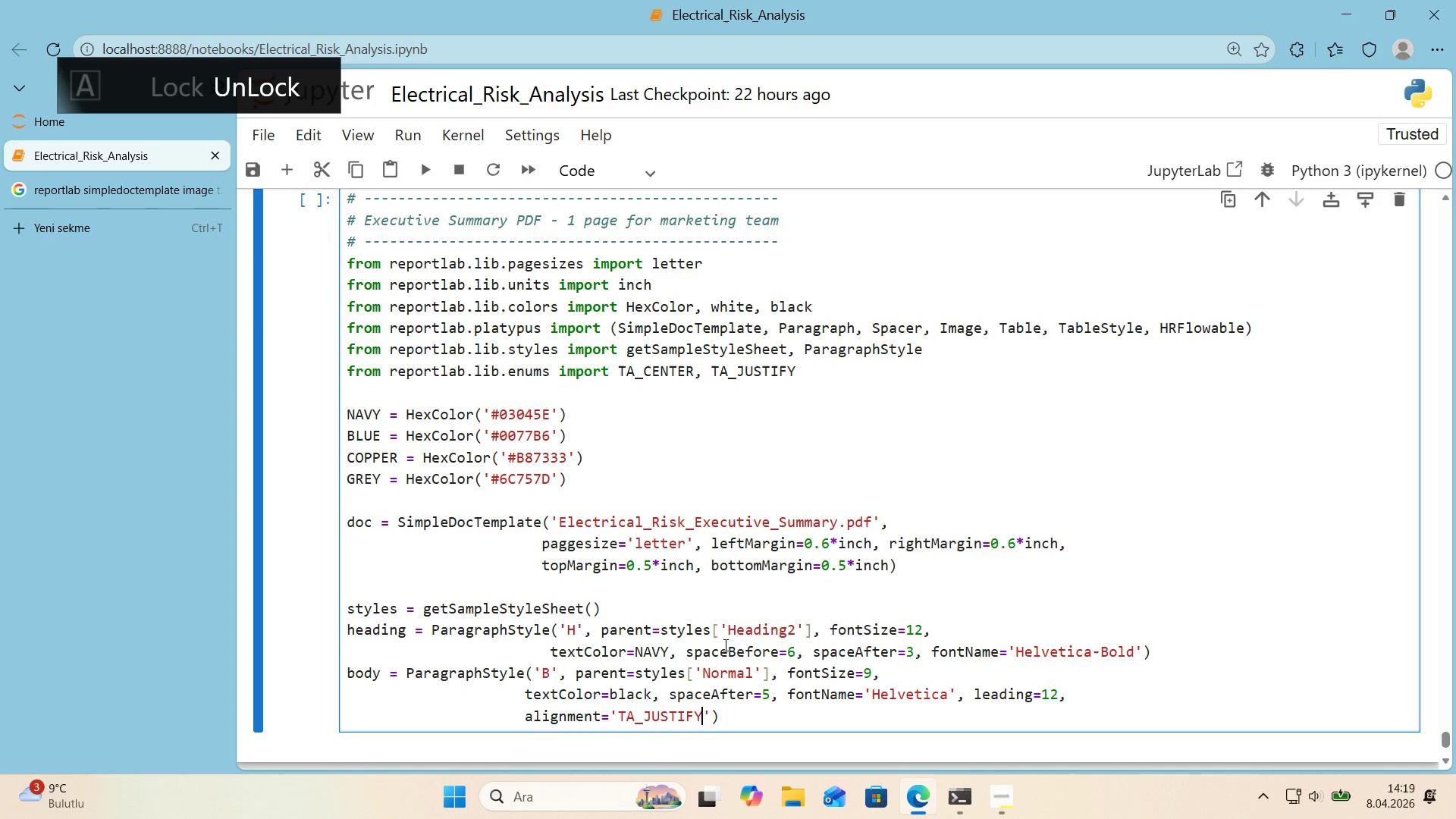 
key(ArrowRight)
 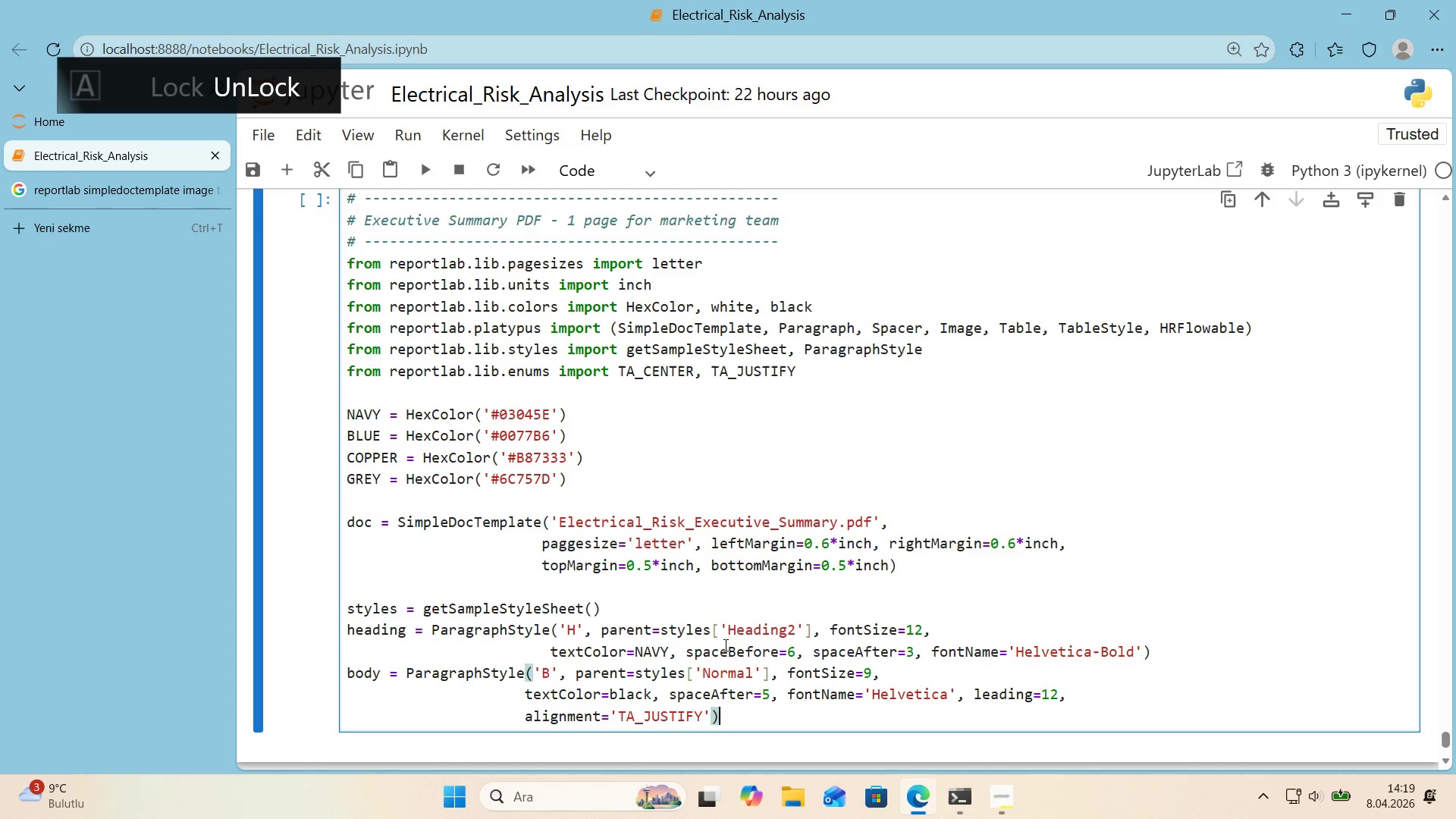 
key(ArrowRight)
 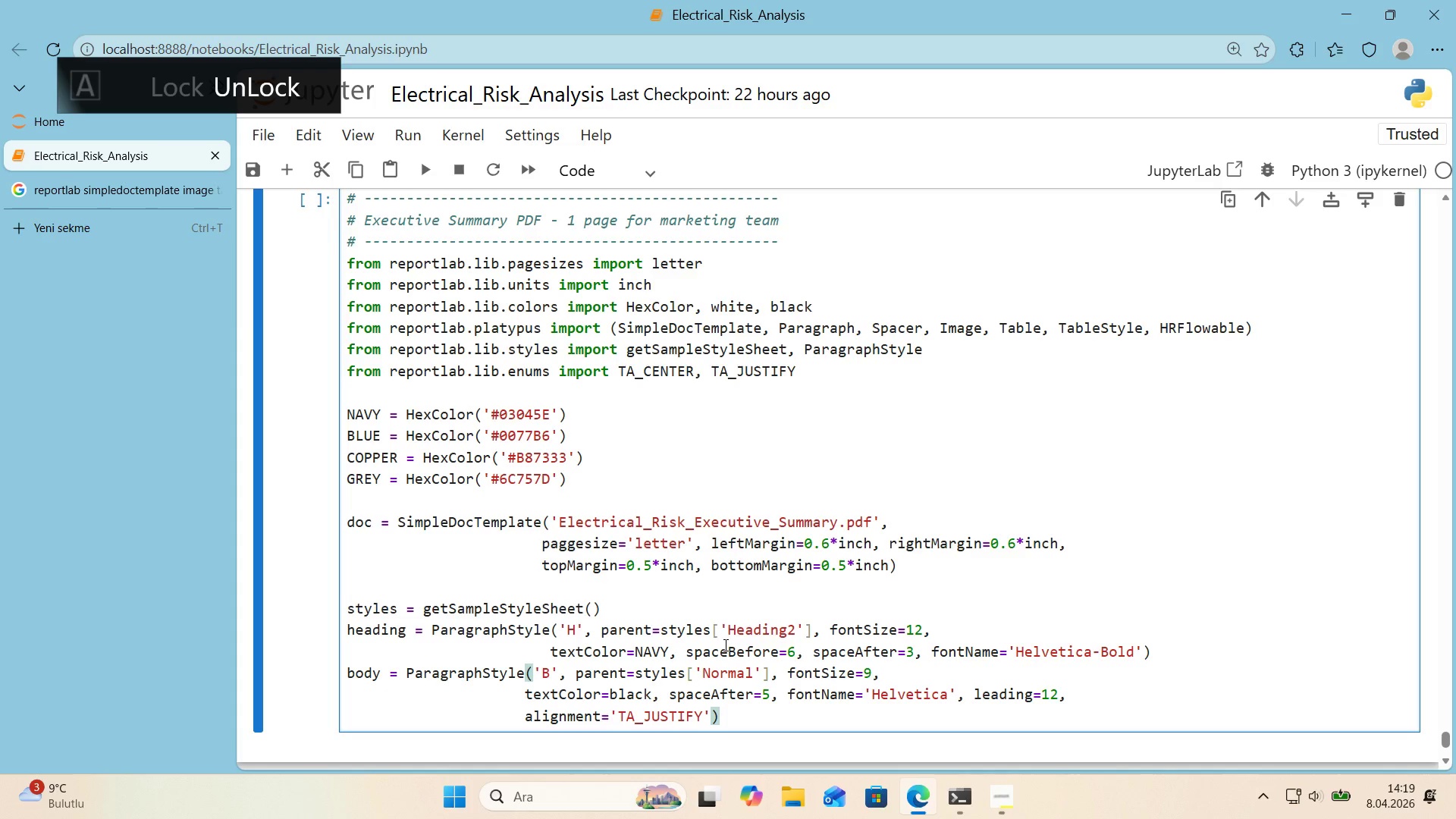 
key(Enter)
 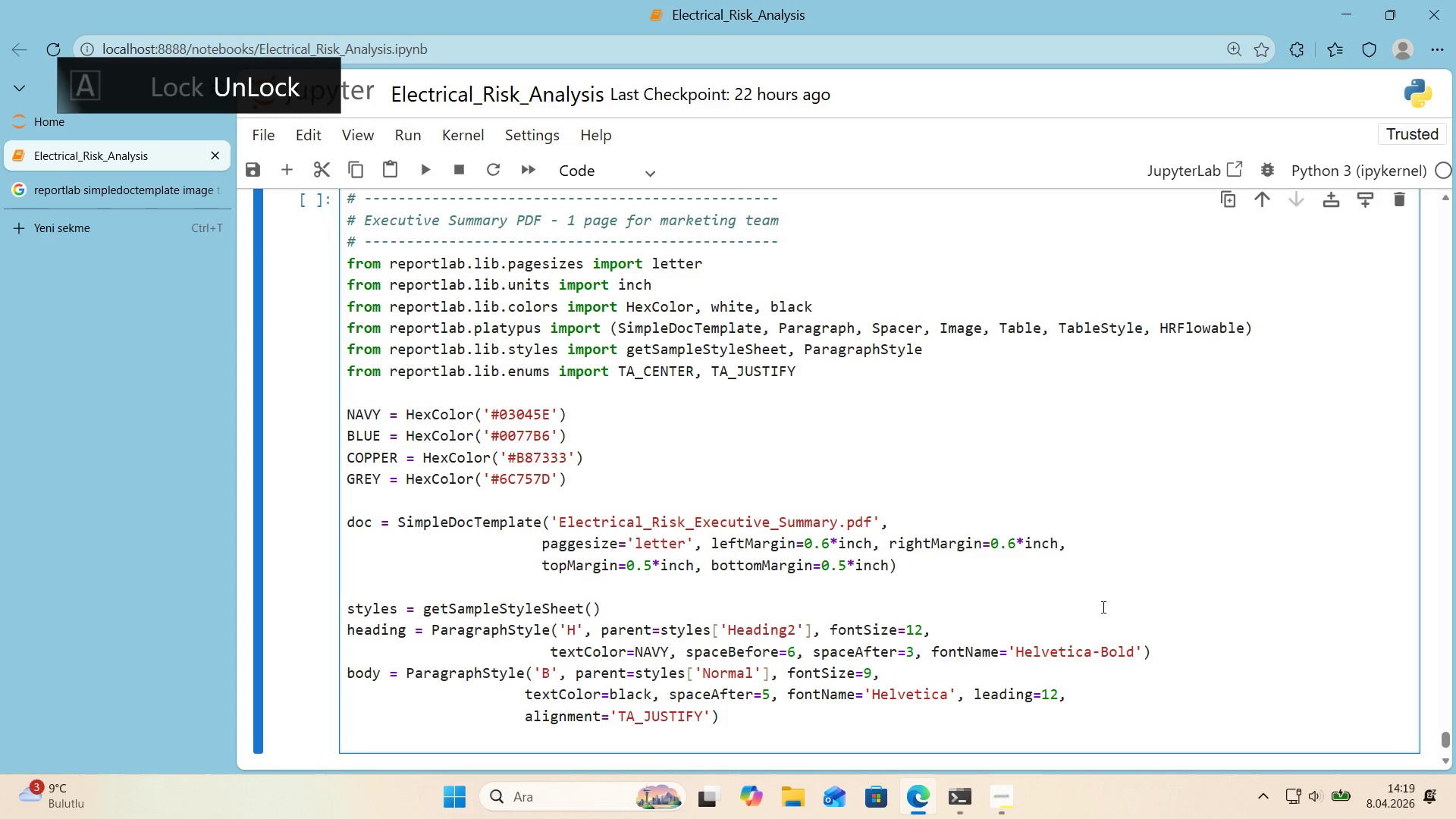 
scroll: coordinate [1178, 588], scroll_direction: down, amount: 1.0
 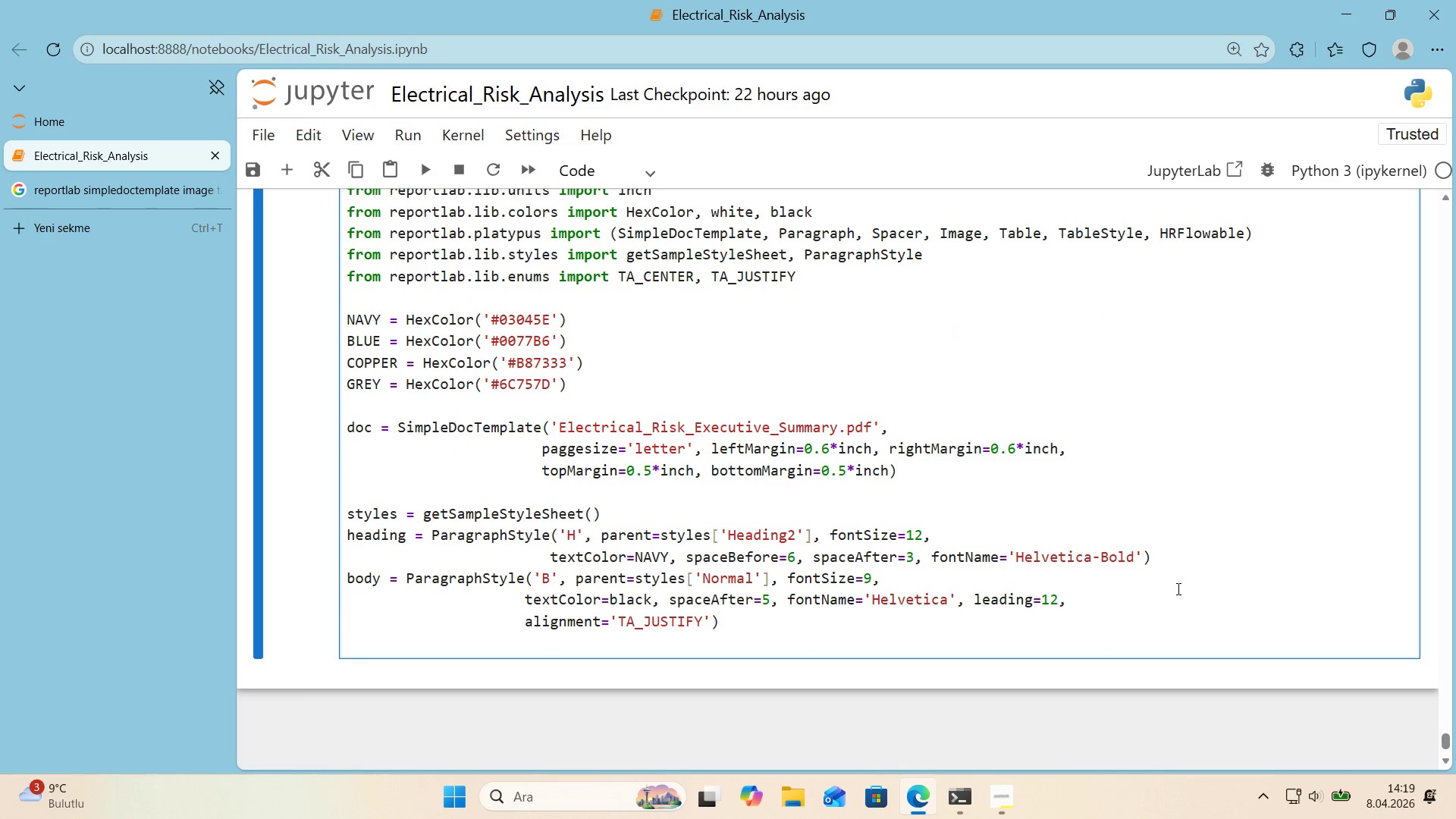 
type(capt'on ) PaaragraphStyle*()
 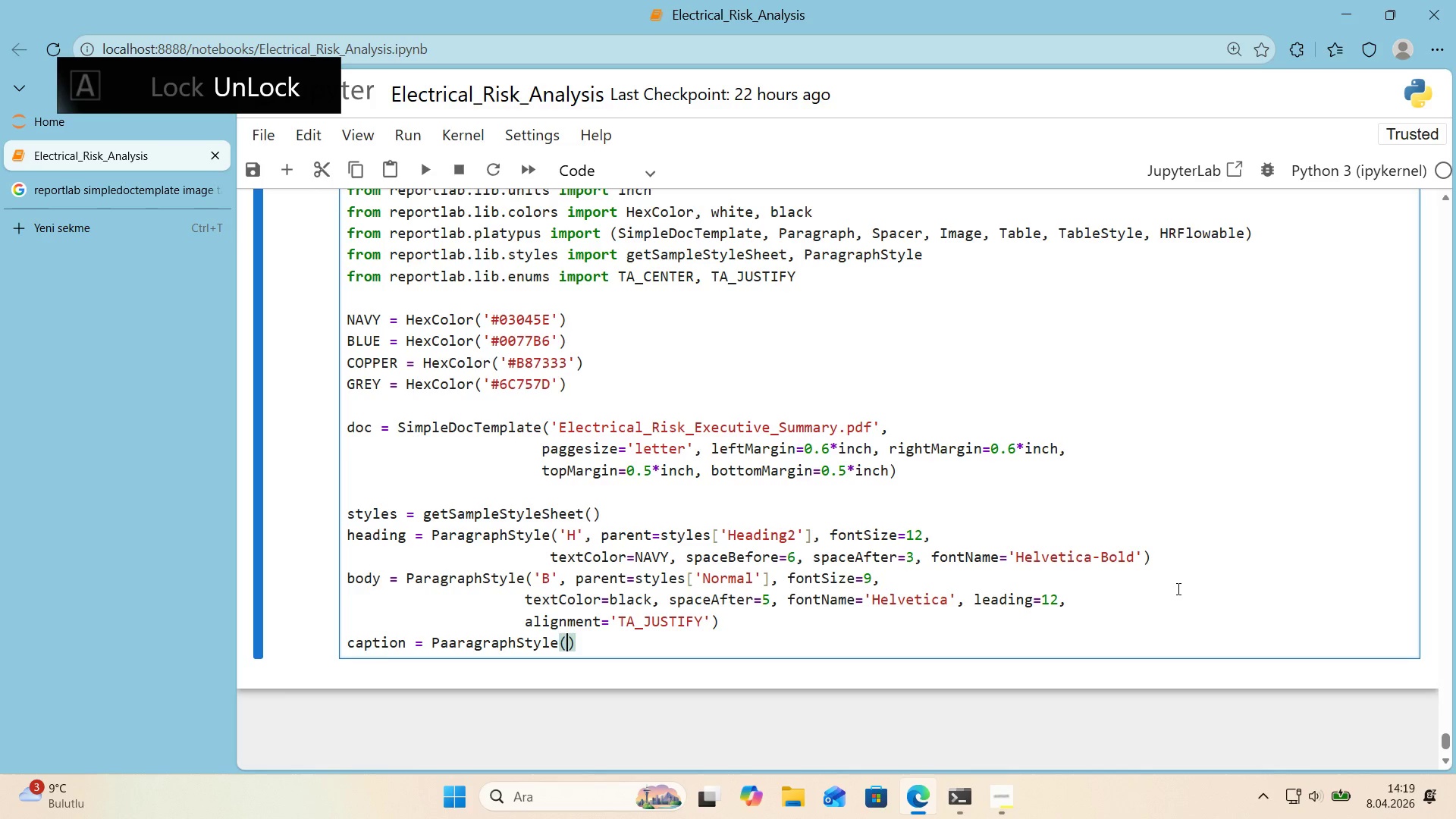 
 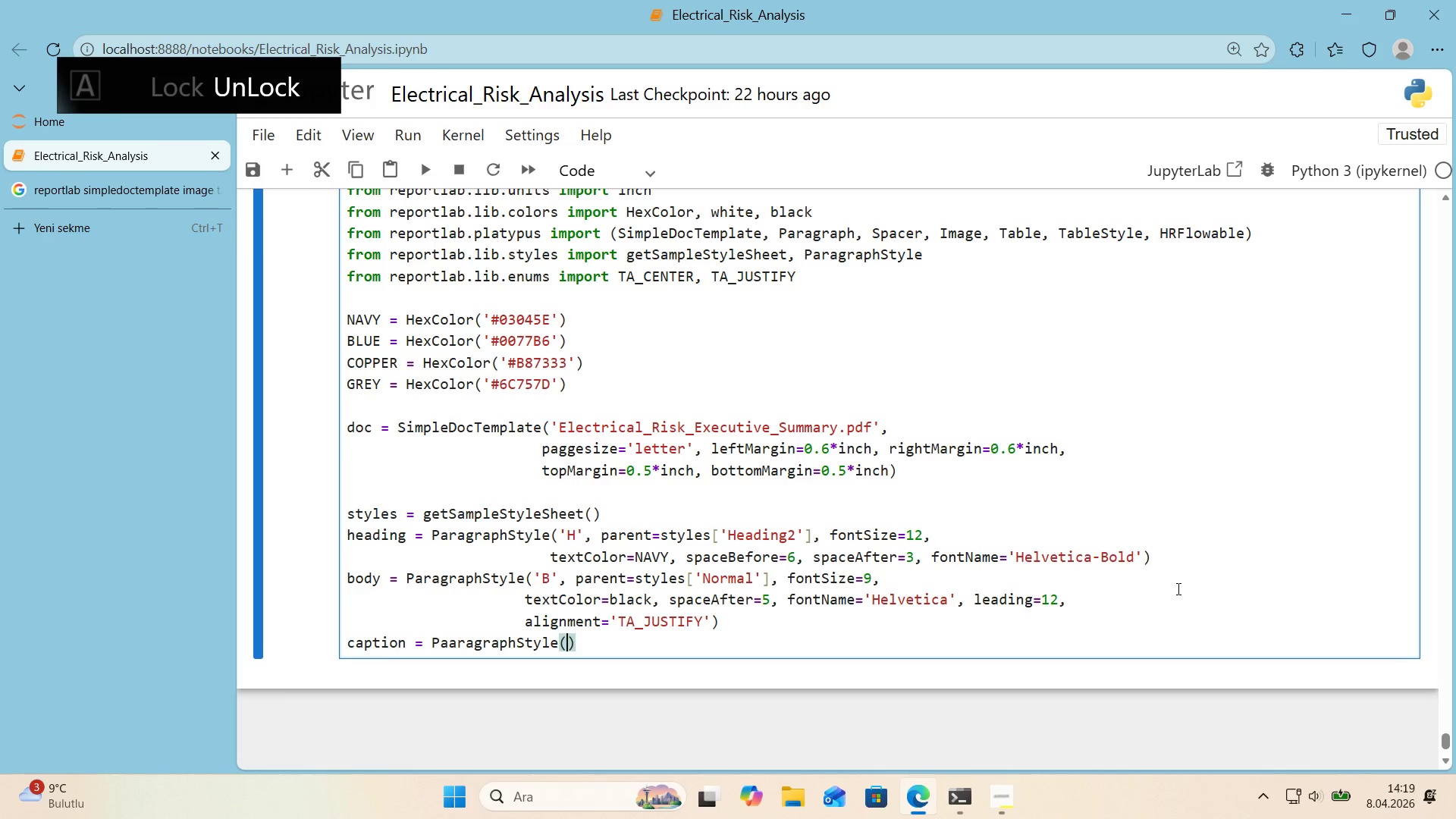 
key(ArrowLeft)
 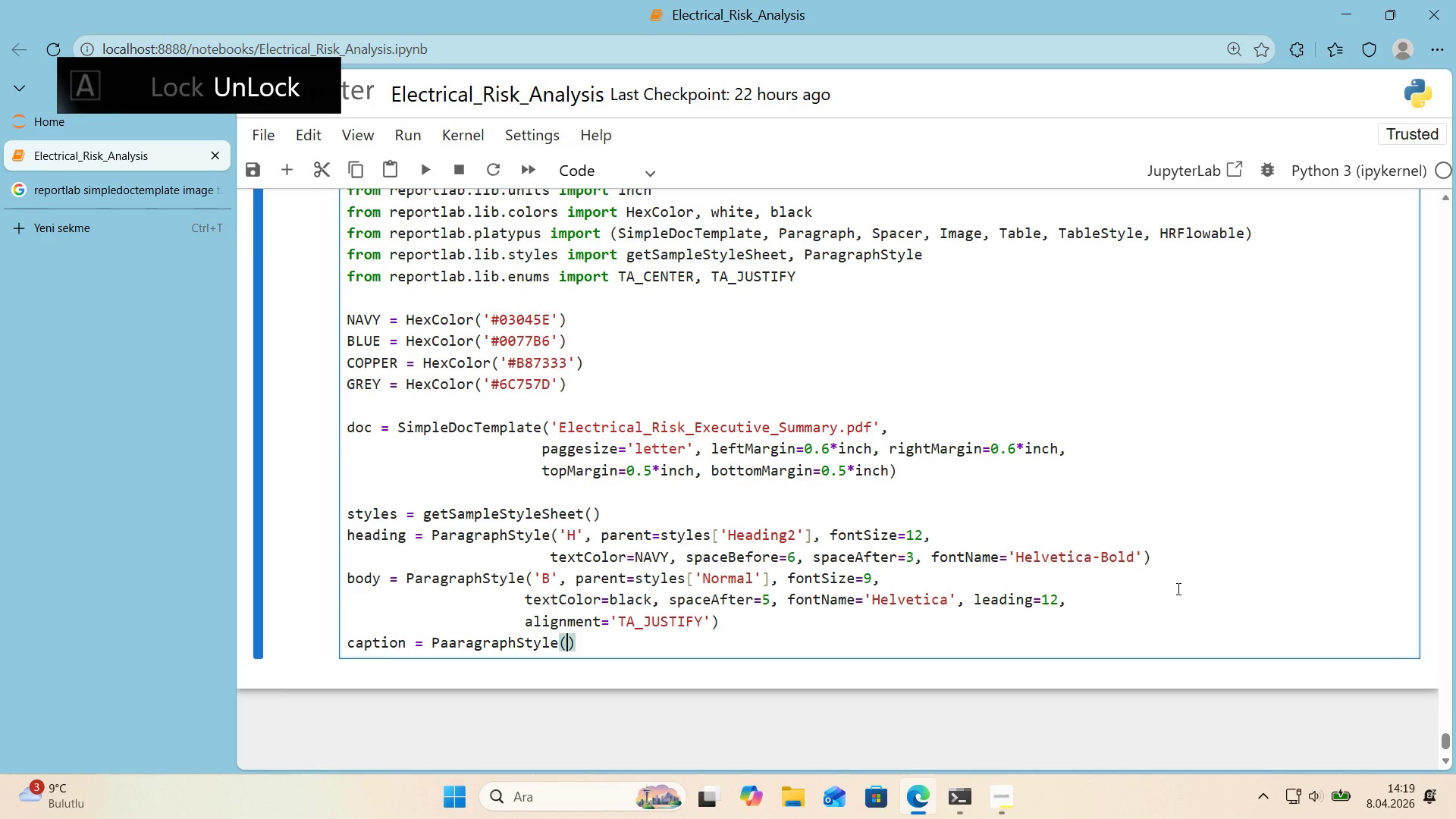 
key(Shift+2)
 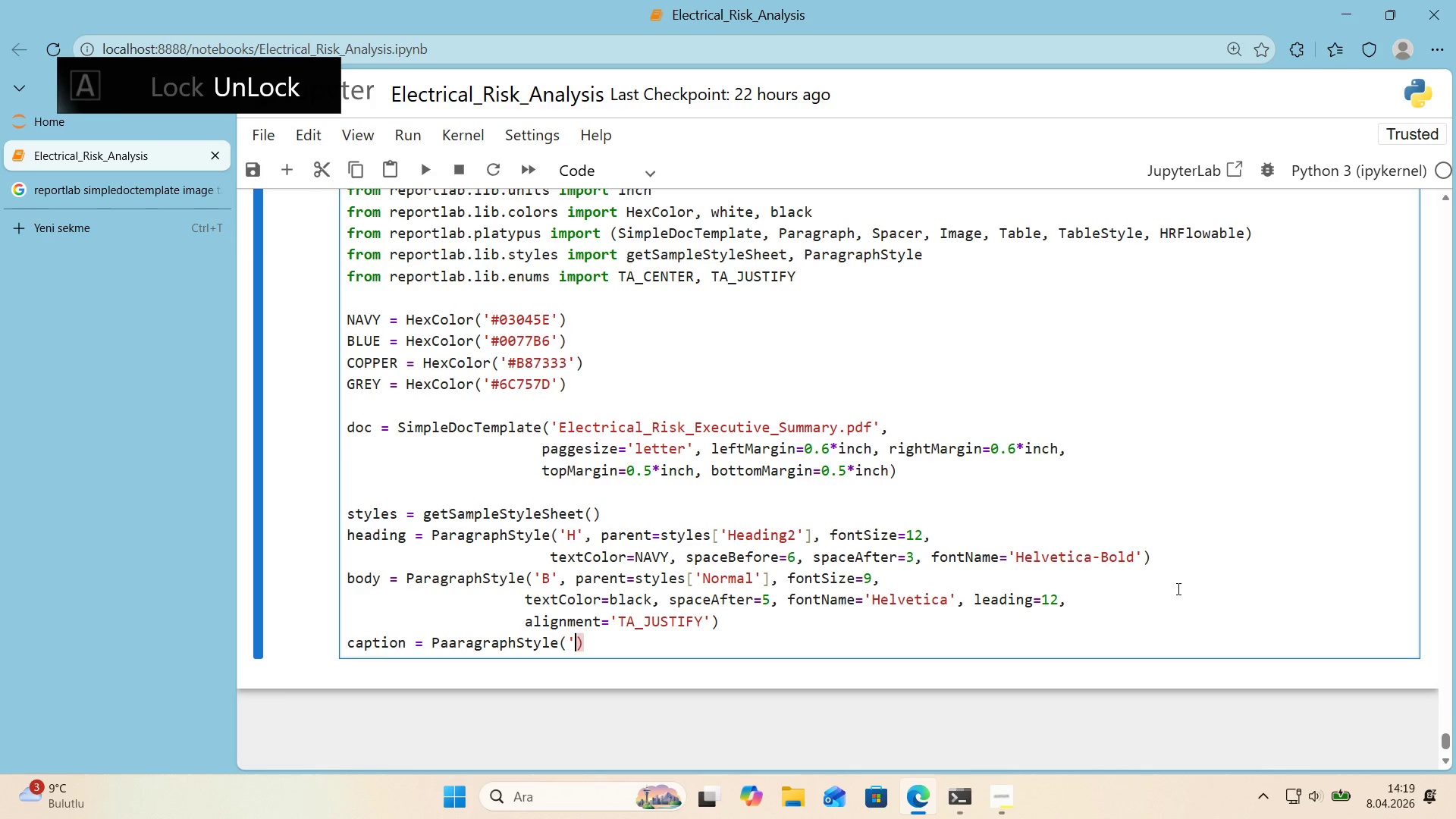 
key(ArrowLeft)
 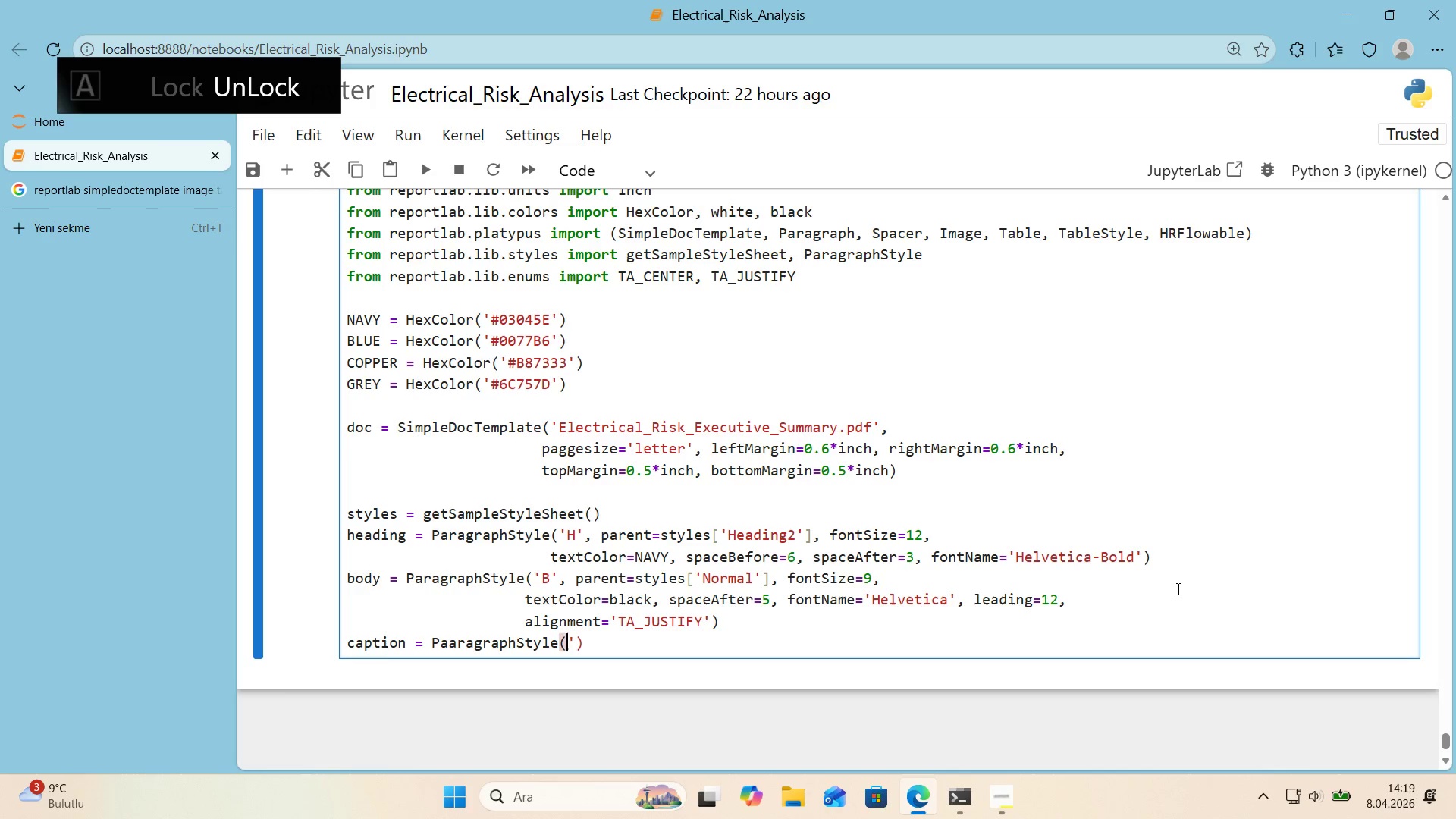 
key(CapsLock)
 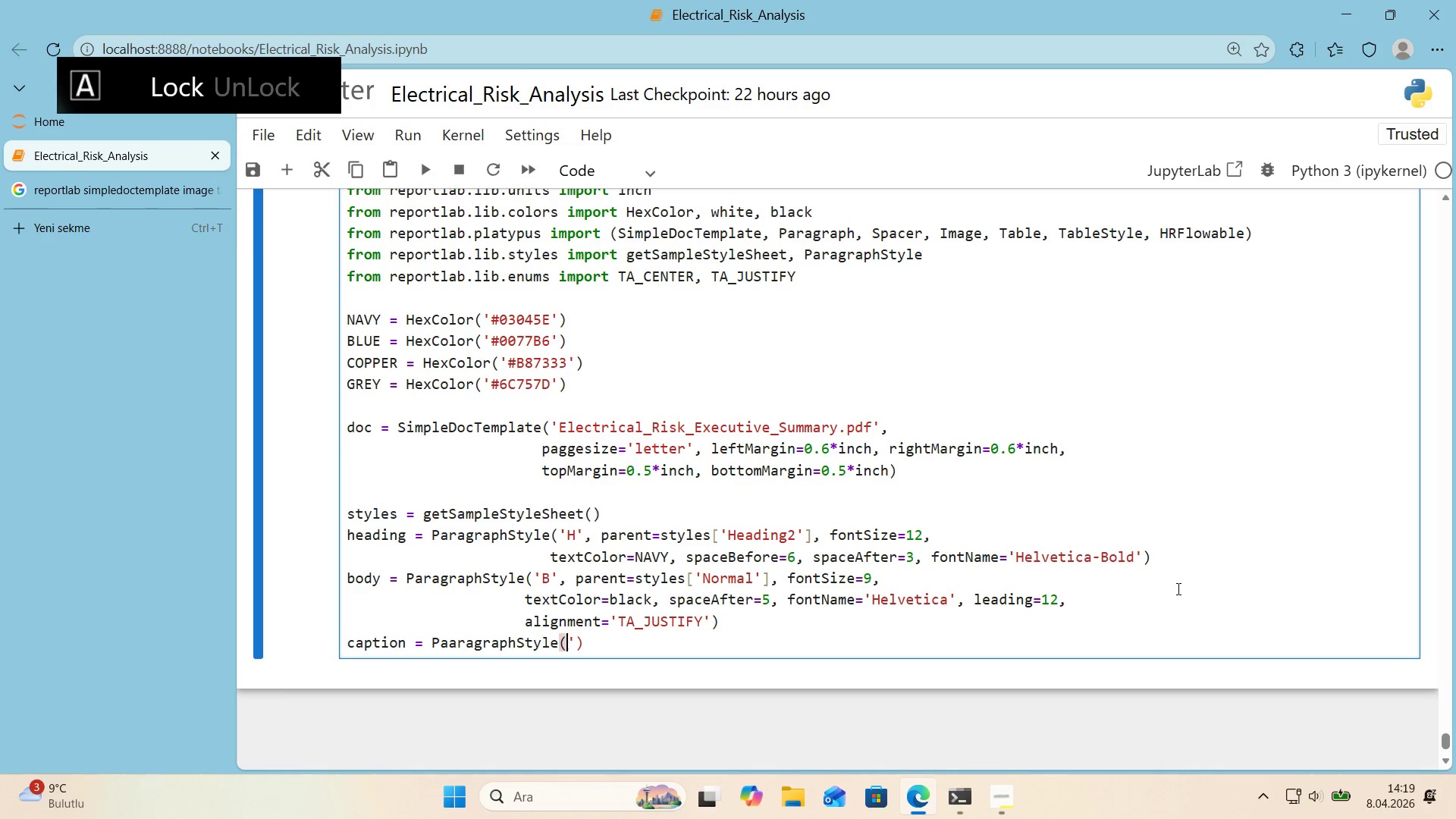 
key(ArrowRight)
 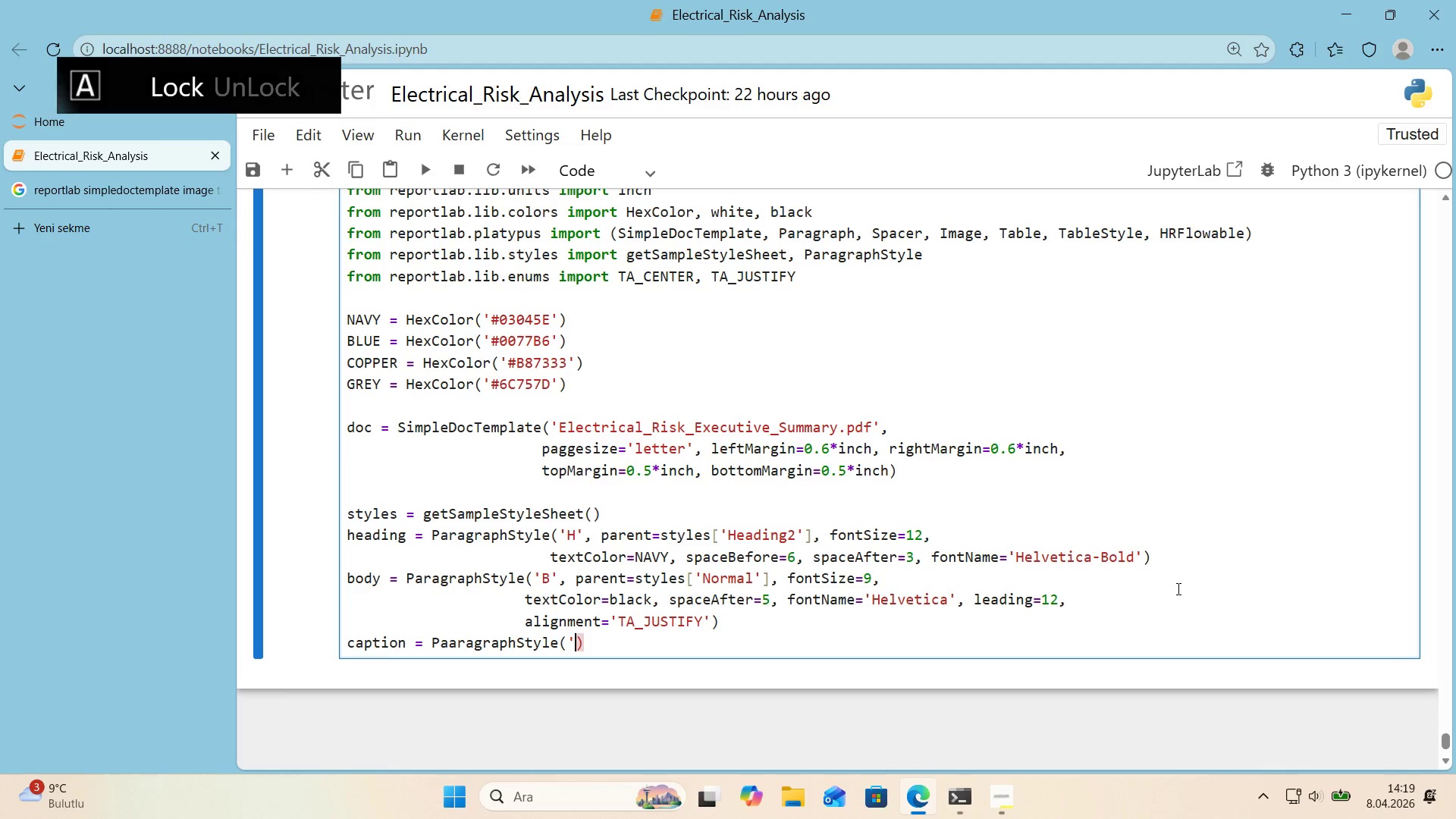 
key(Shift+ShiftRight)
 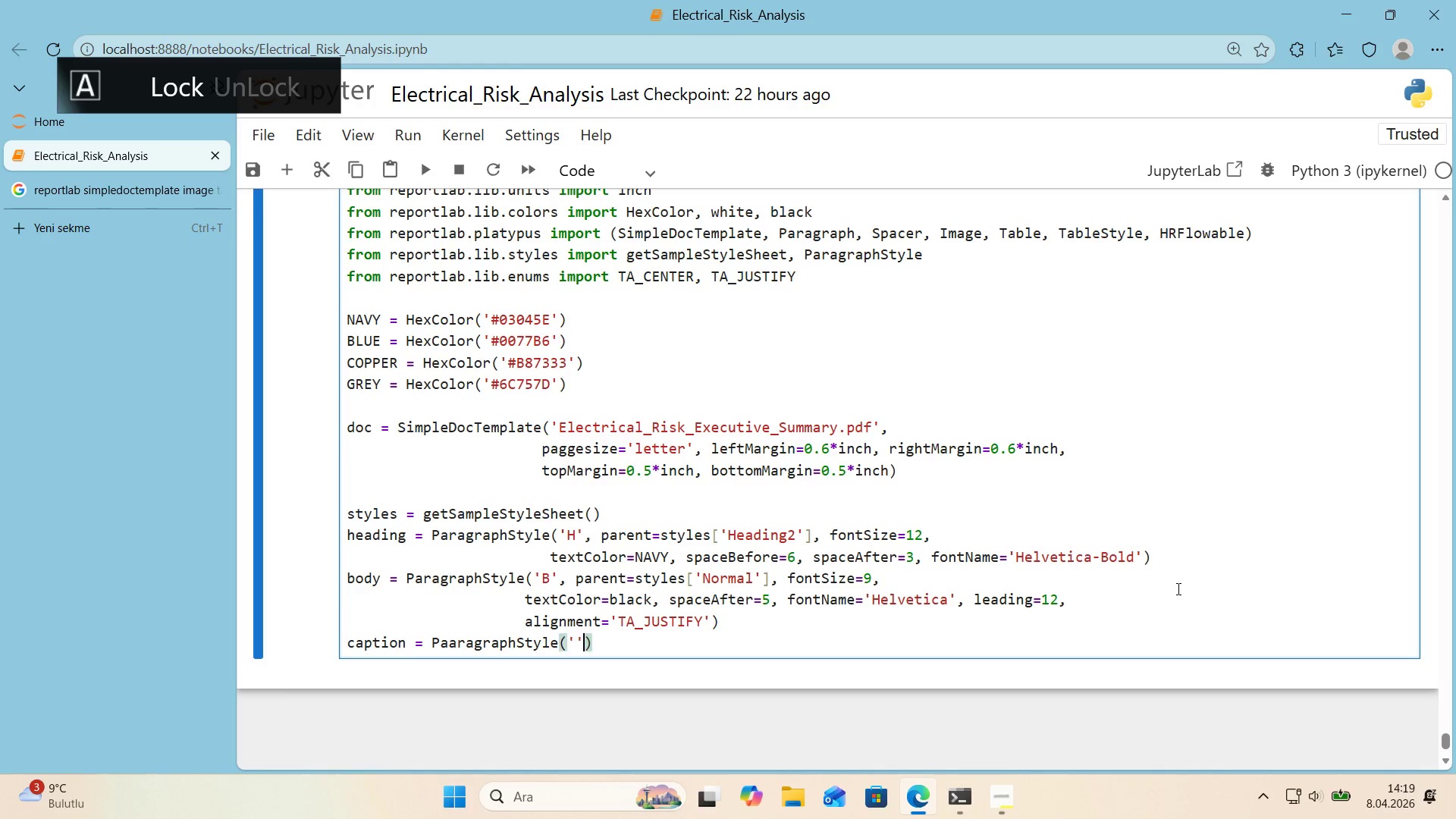 
key(Shift+2)
 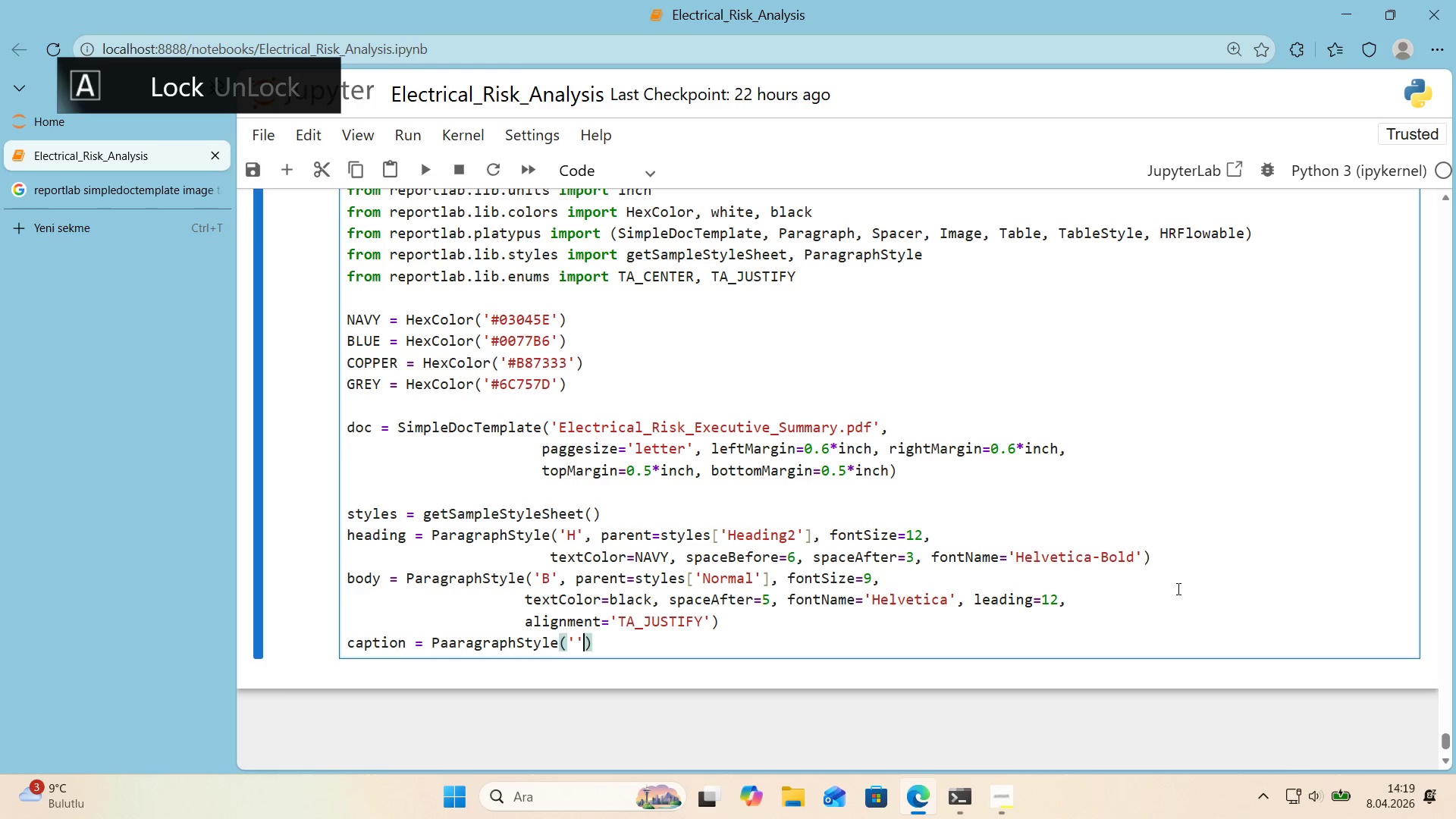 
key(ArrowLeft)
 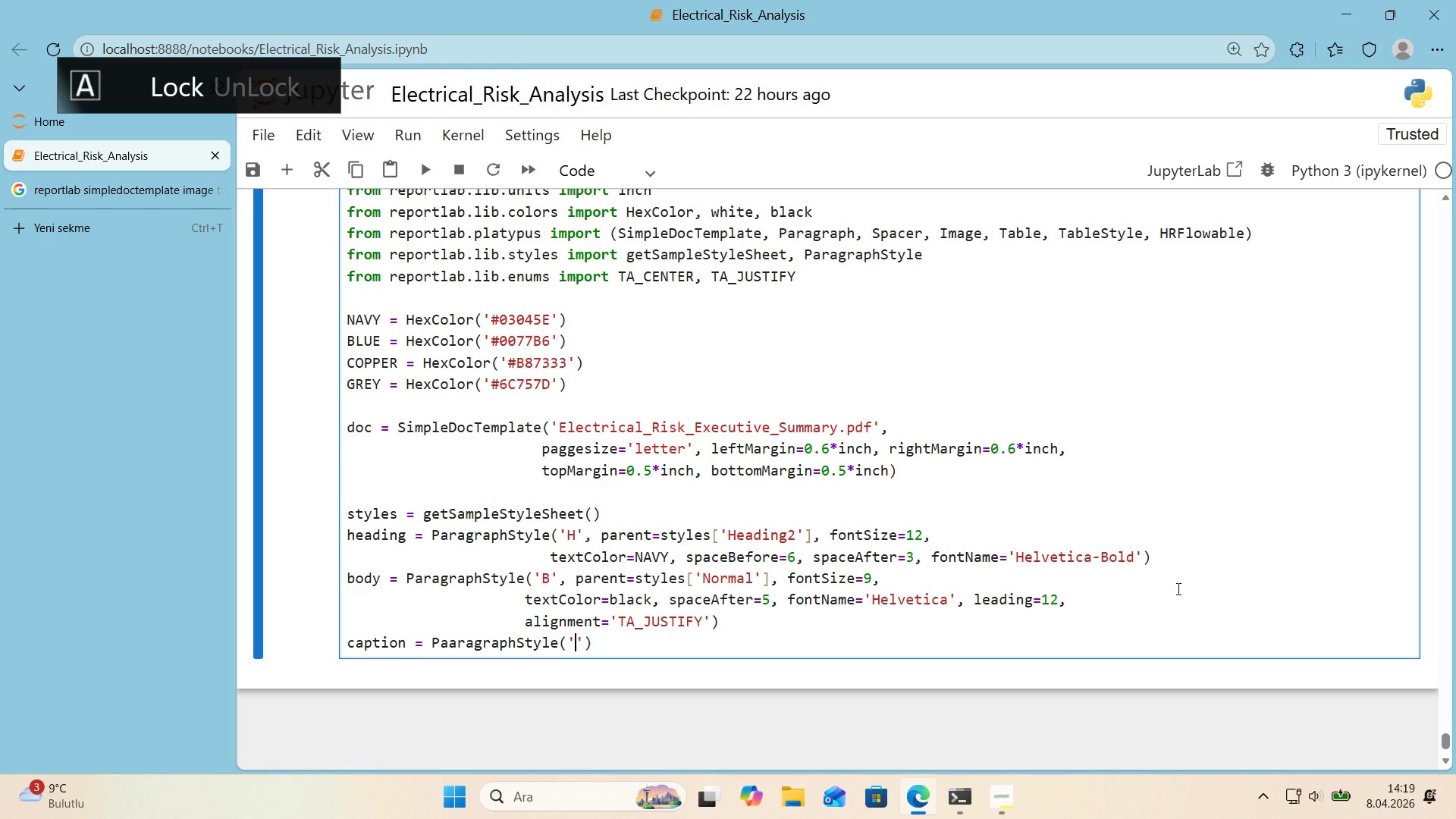 
key(CapsLock)
 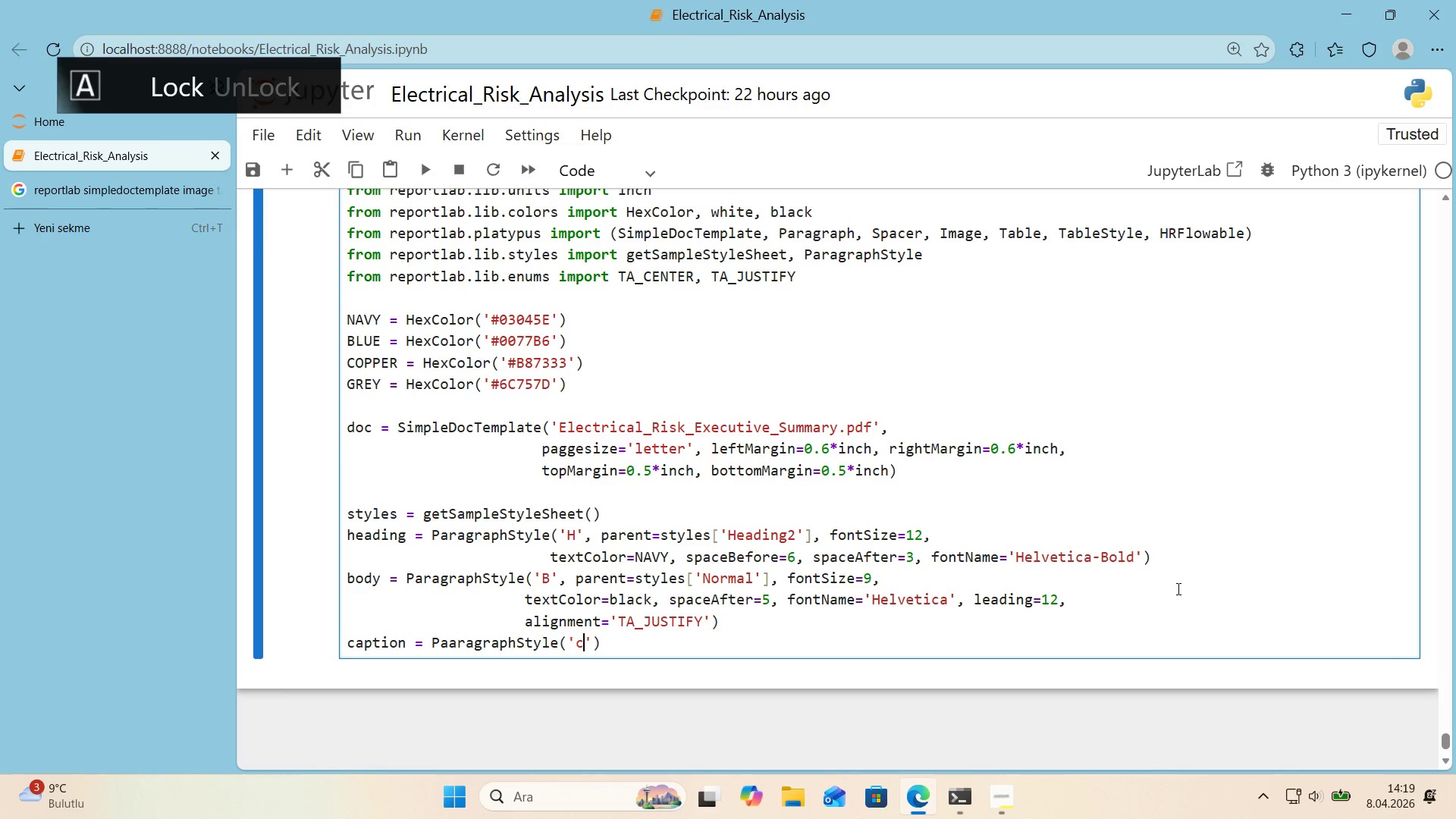 
key(C)
 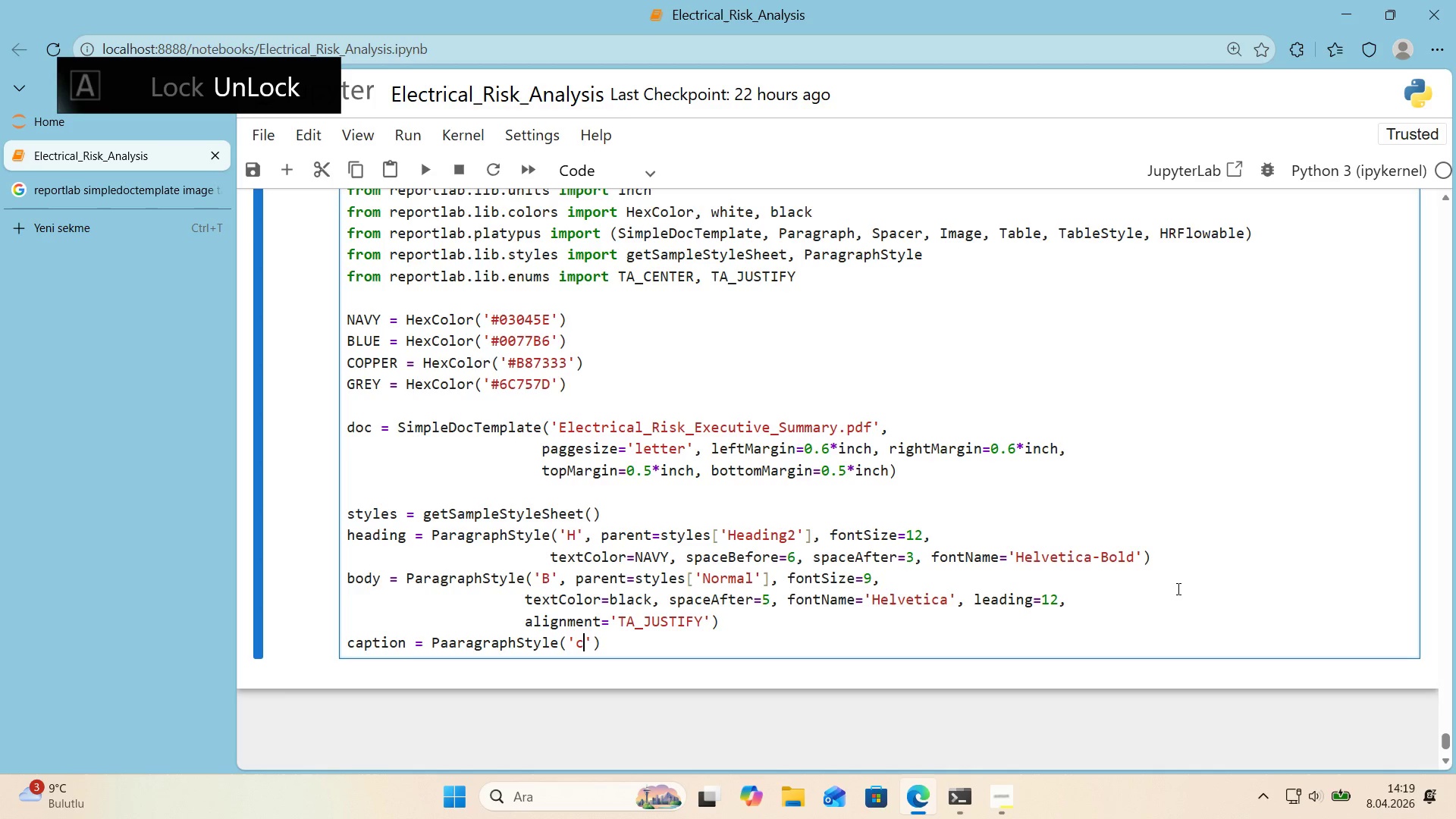 
key(CapsLock)
 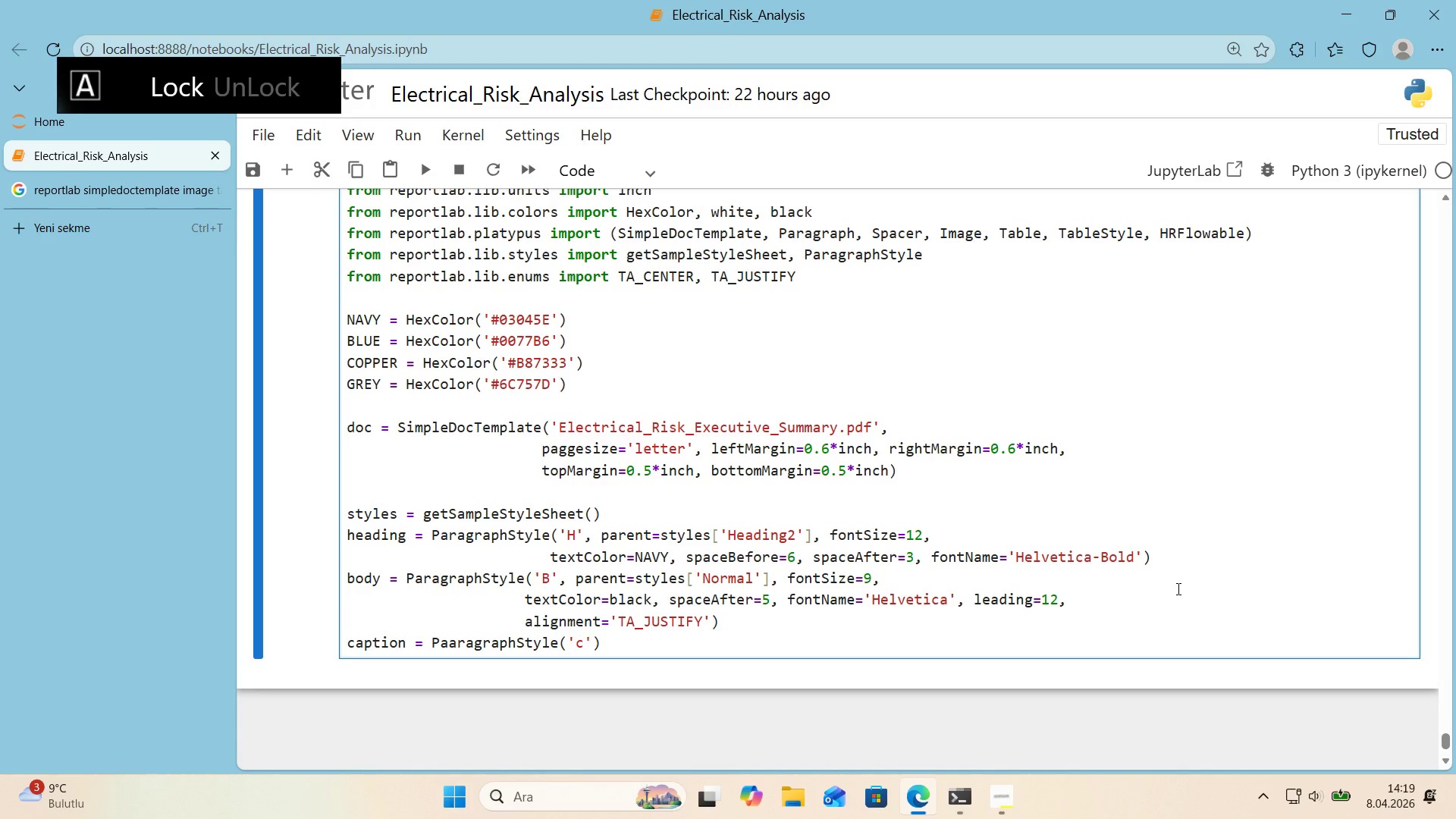 
key(Backspace)
 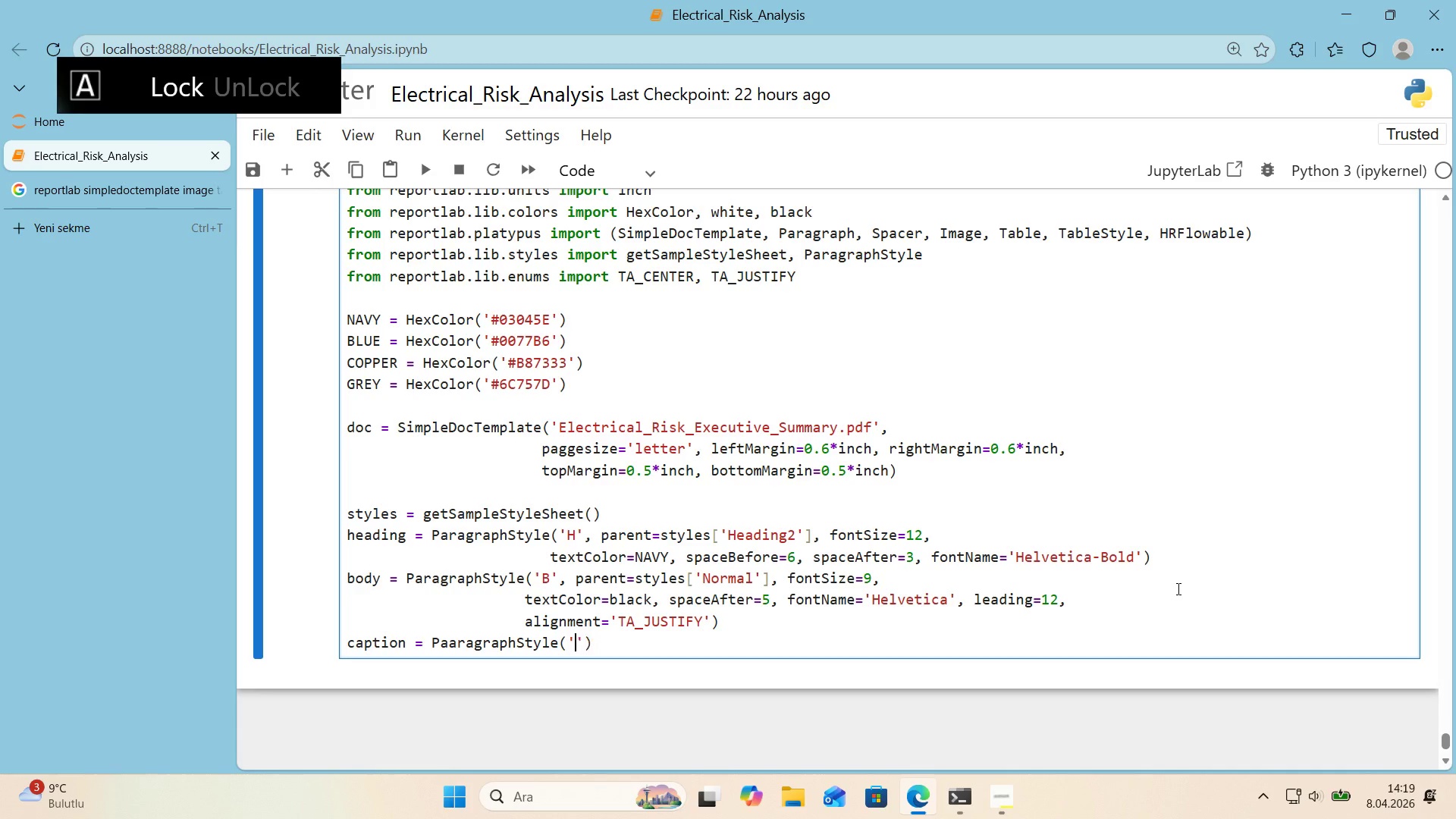 
key(C)
 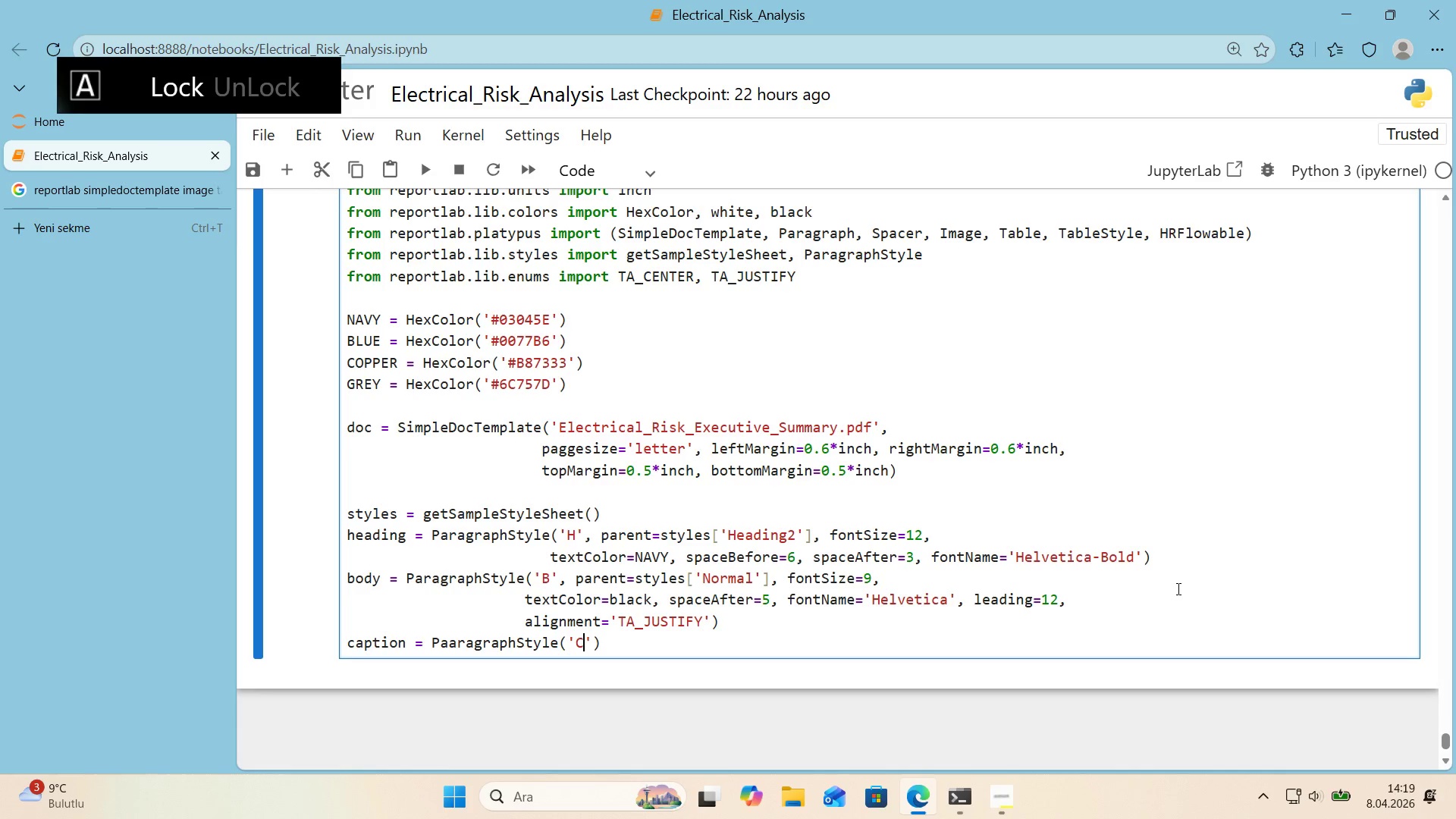 
key(CapsLock)
 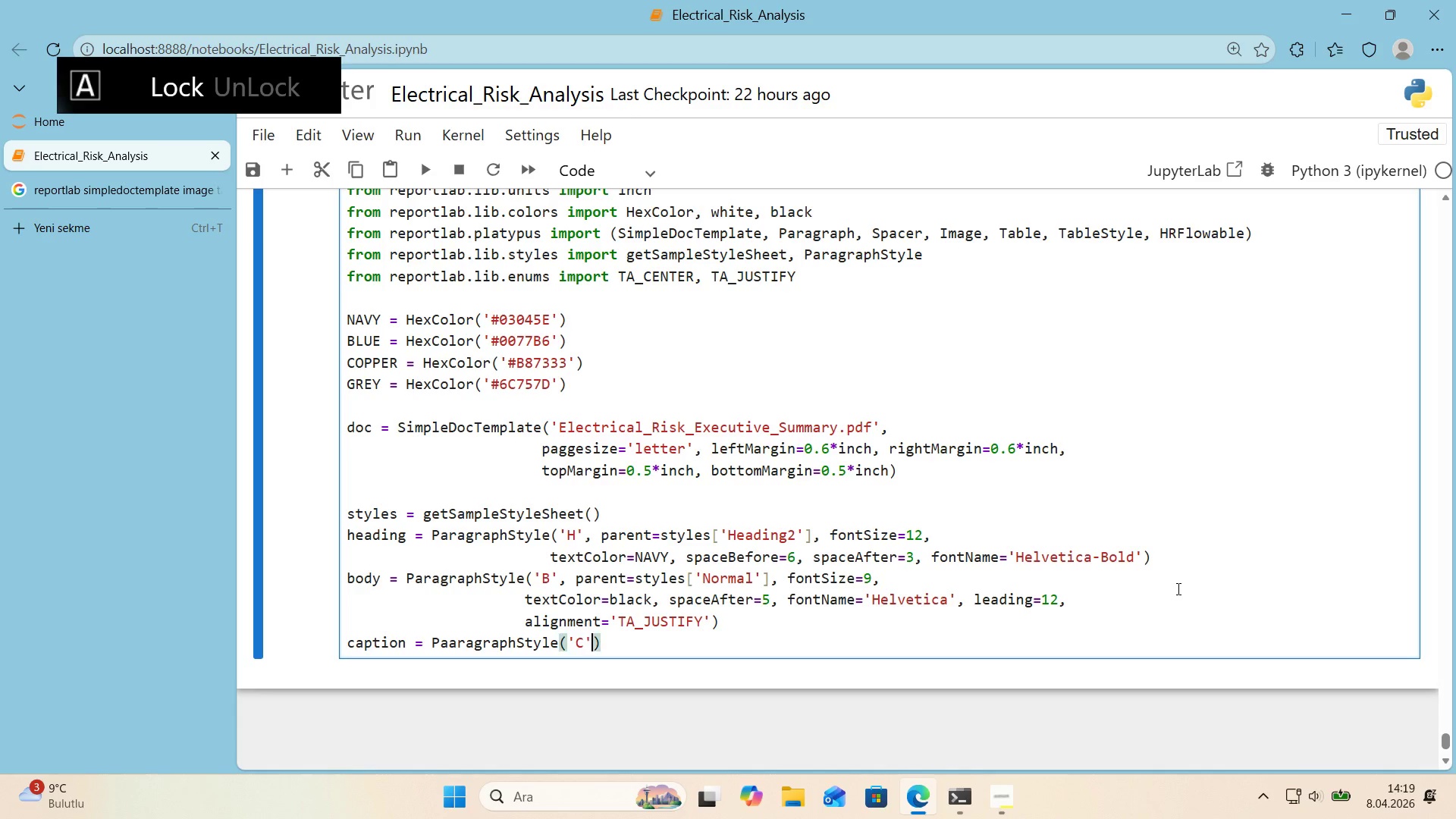 
key(ArrowRight)
 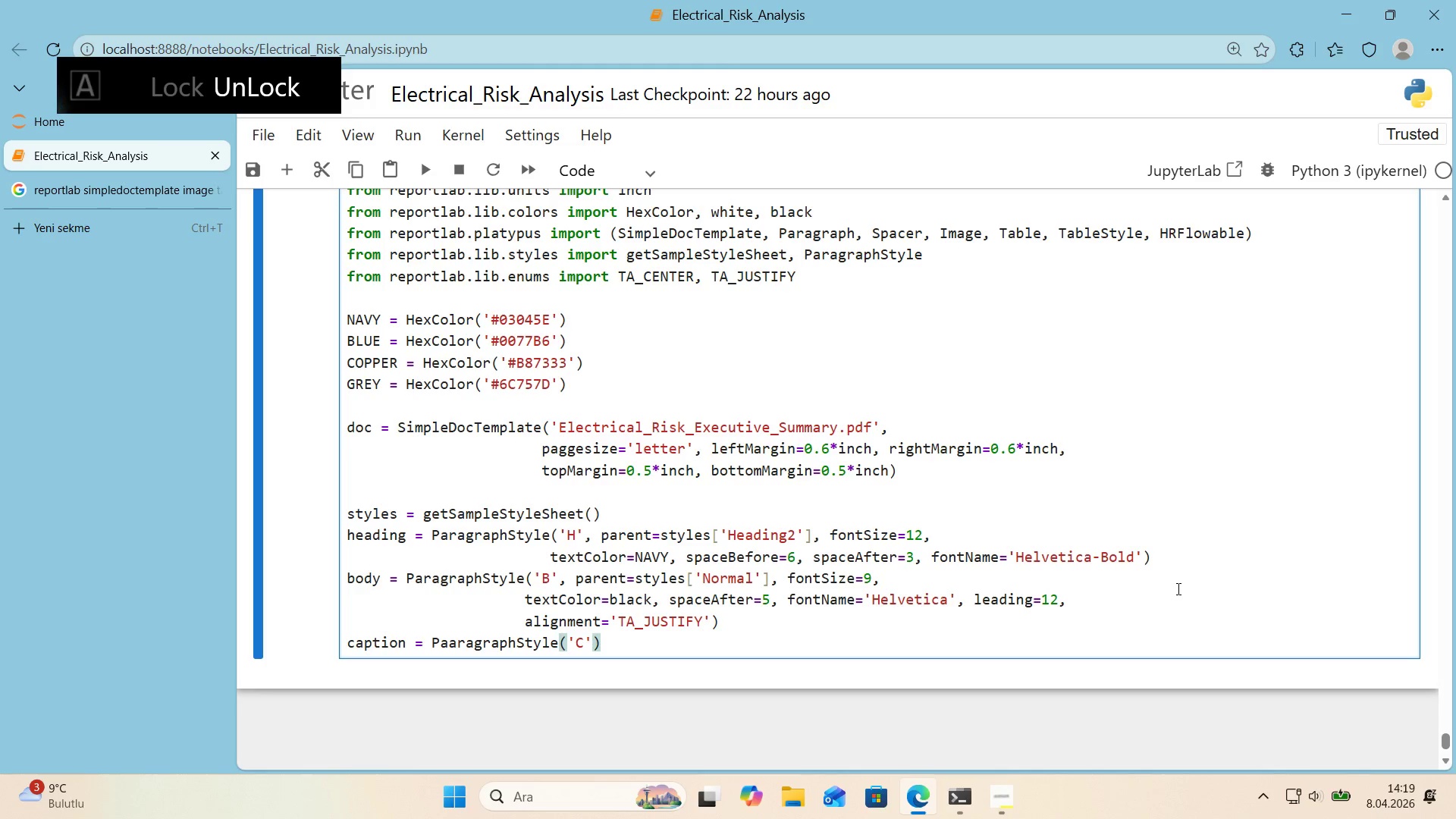 
type(, parent)styles)
 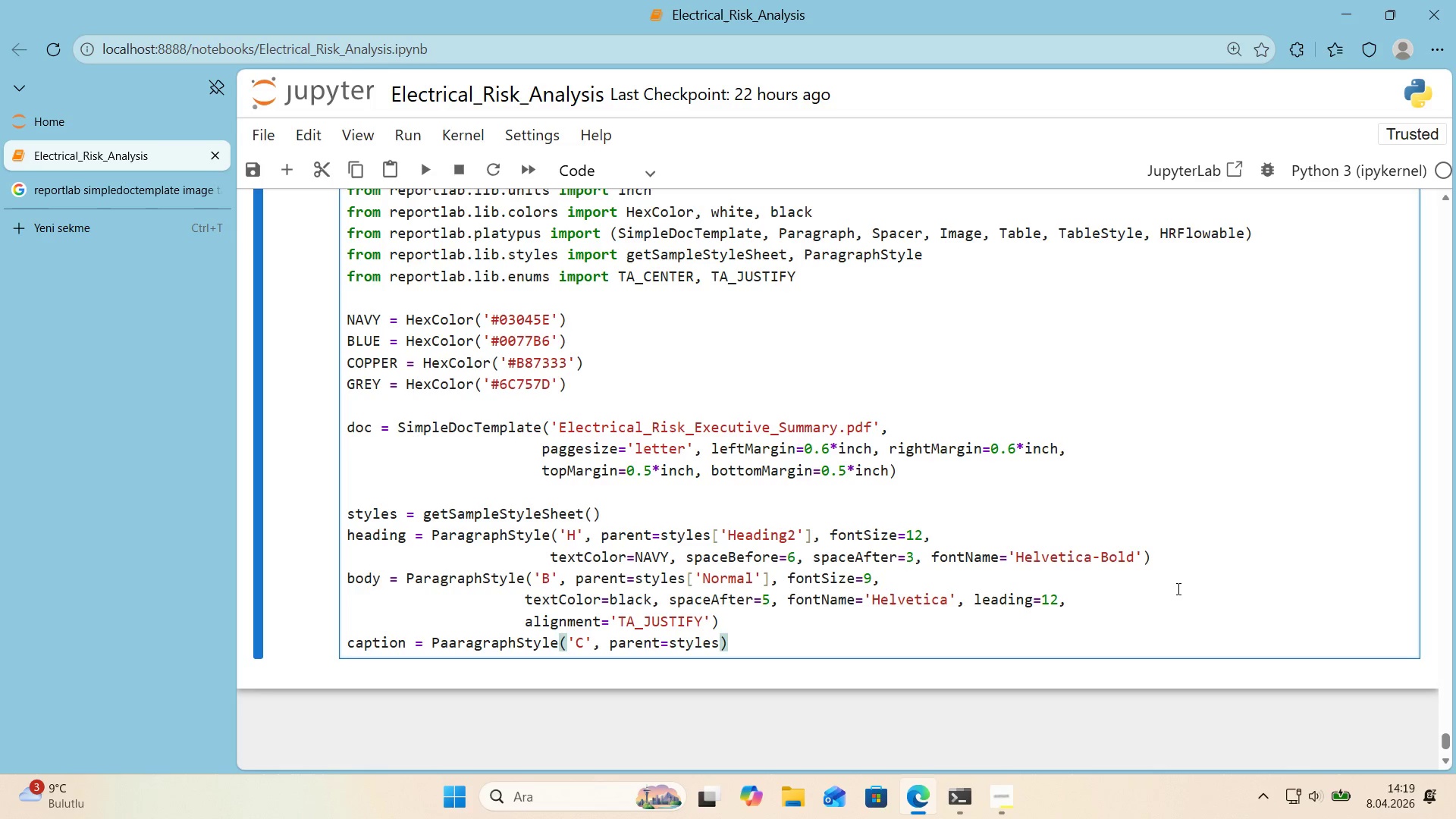 
key(Alt+Control+8)
 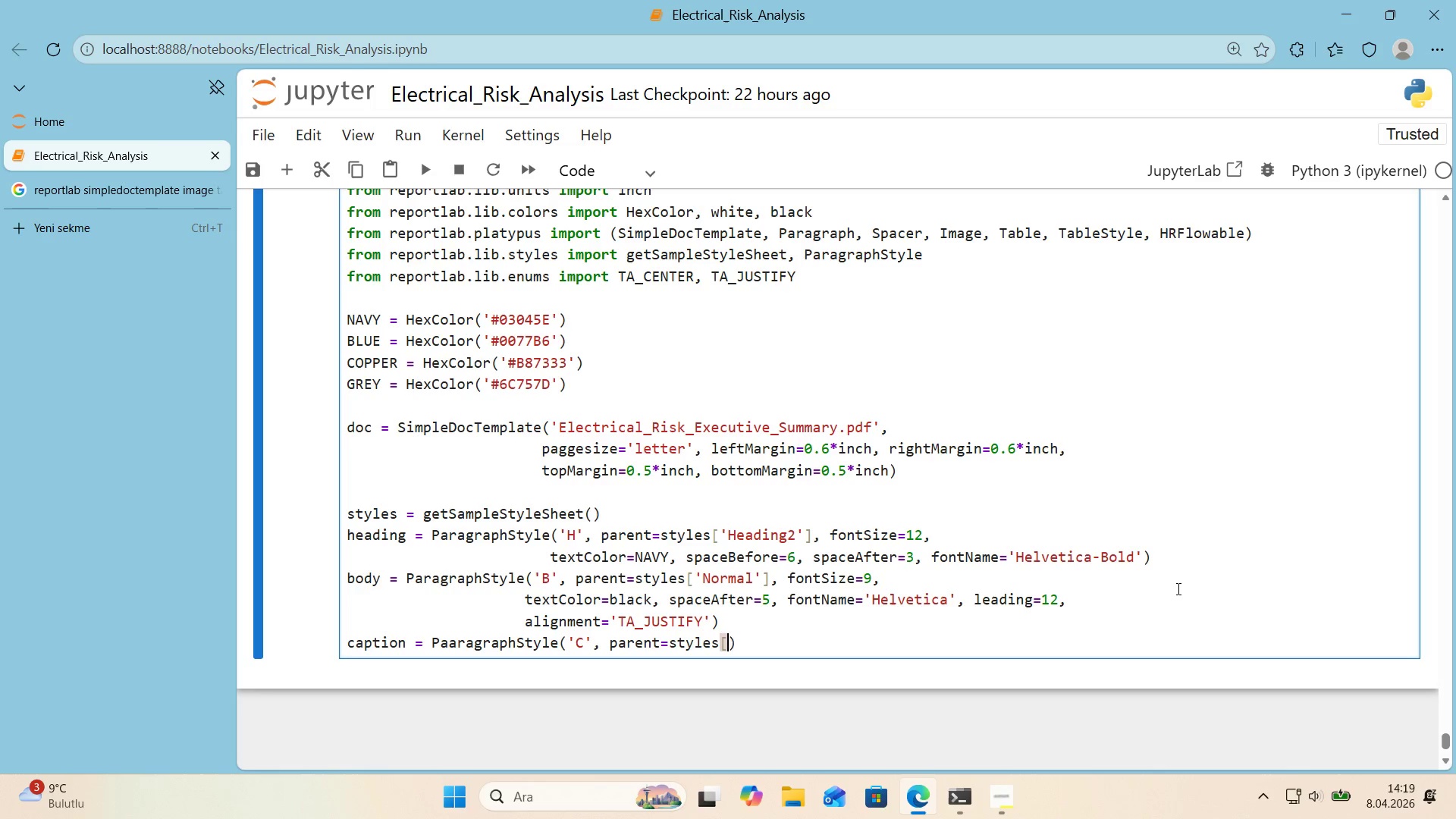 
key(Alt+Control+9)
 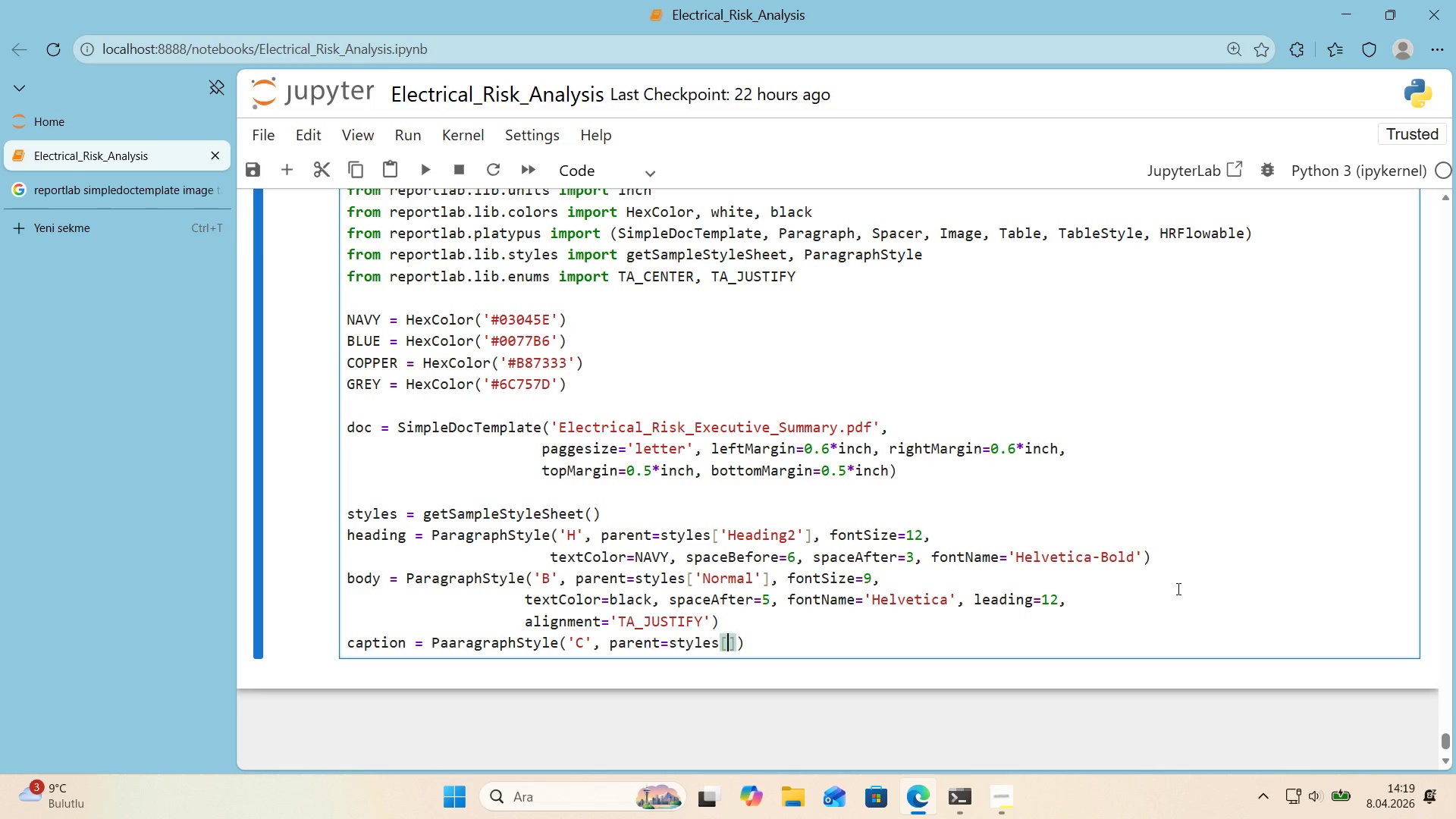 
key(ArrowLeft)
 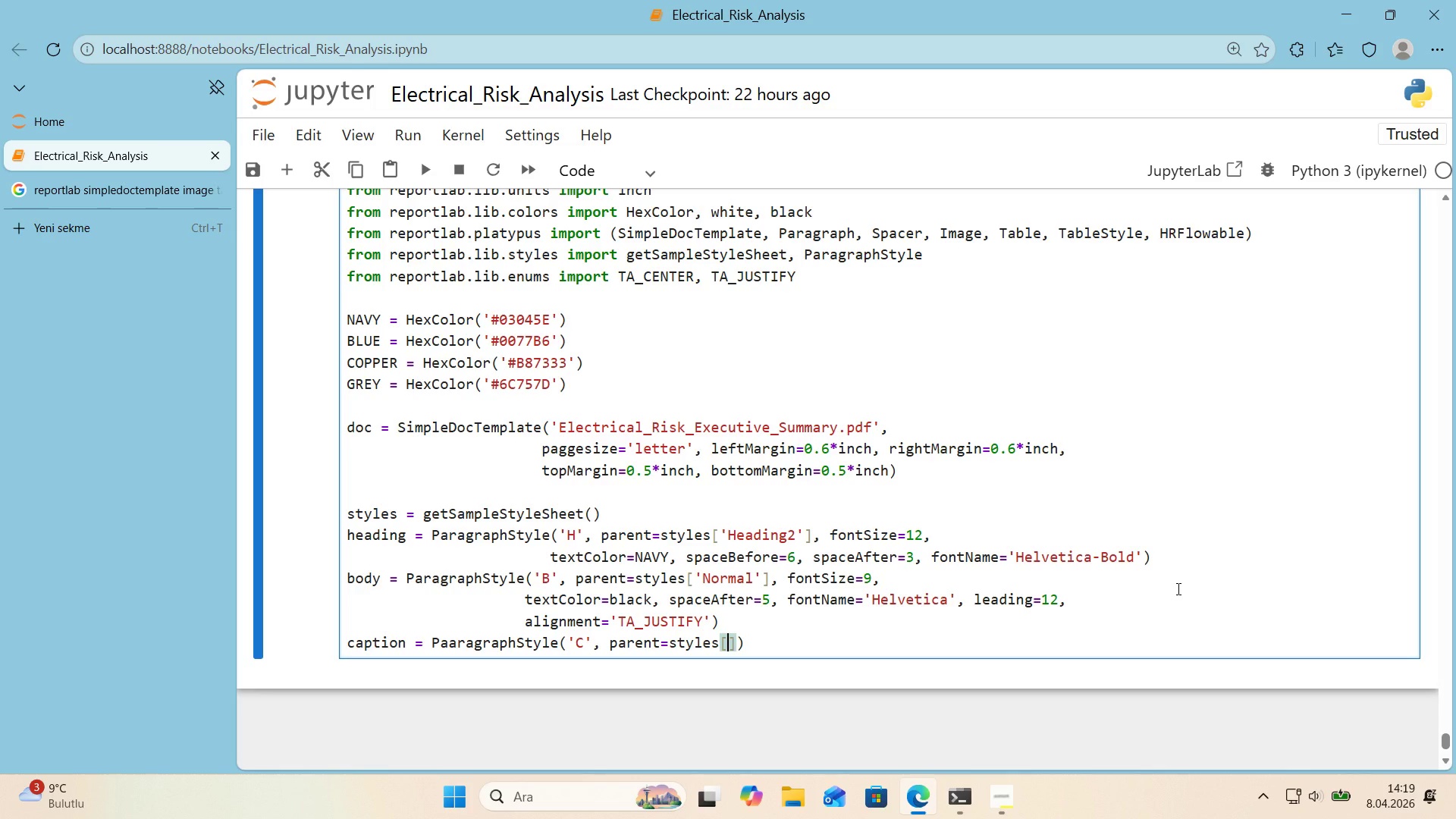 
type(@@)
 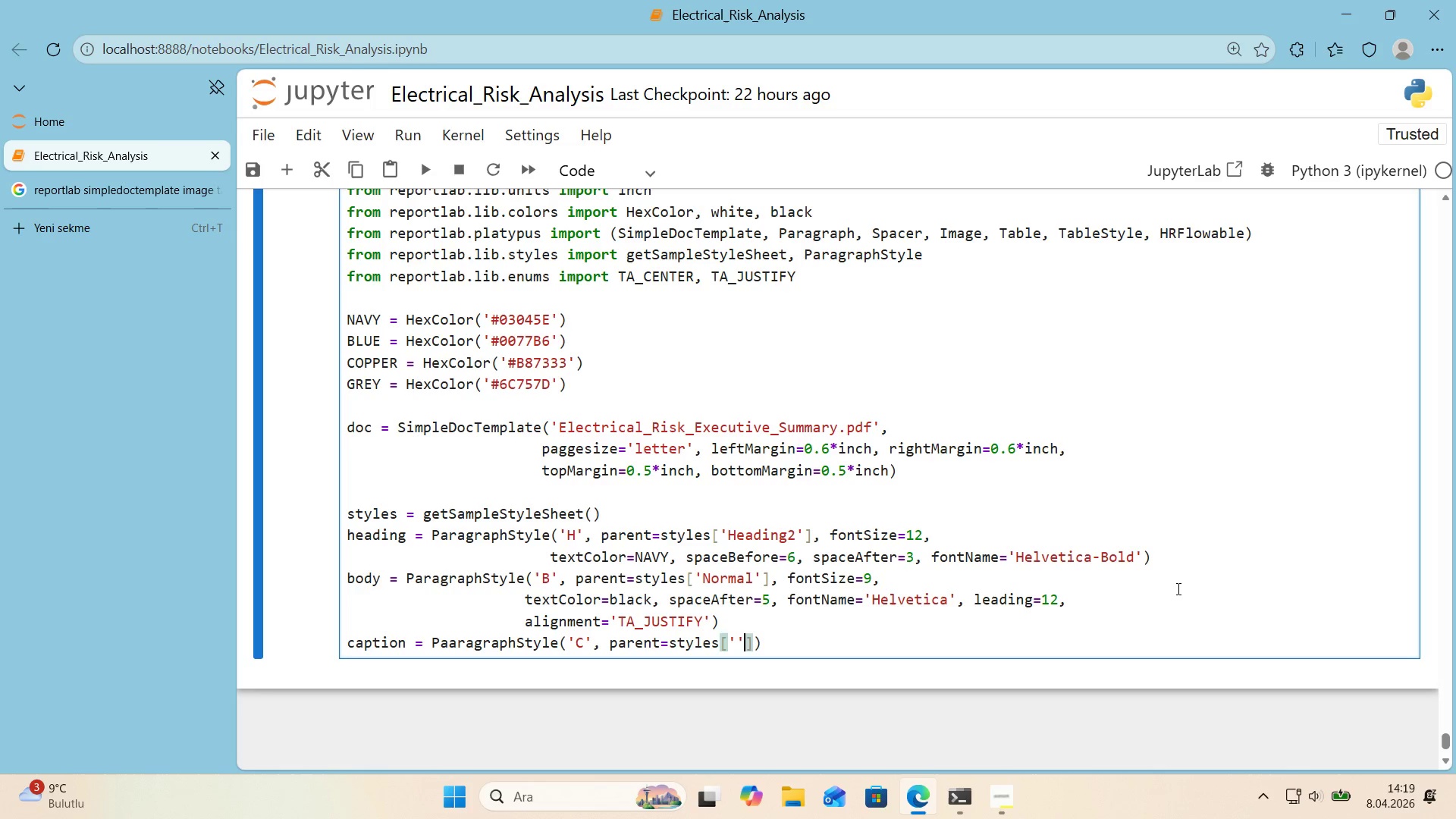 
key(ArrowLeft)
 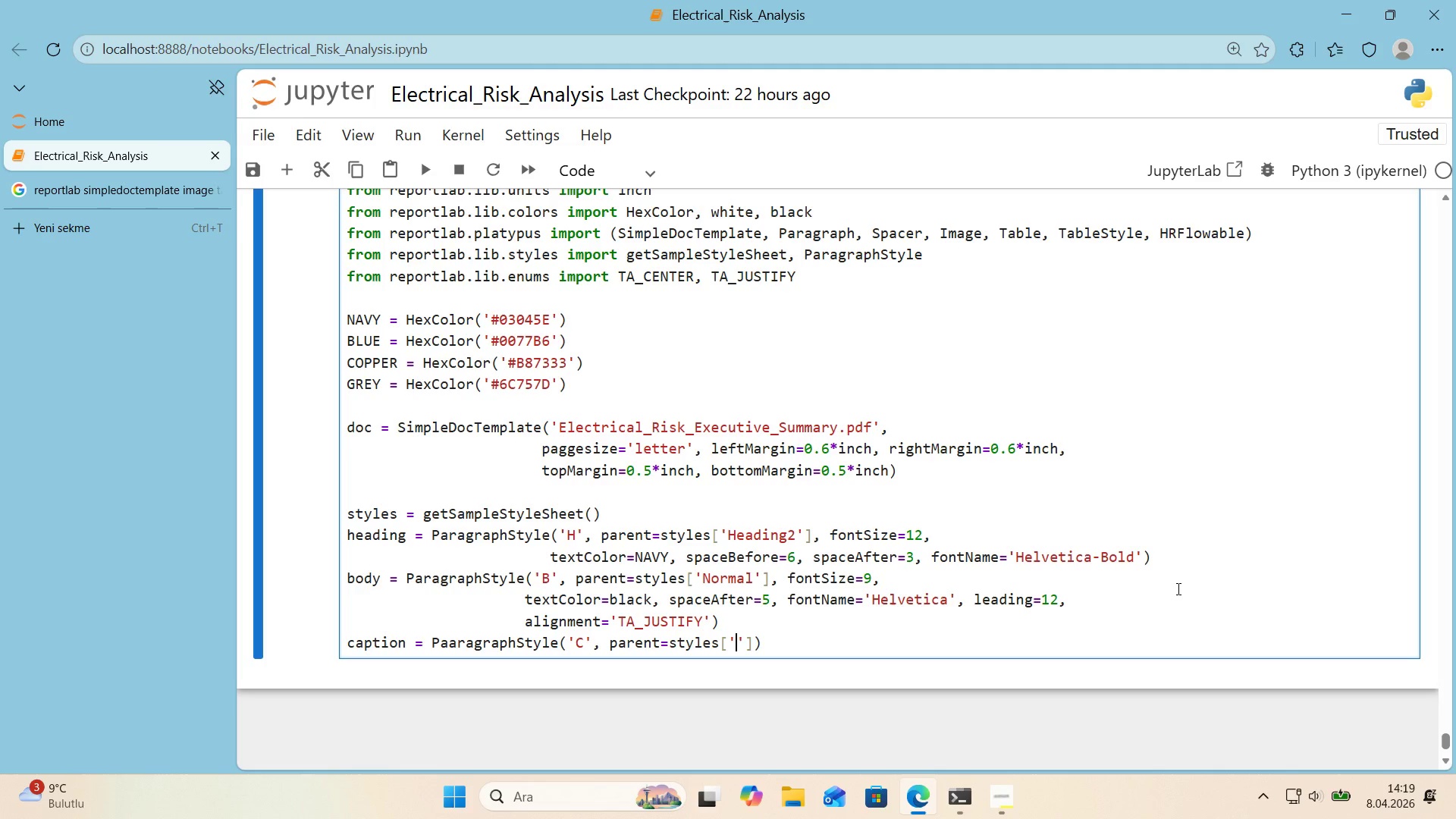 
type(Normal)
 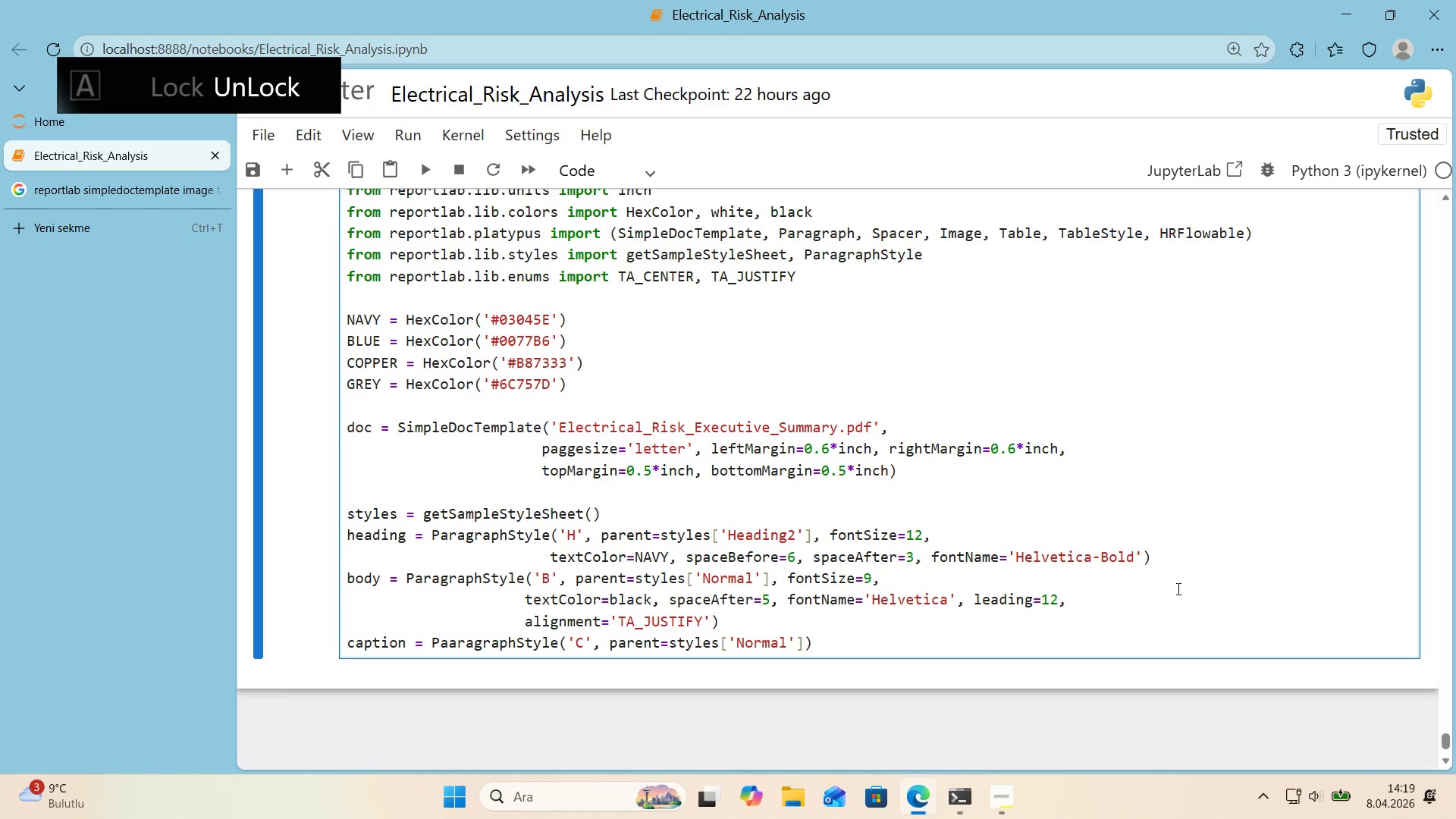 
key(ArrowRight)
 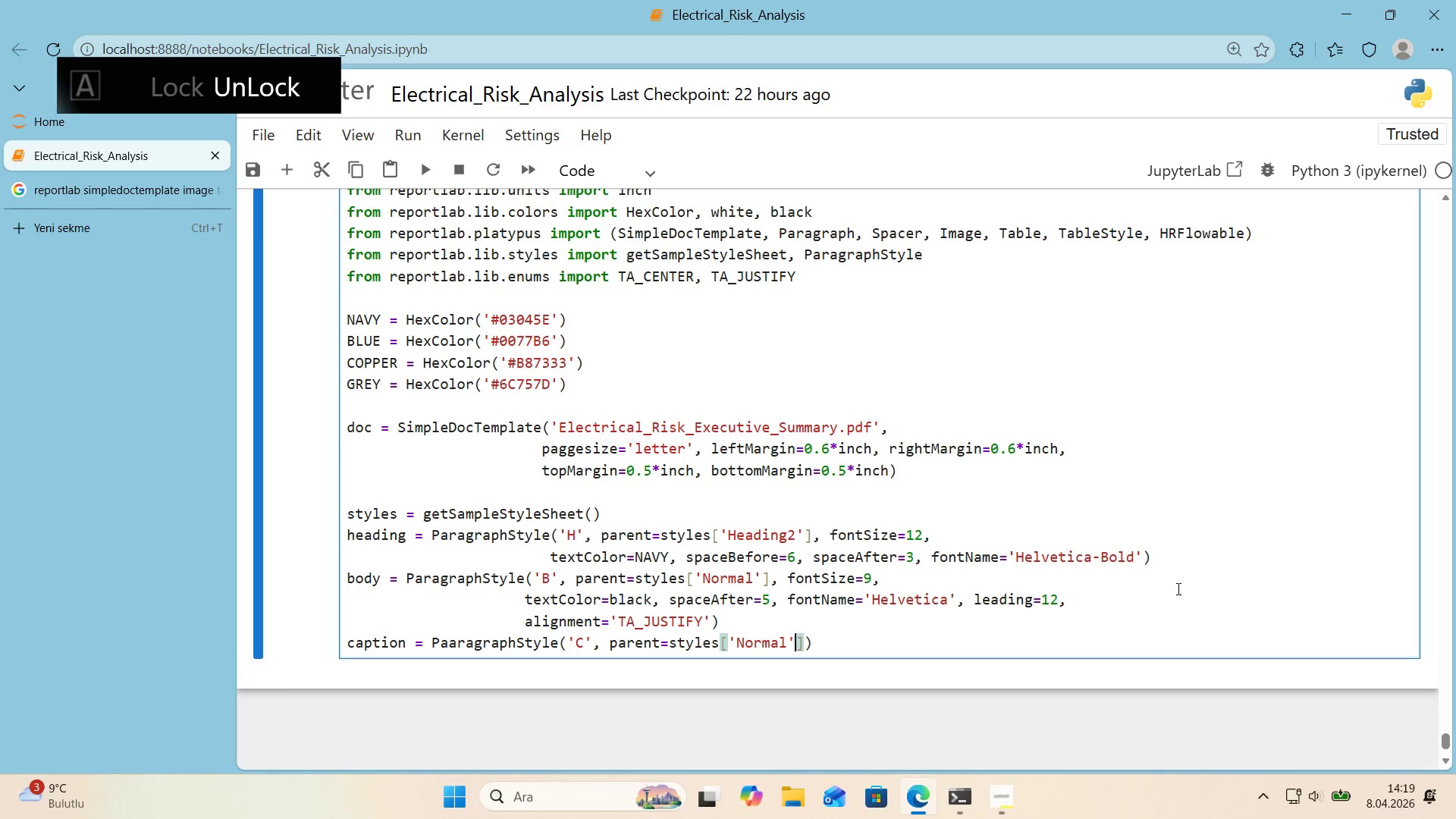 
key(ArrowRight)
 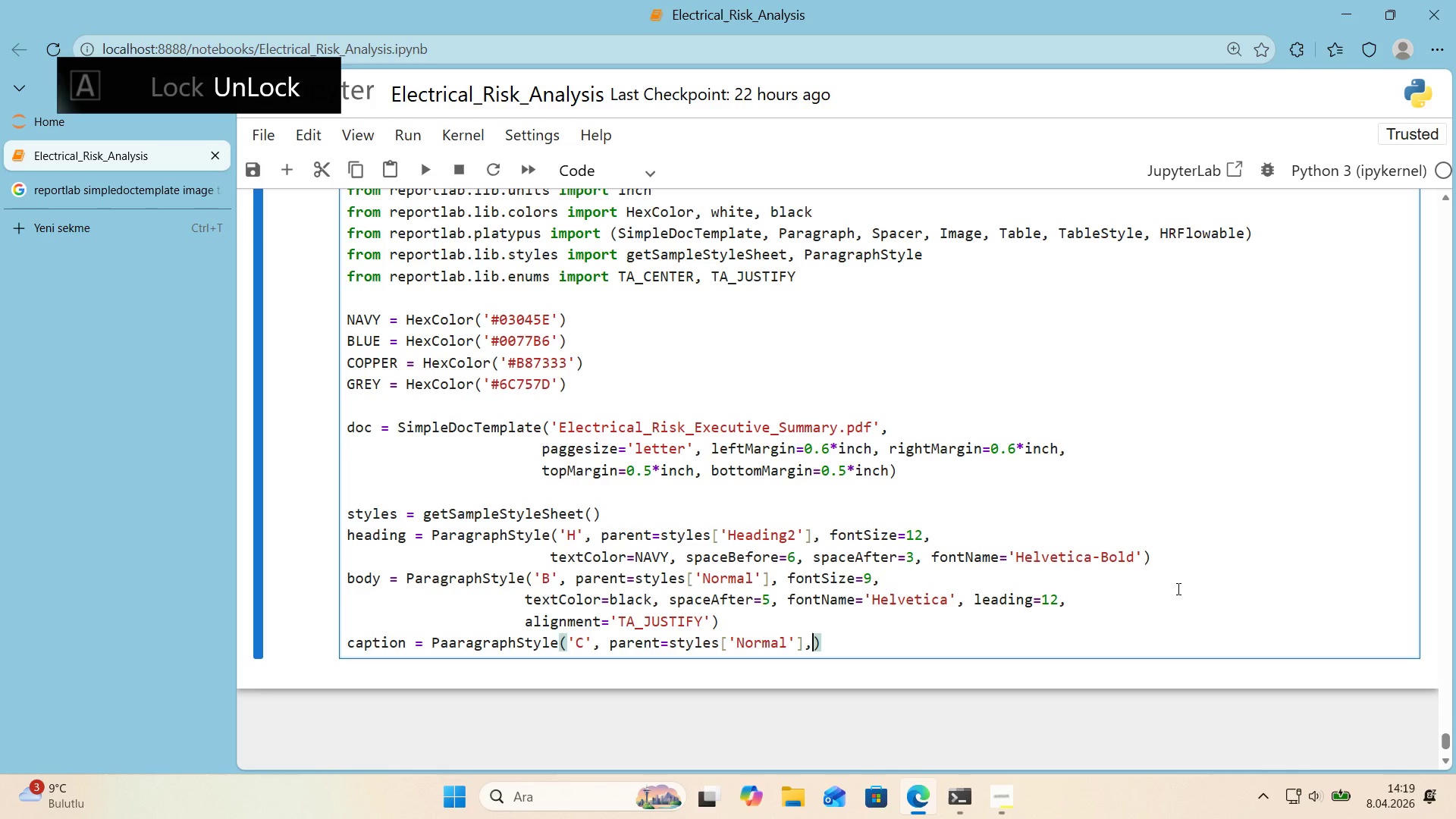 
type(, fontS'ze)7.5,)
 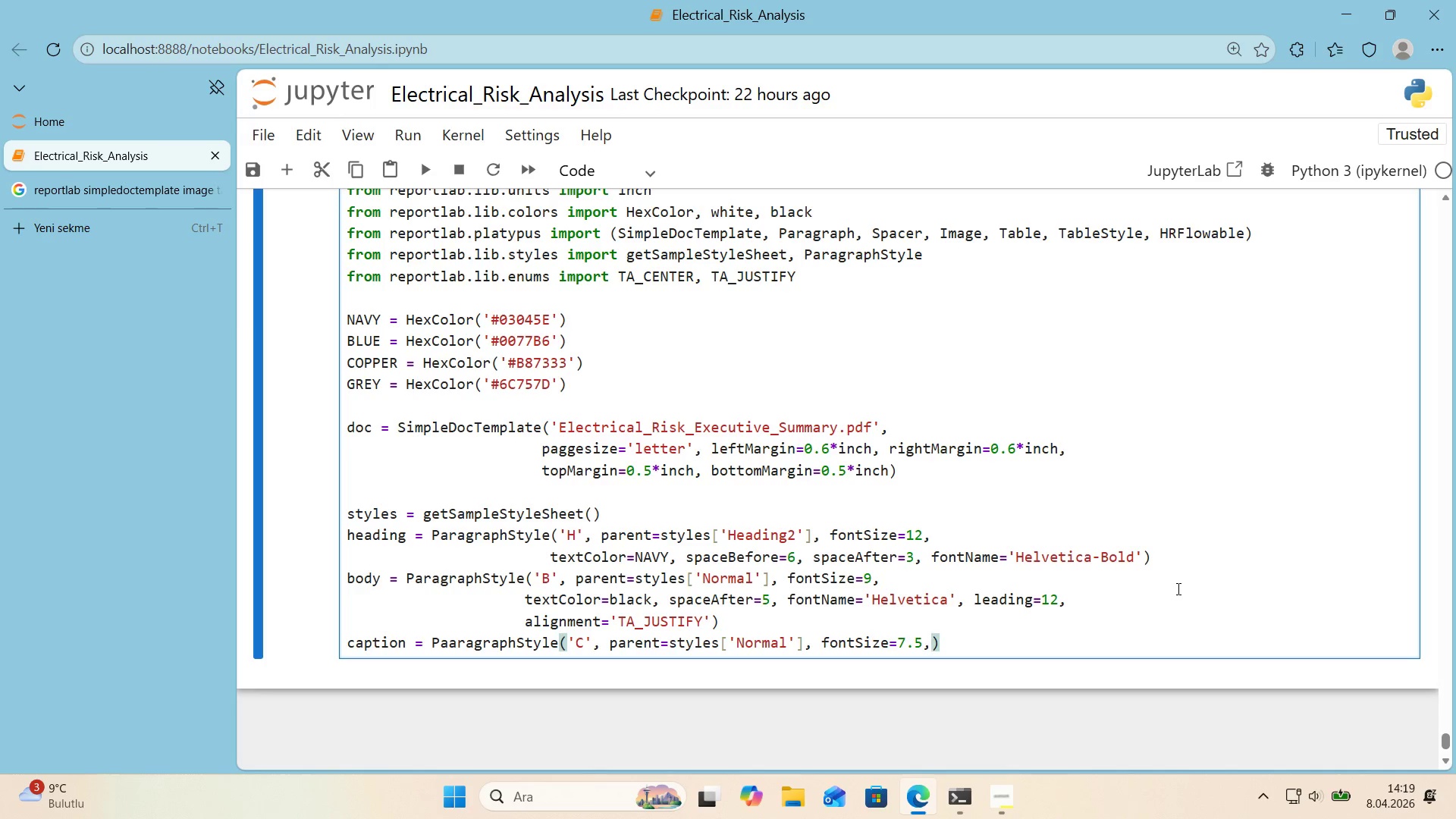 
key(Enter)
 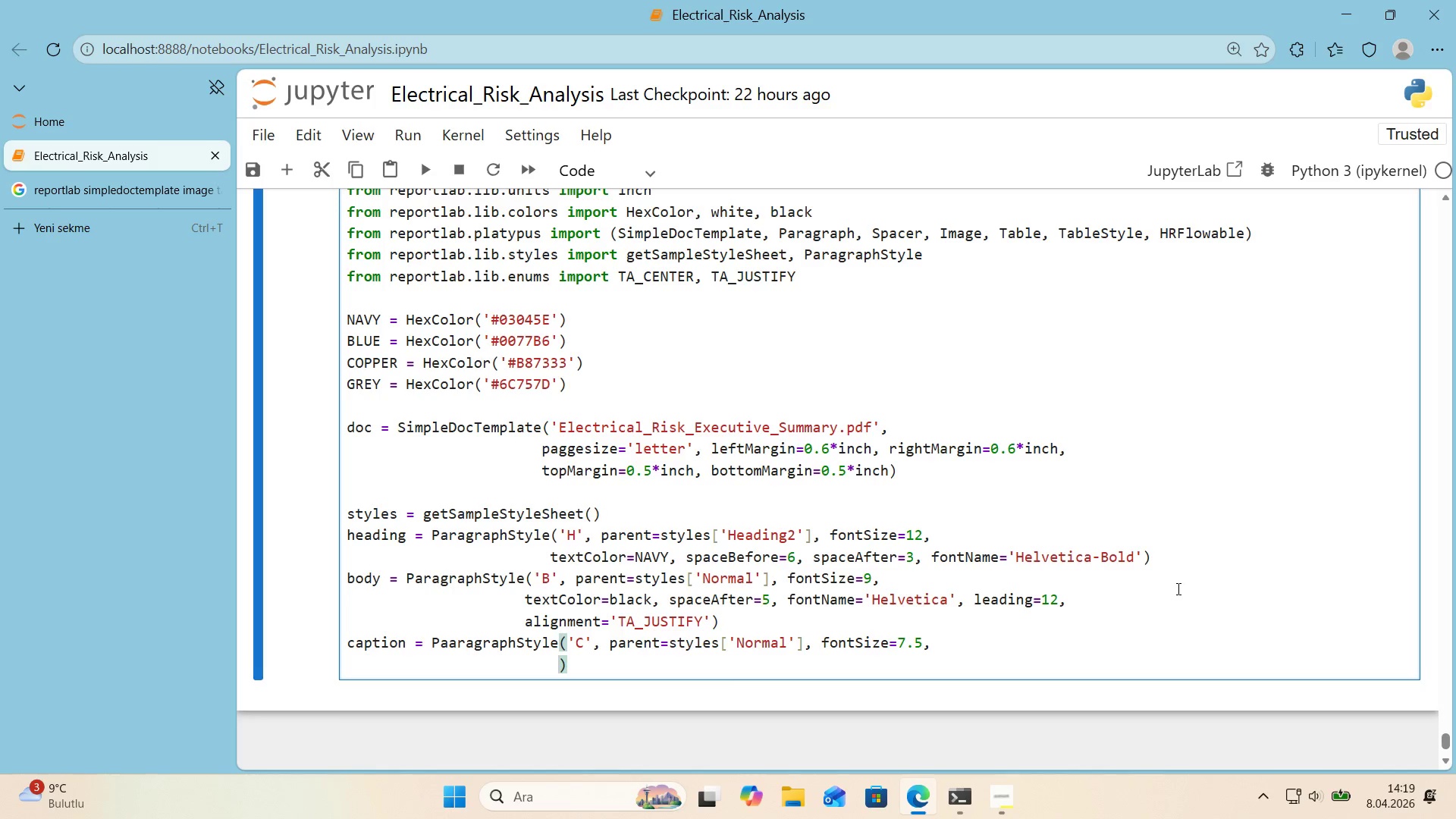 
type(textCOLO)
key(Backspace)
key(Backspace)
key(Backspace)
type(olor)GREY, spaceBefore)1, spaceAfter)6,)
 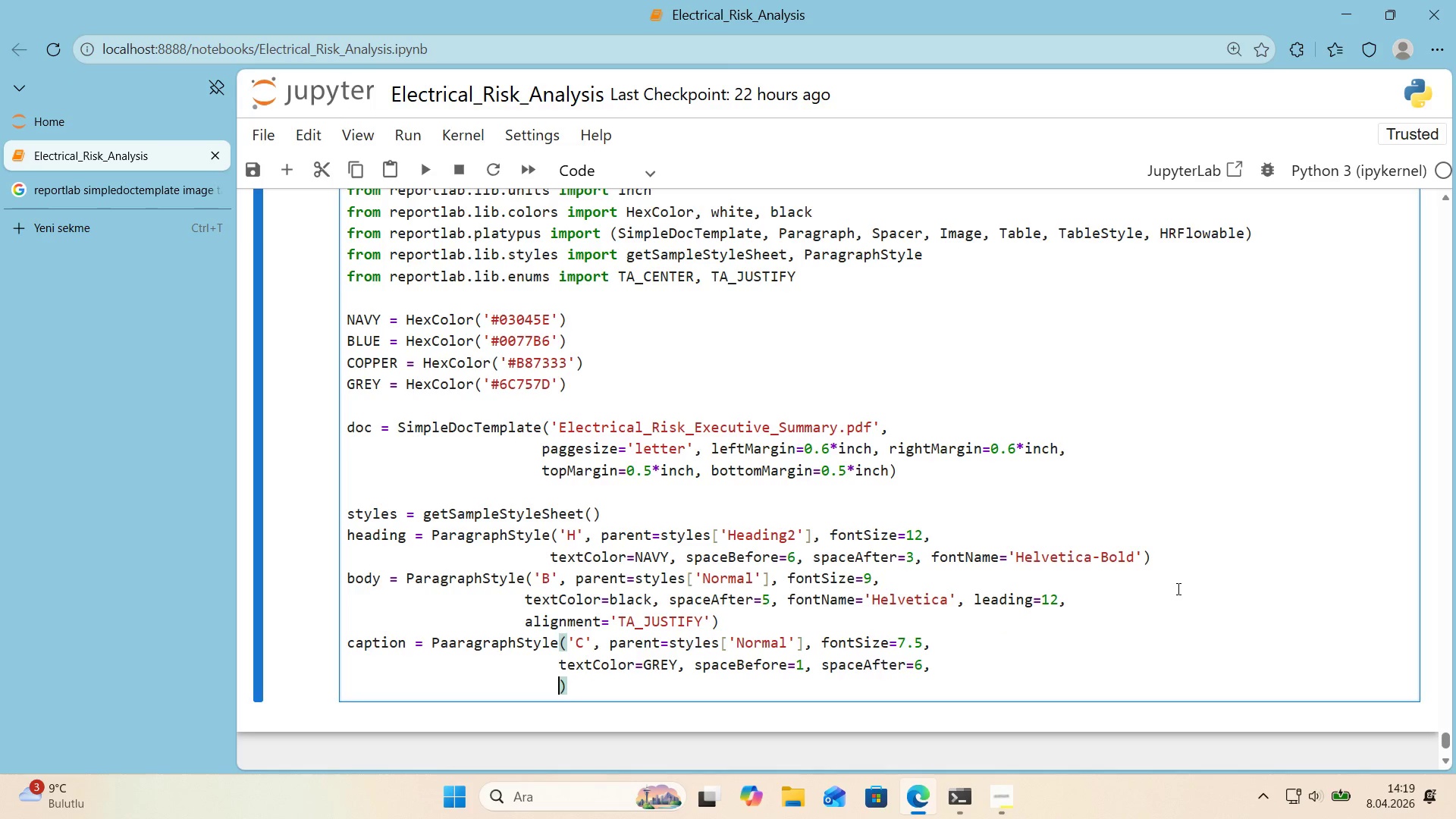 
 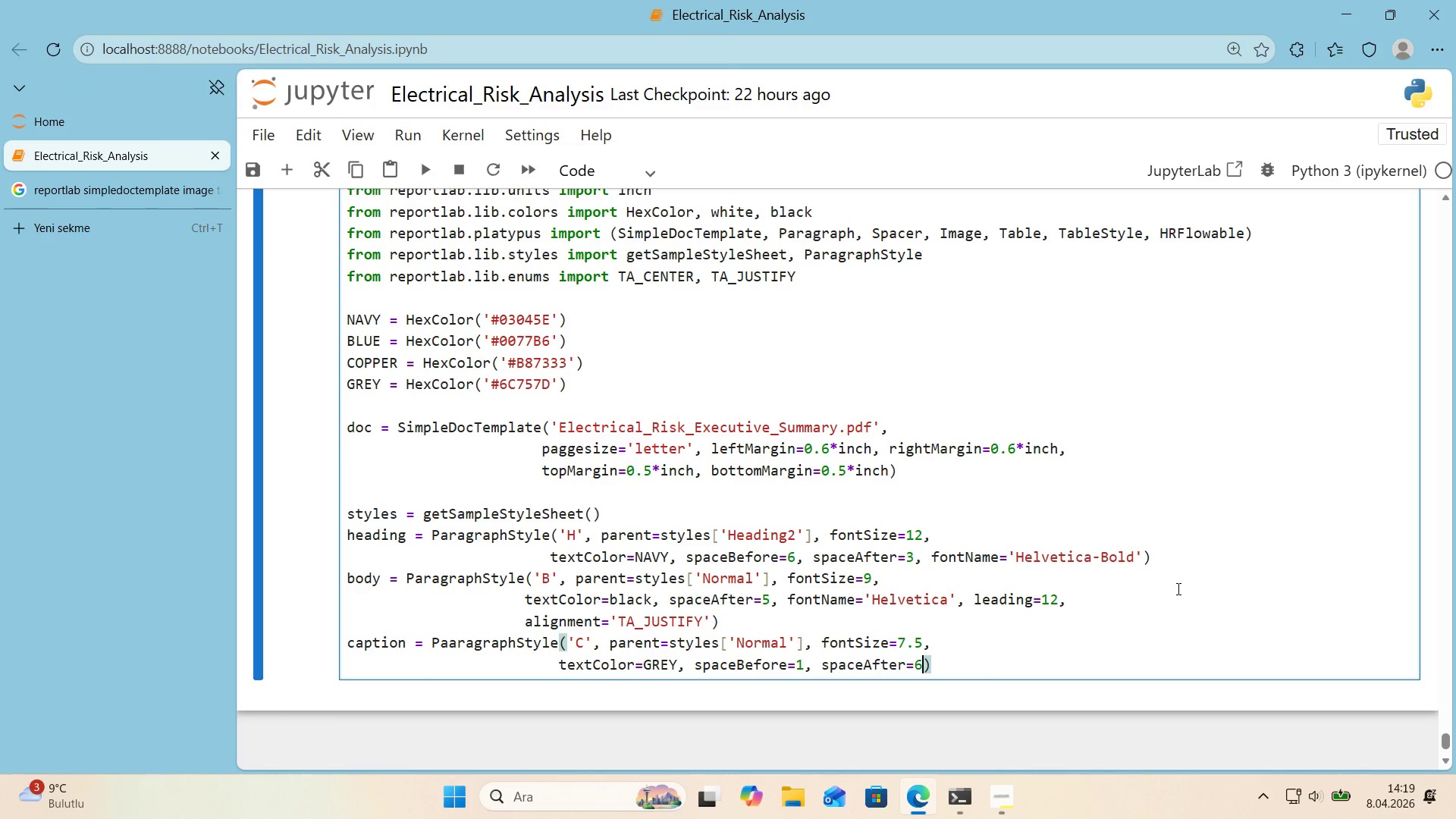 
key(Enter)
 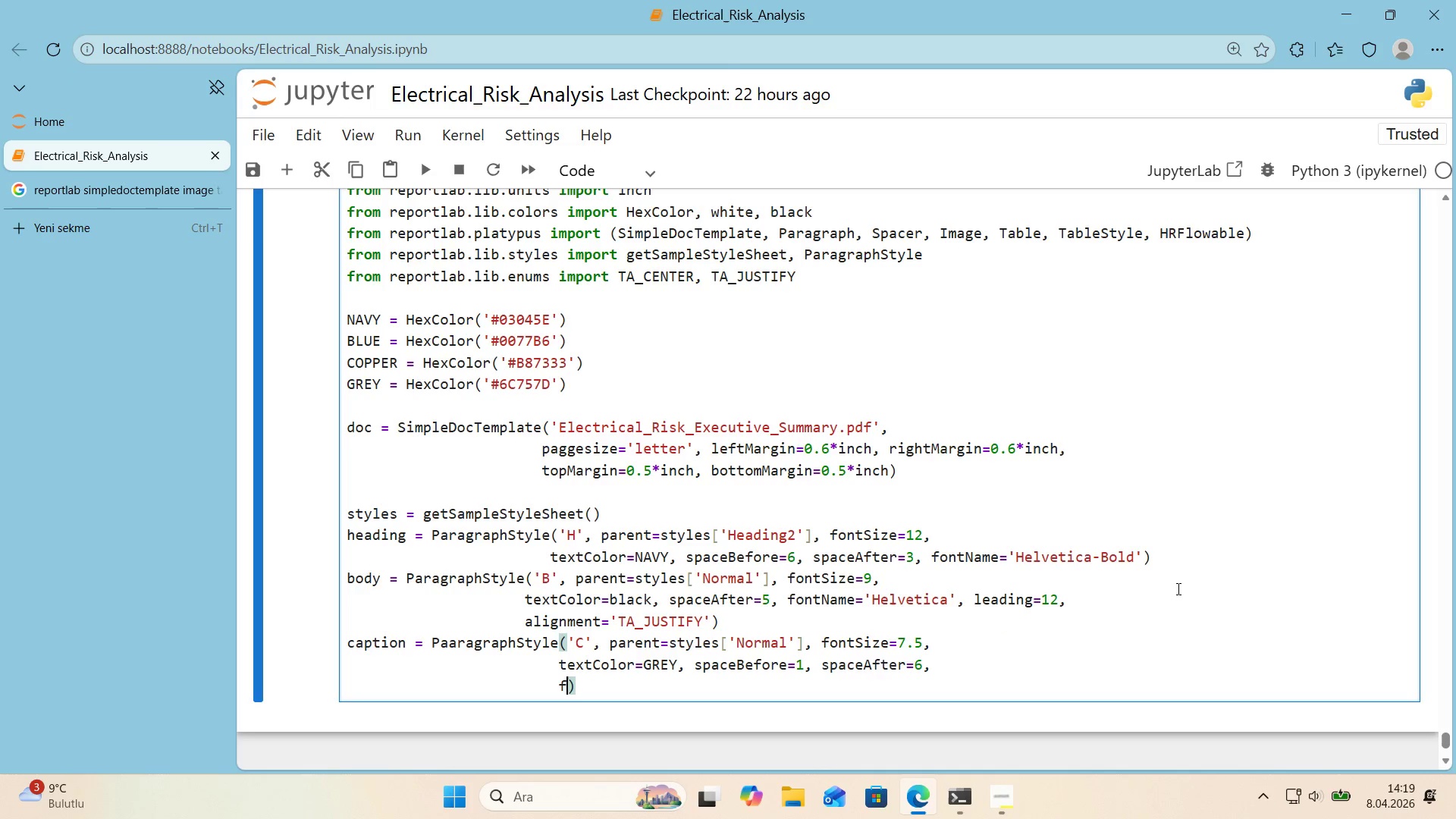 
type(fontName)@@)
 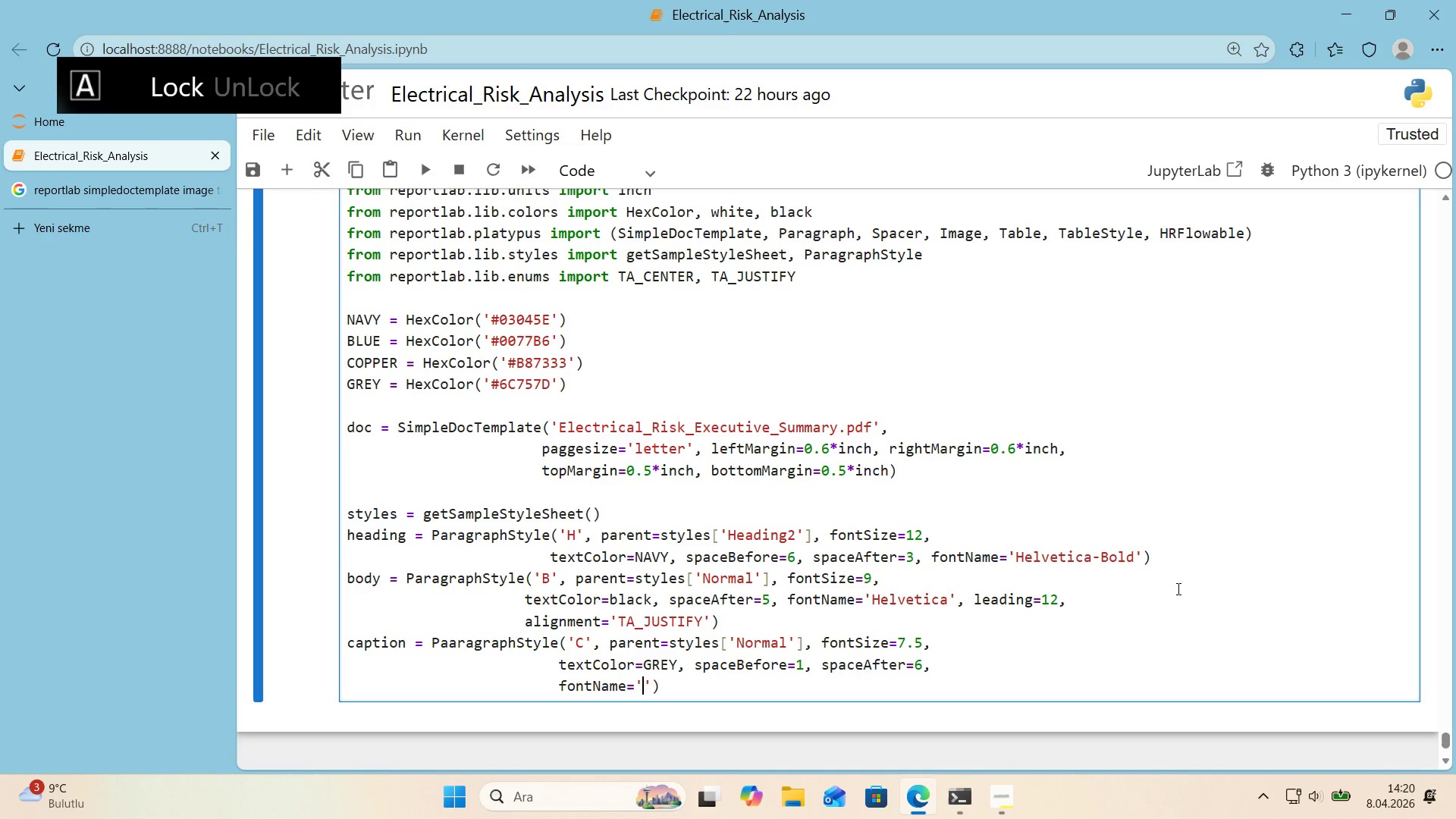 
 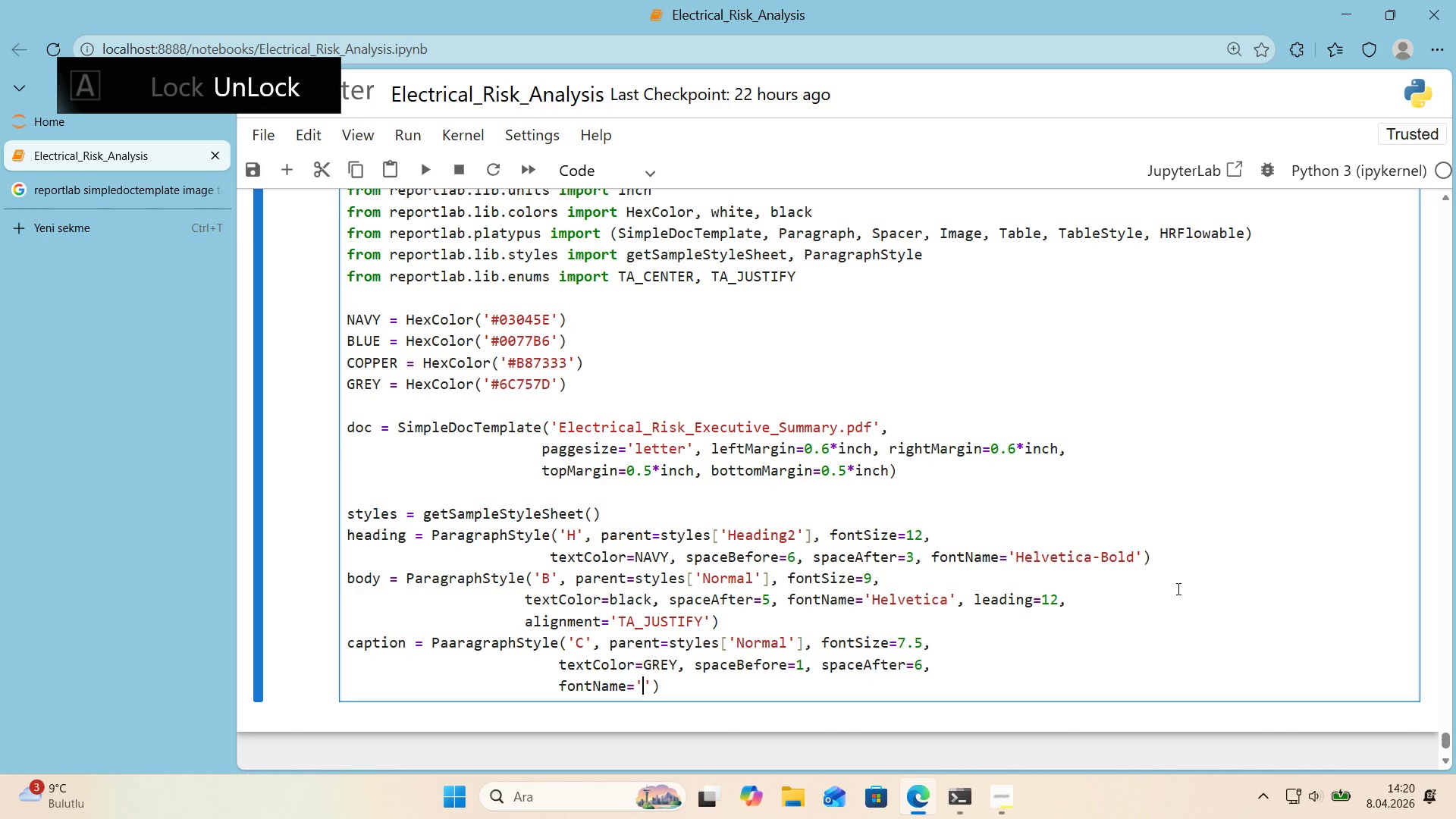 
key(ArrowLeft)
 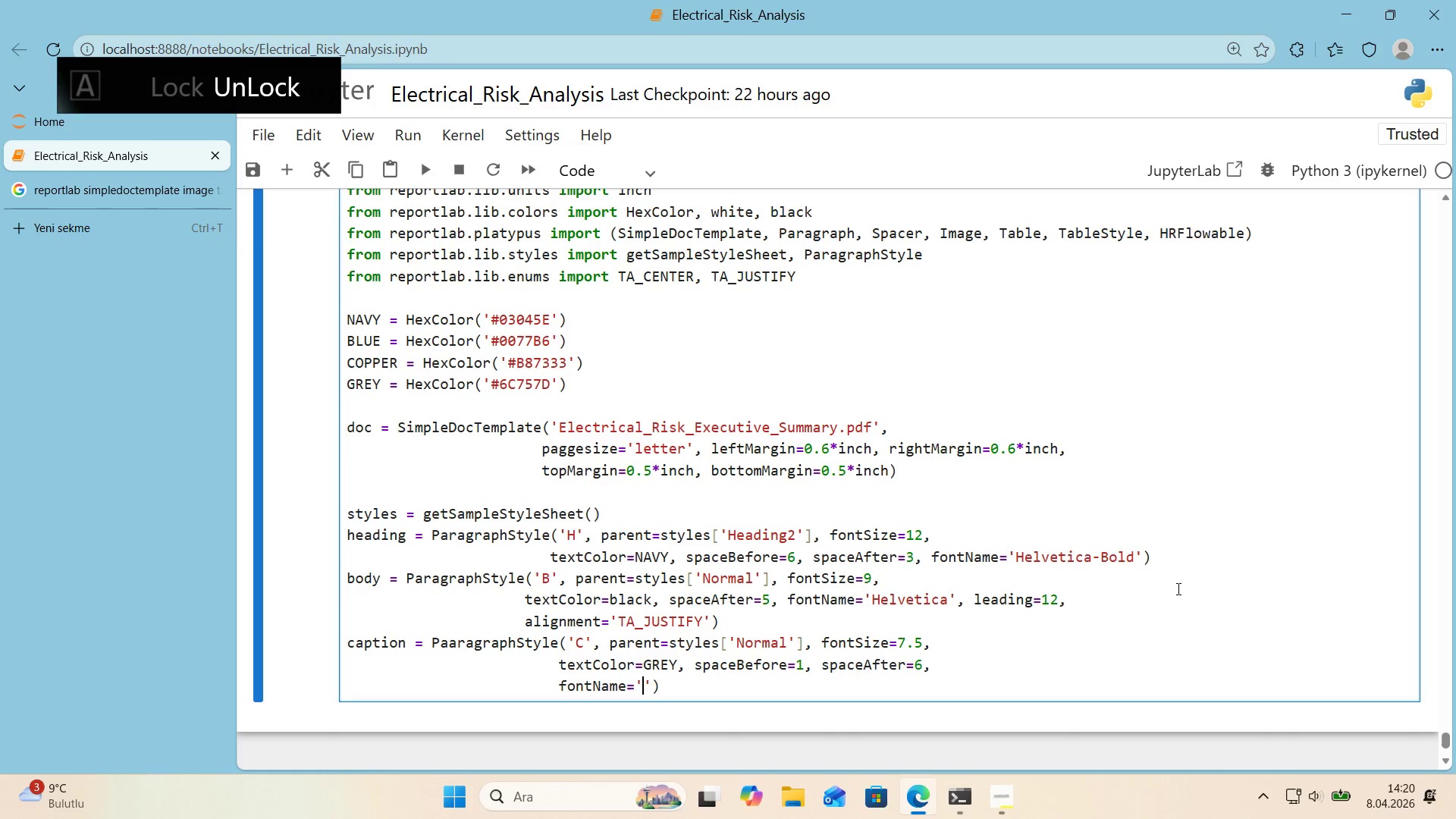 
type(Helvet'ca-Obl'que)
 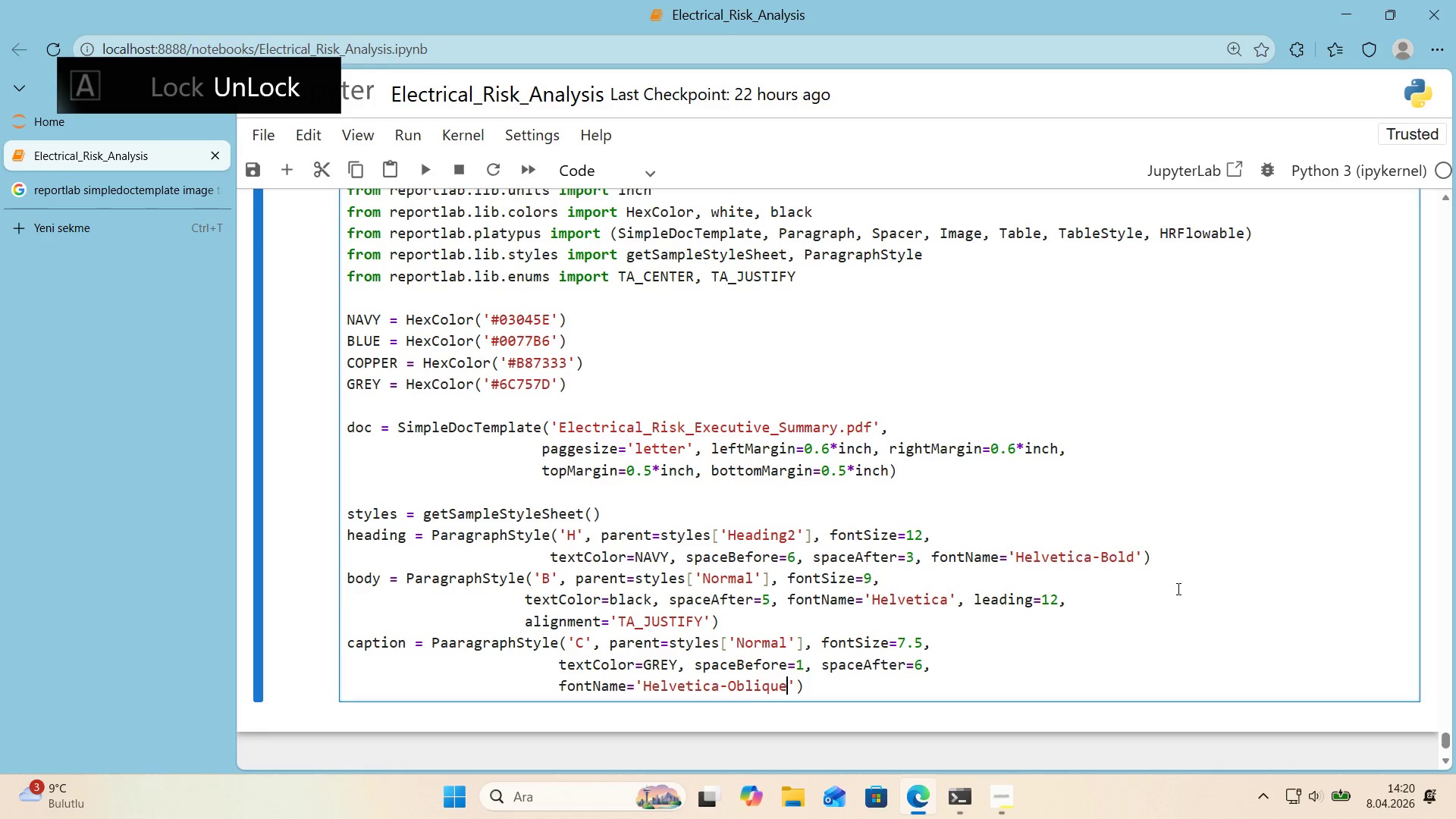 
key(ArrowRight)
 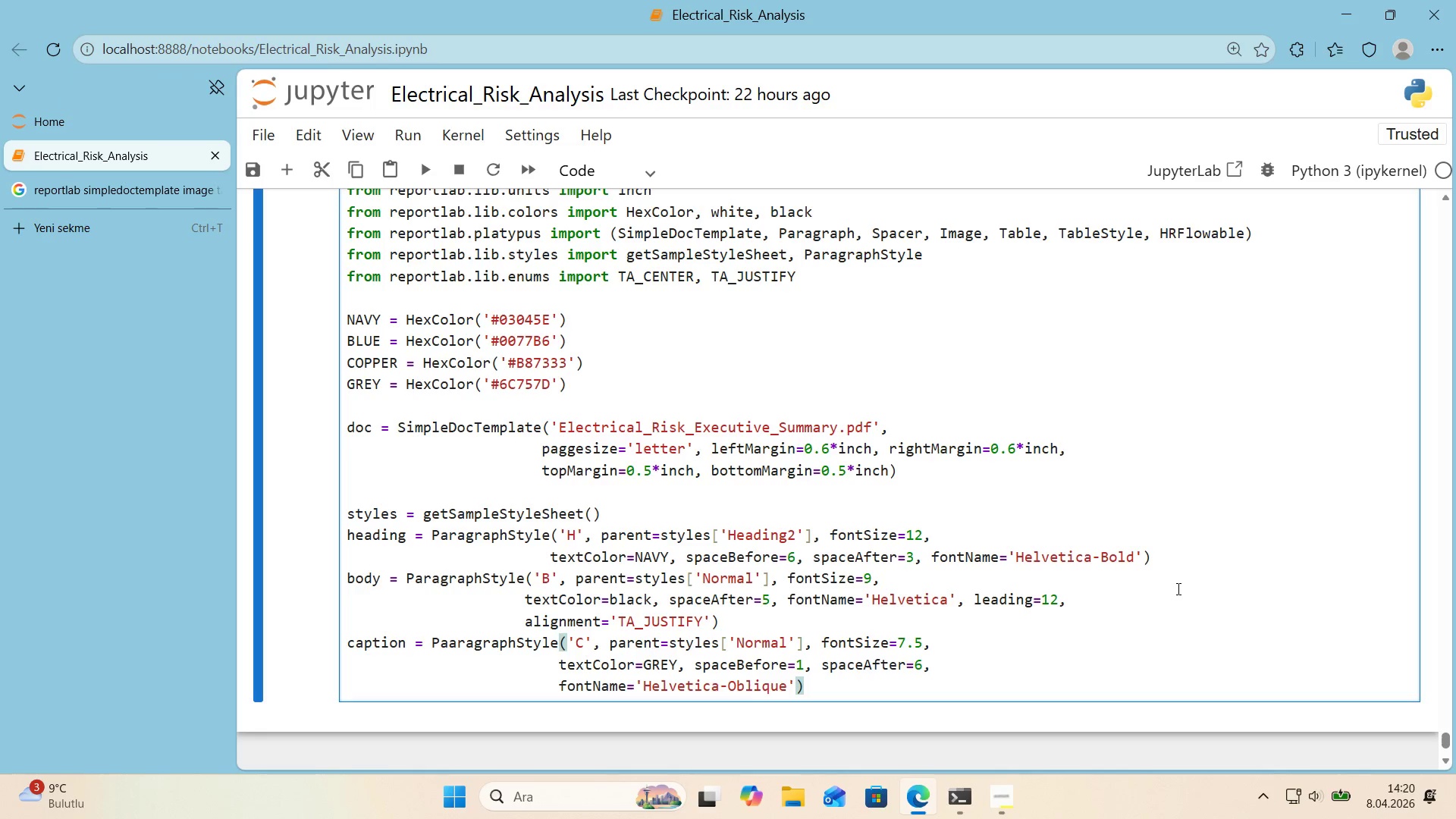 
type(, al'gnment)@@)
 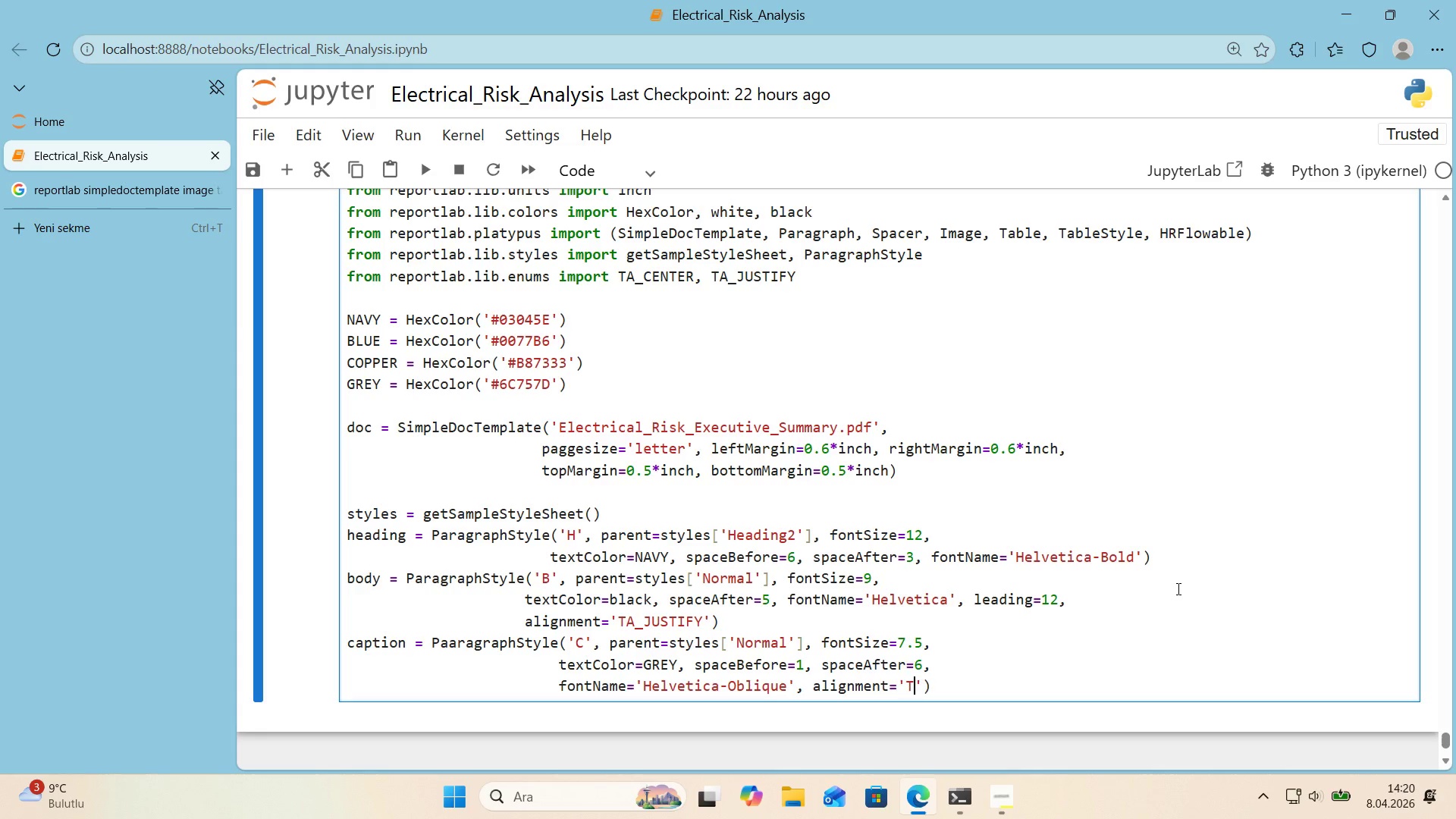 
 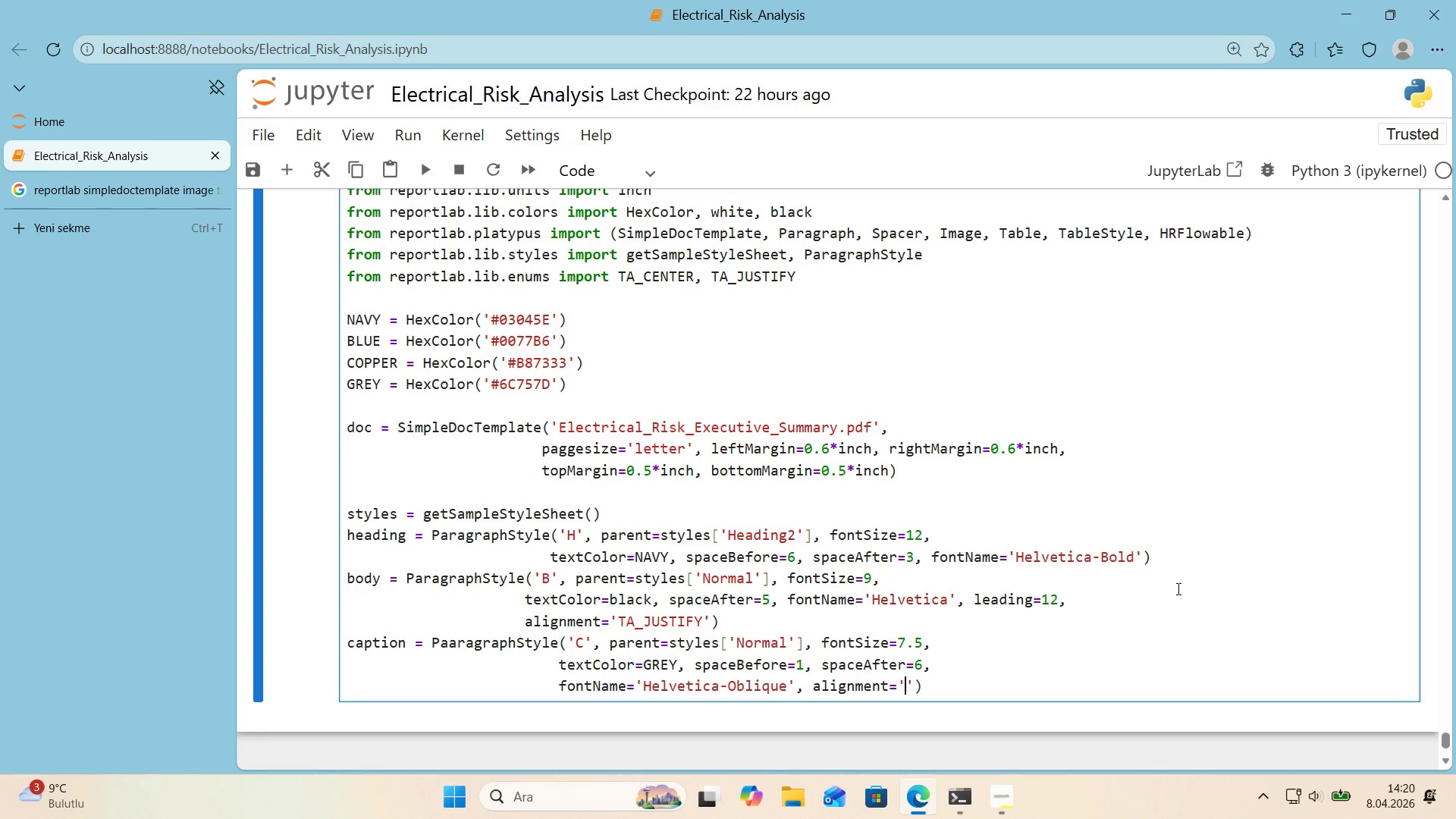 
key(ArrowLeft)
 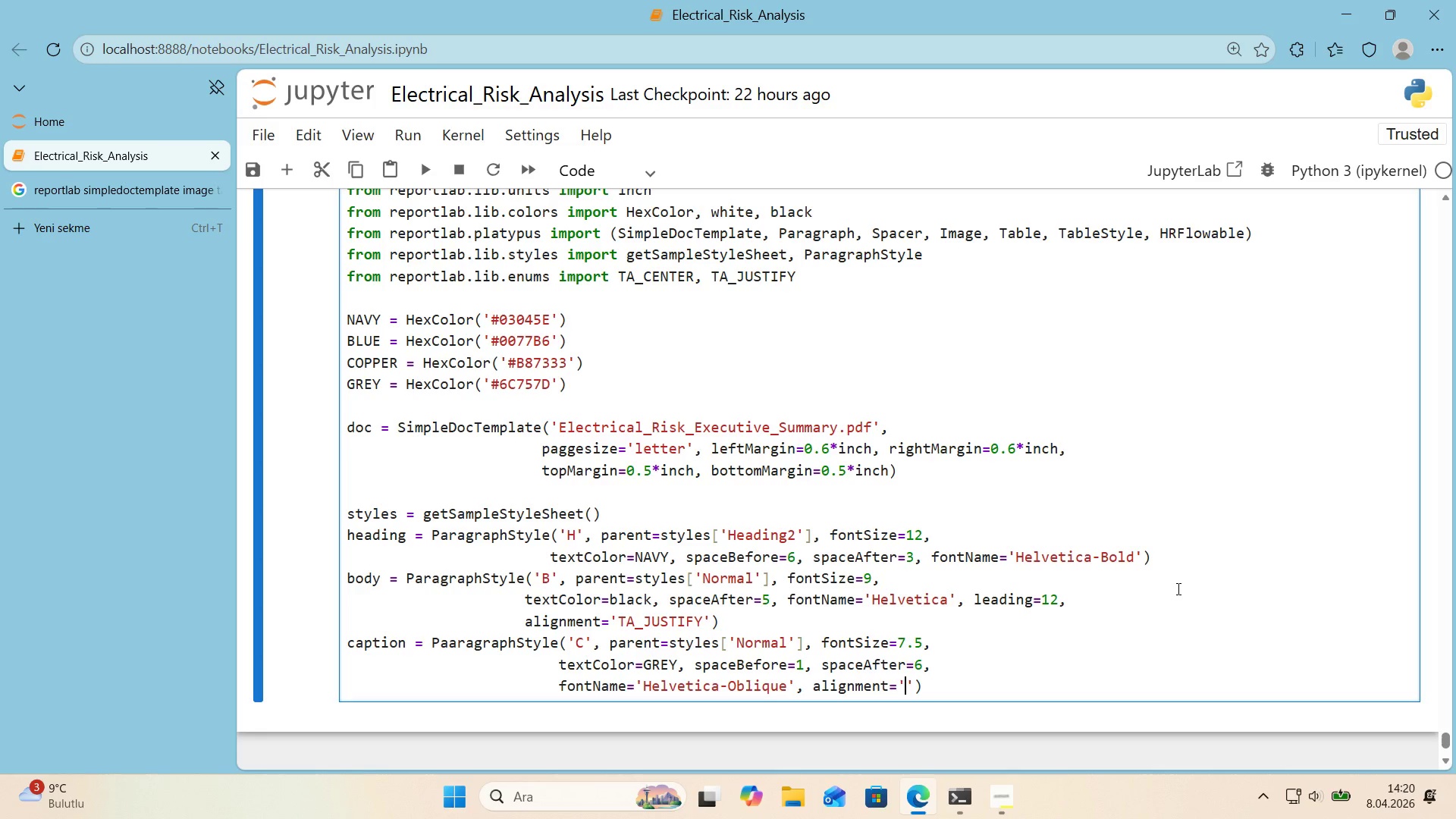 
type(TA_CENTER)
 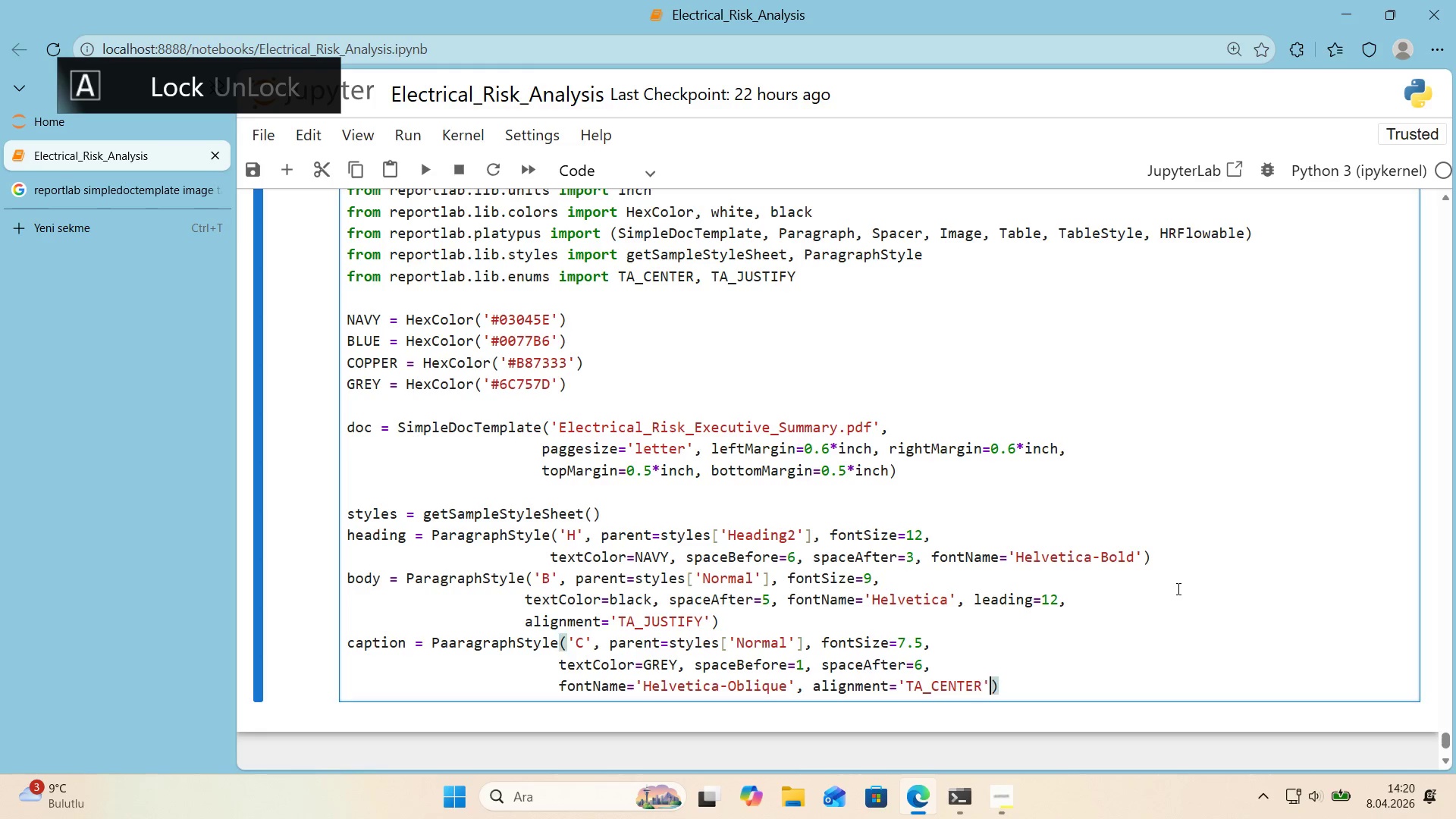 
key(ArrowRight)
 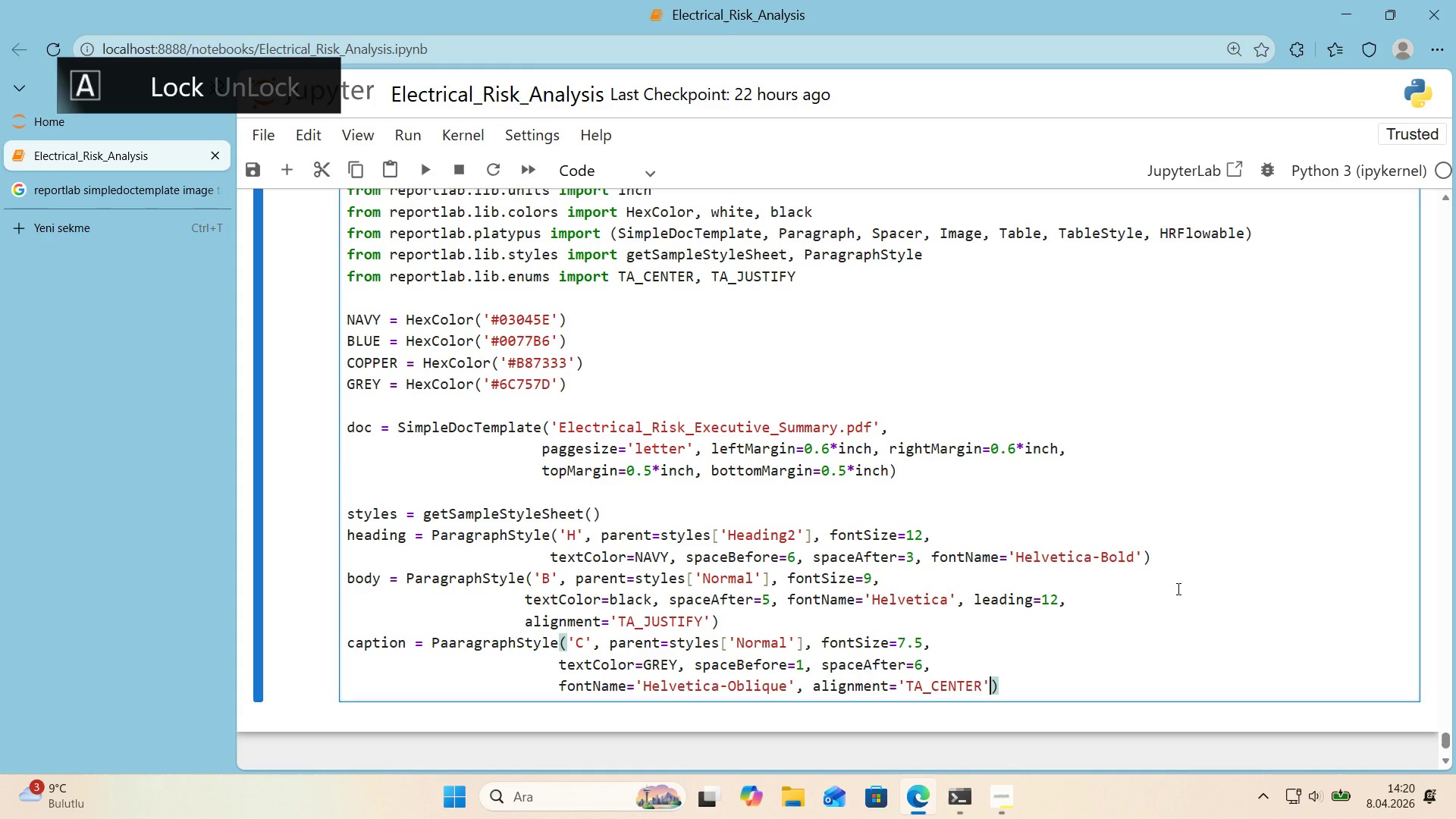 
key(CapsLock)
 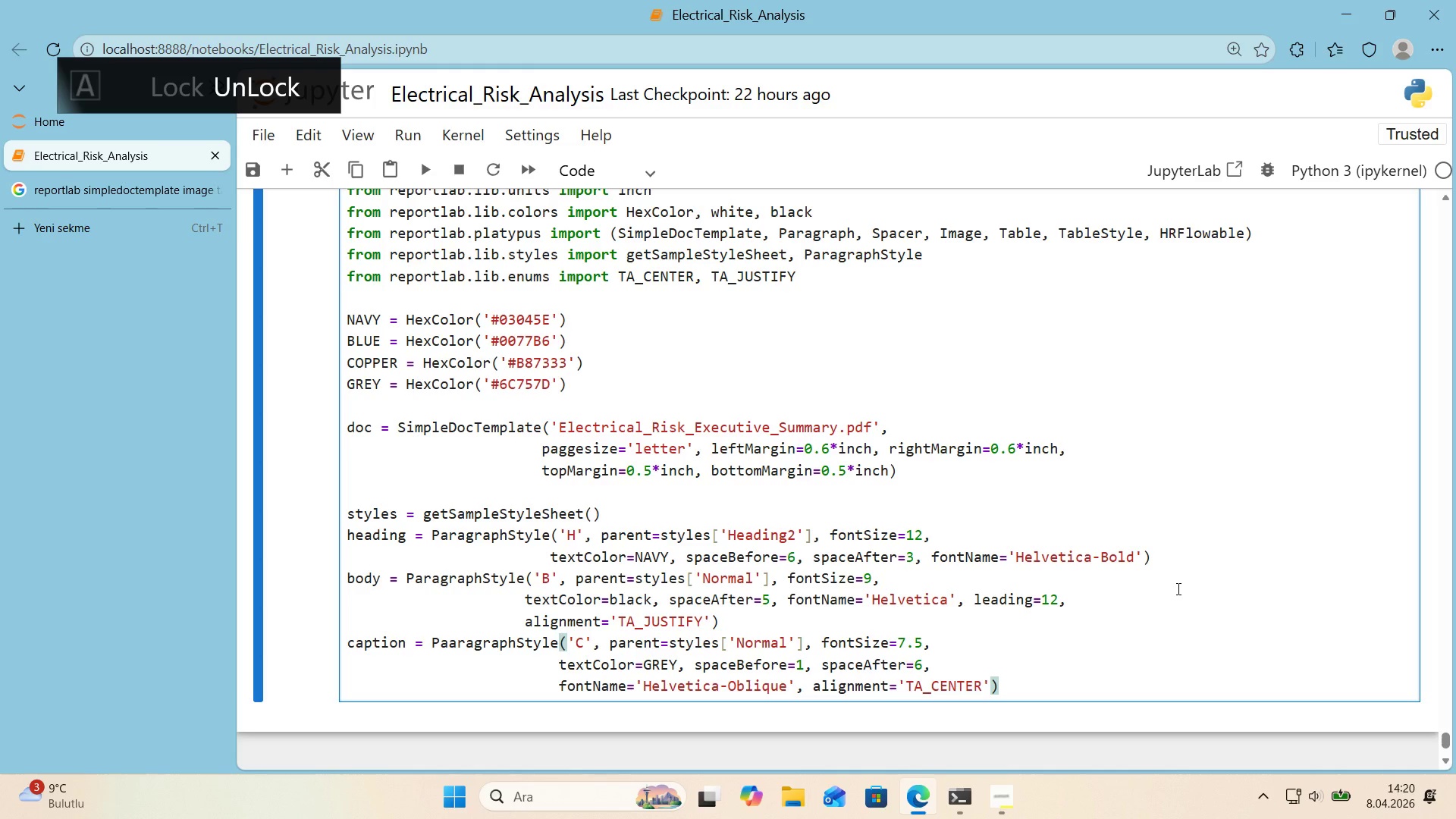 
key(ArrowRight)
 